 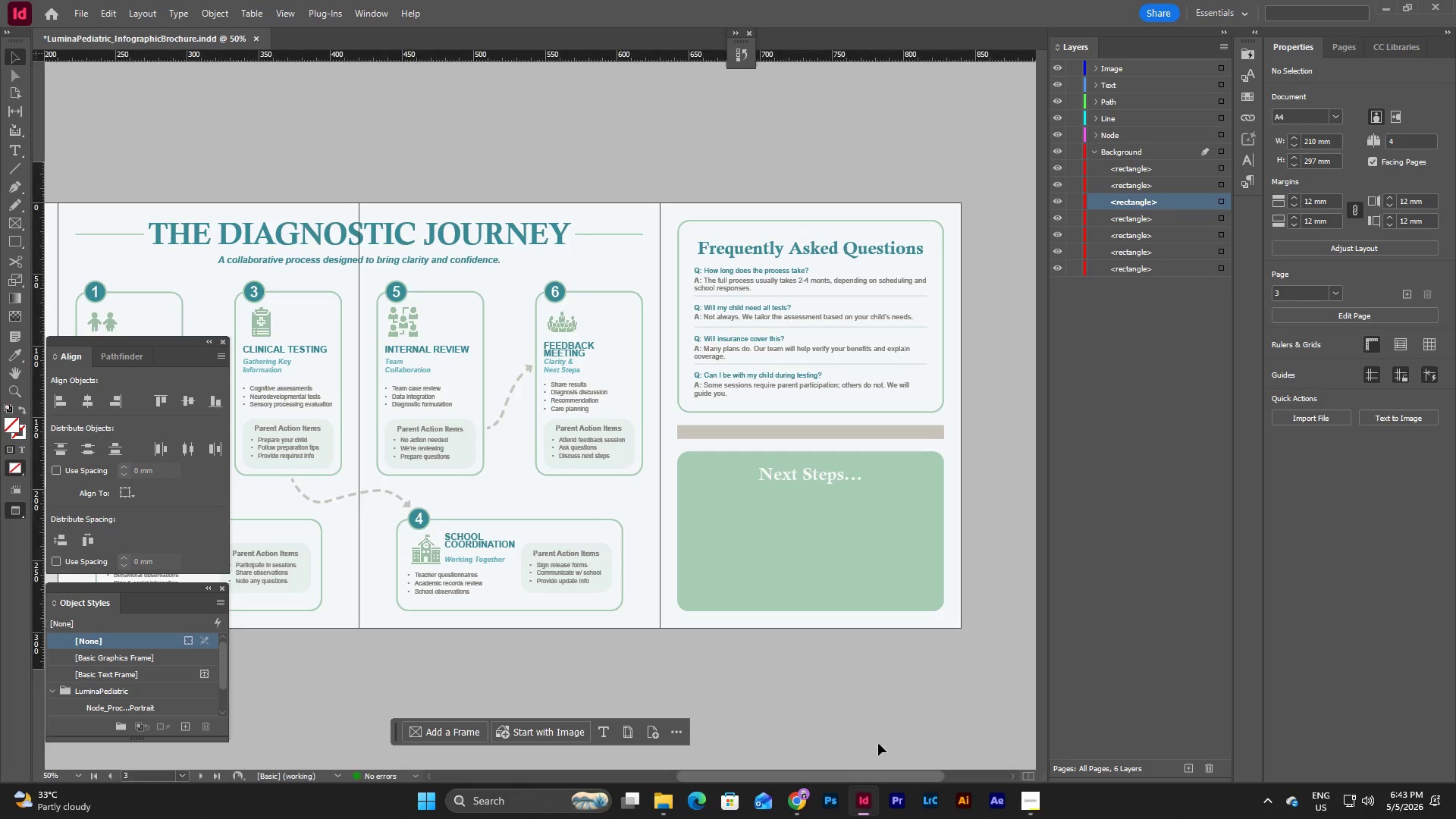 
left_click_drag(start_coordinate=[838, 776], to_coordinate=[700, 800])
 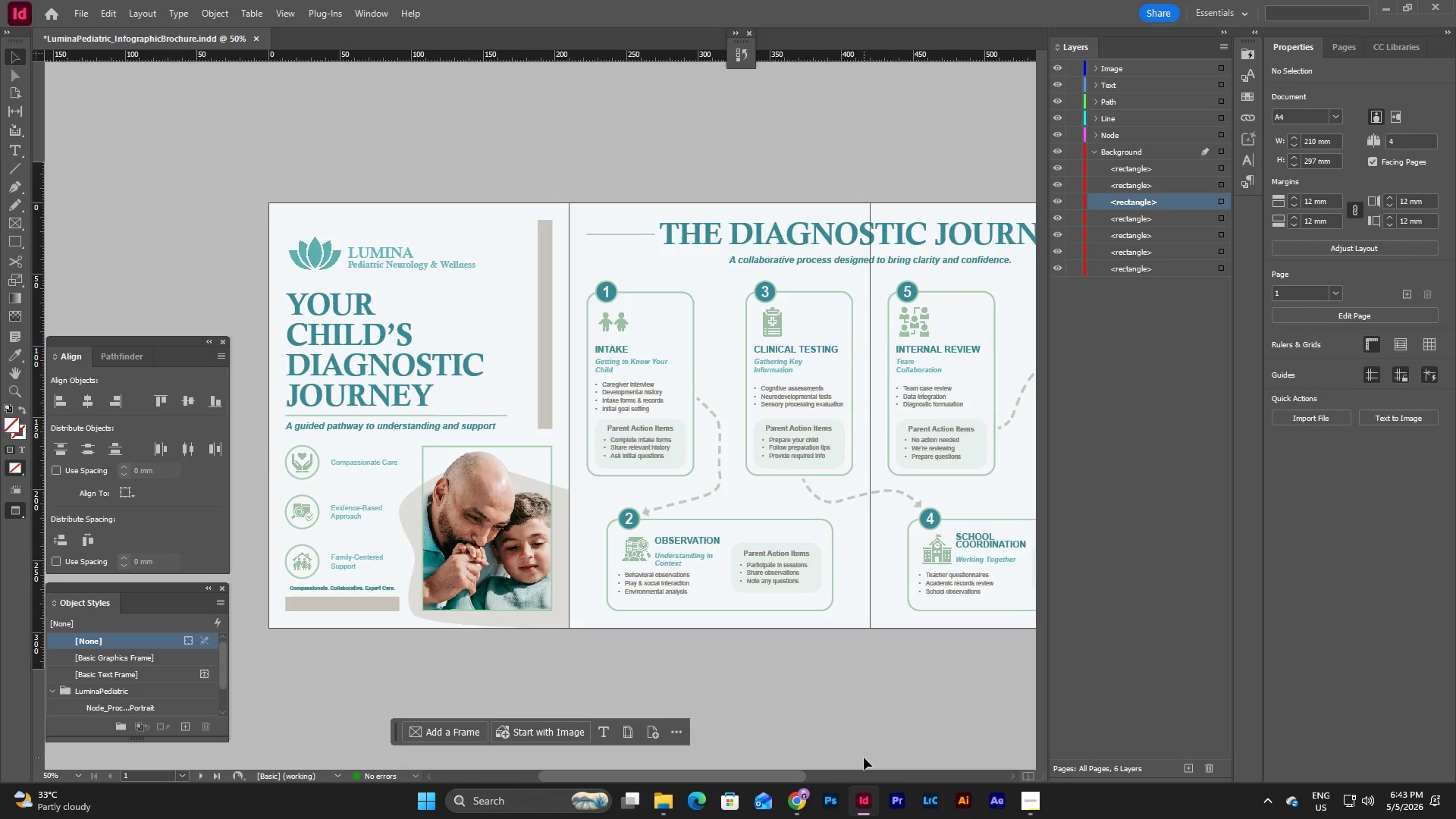 
left_click_drag(start_coordinate=[792, 776], to_coordinate=[958, 746])
 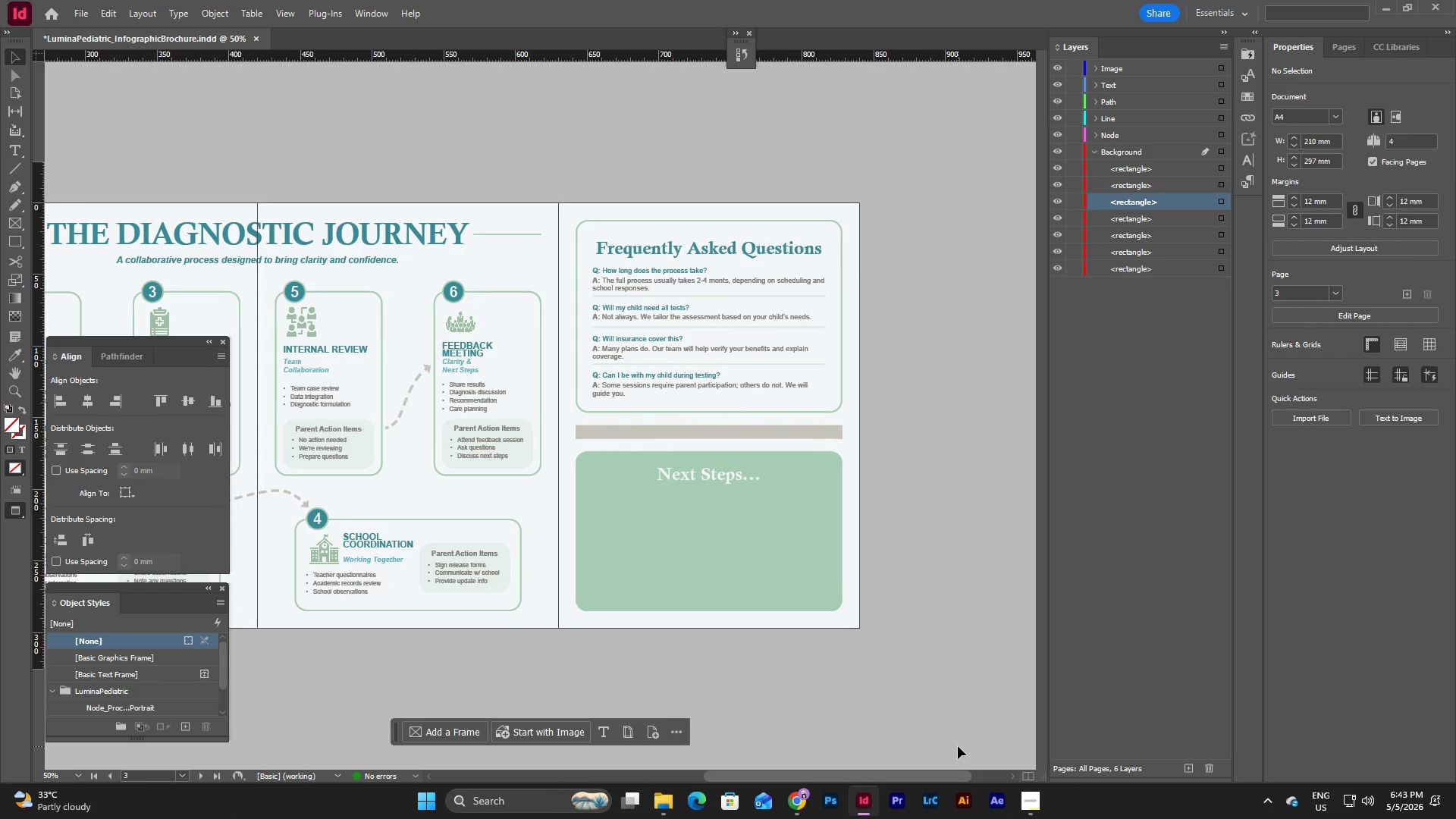 
wait(5.98)
 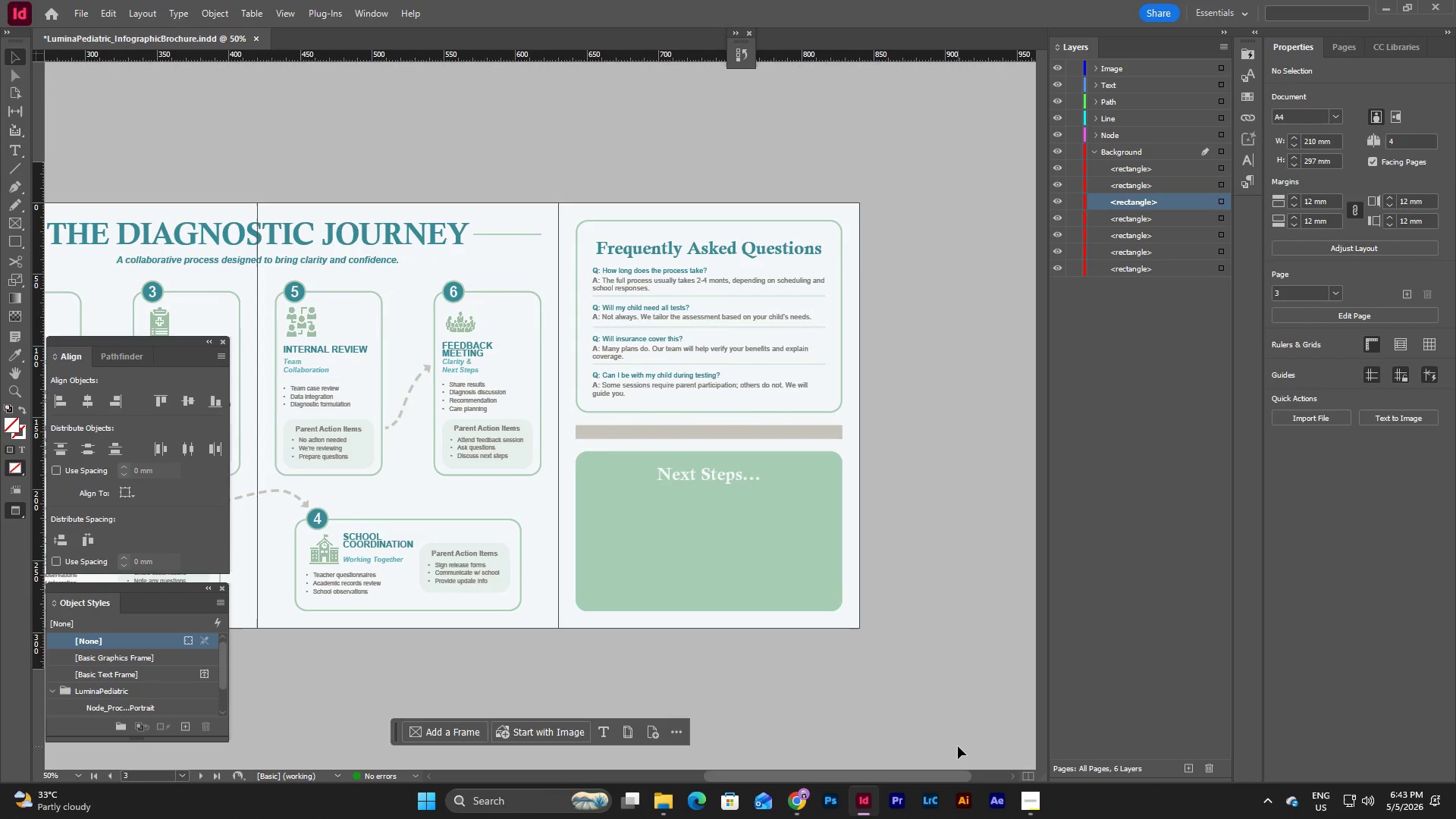 
left_click_drag(start_coordinate=[875, 774], to_coordinate=[778, 777])
 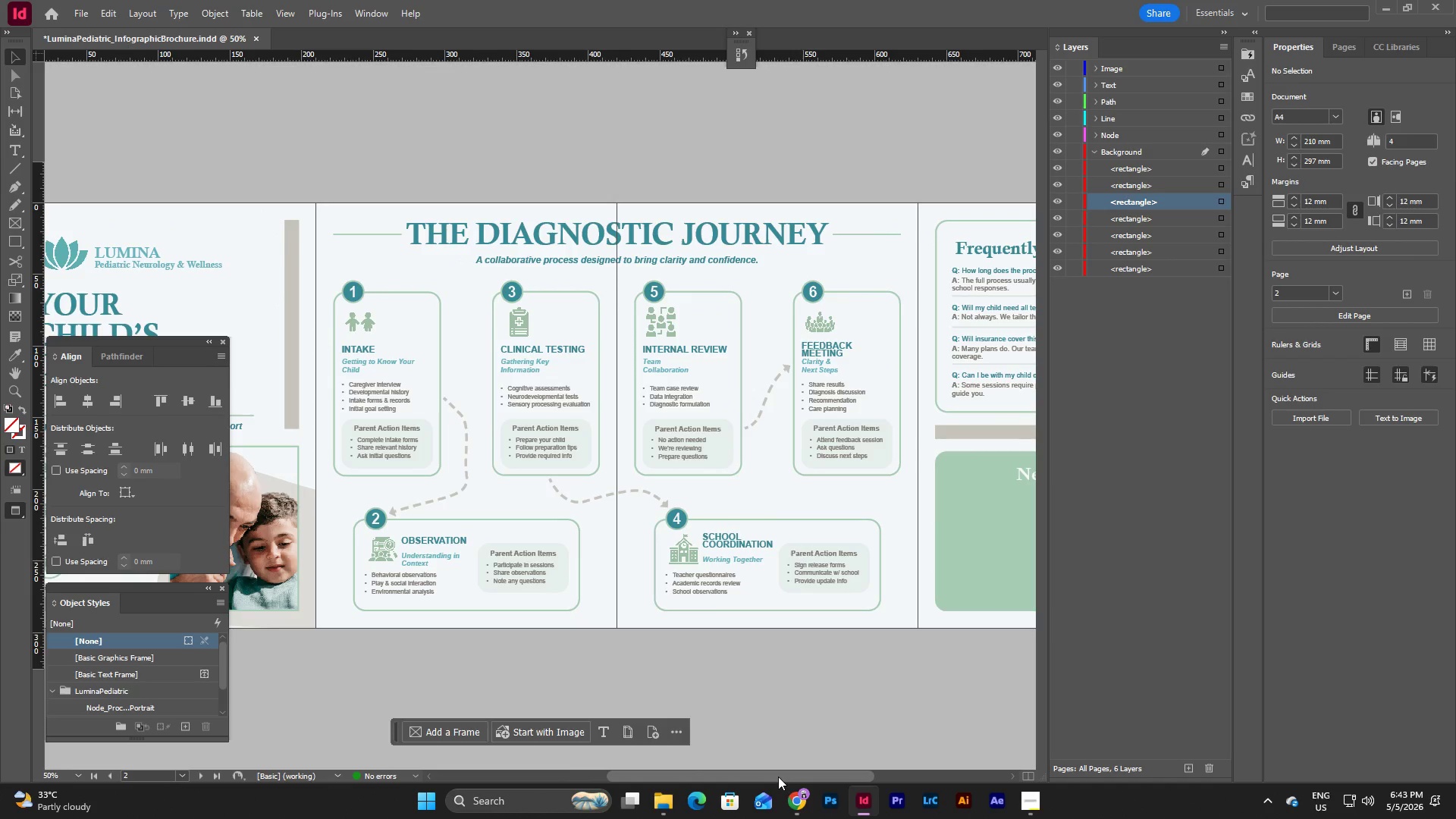 
left_click_drag(start_coordinate=[778, 777], to_coordinate=[732, 780])
 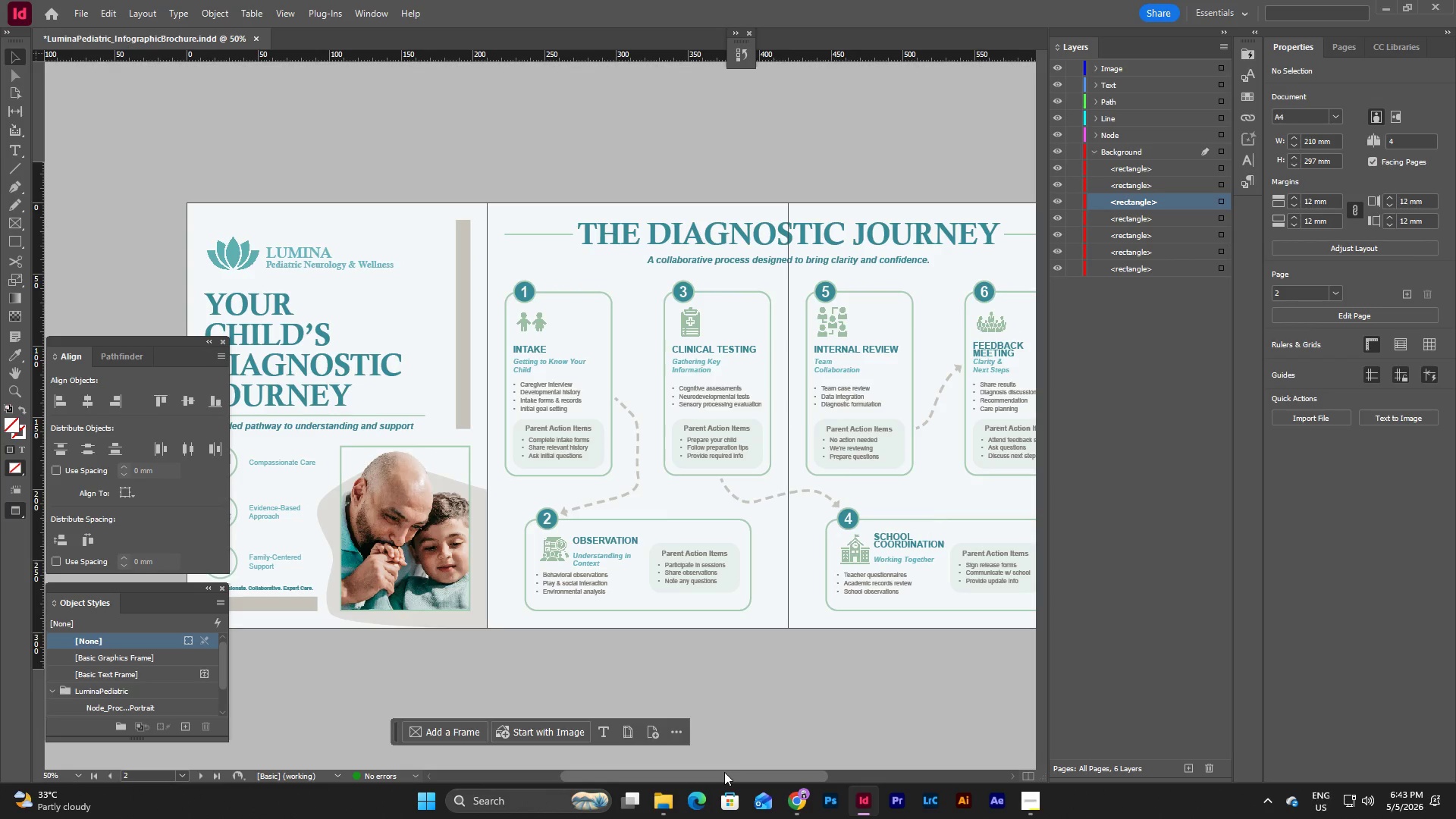 
wait(7.66)
 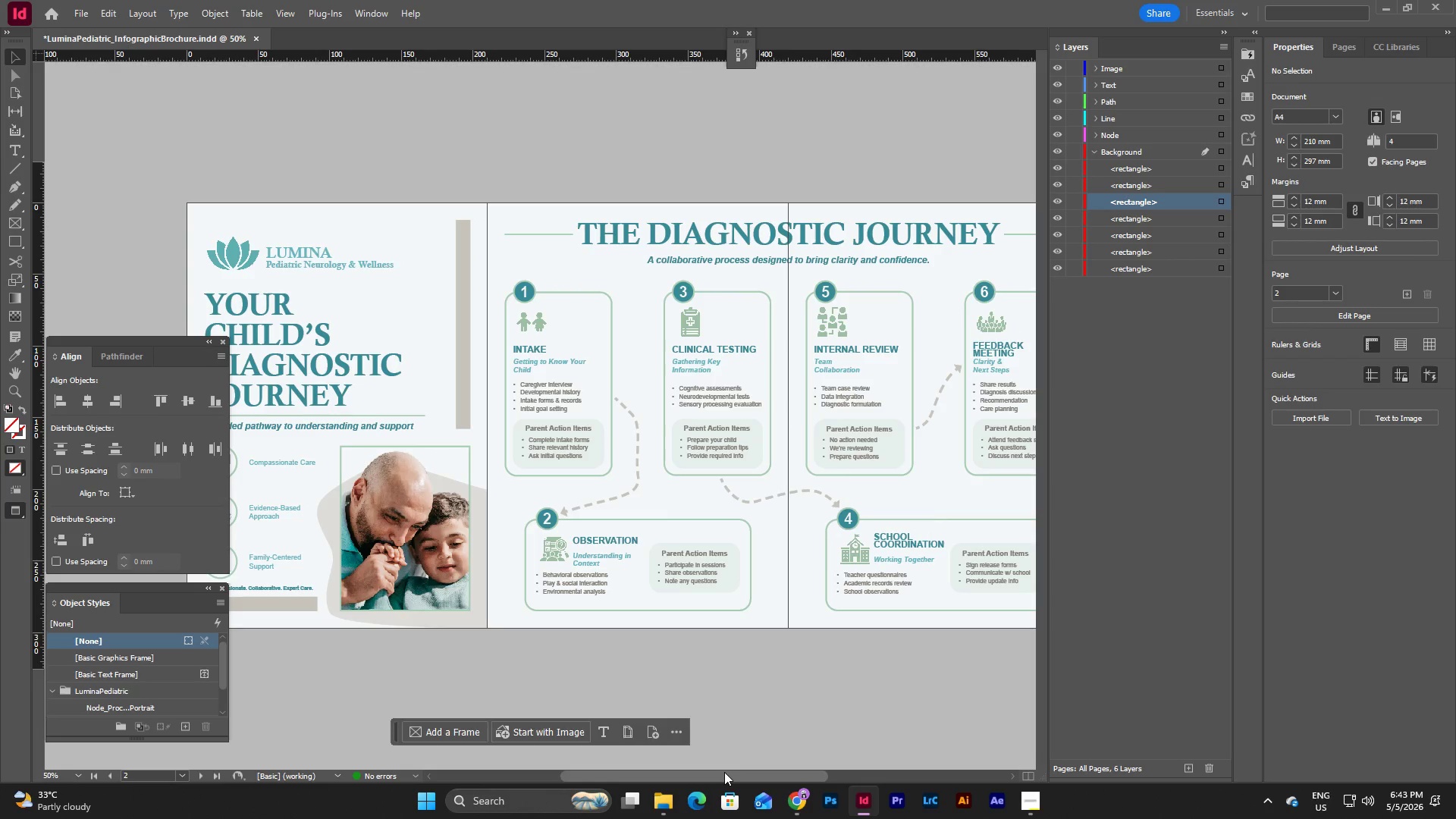 
left_click_drag(start_coordinate=[792, 780], to_coordinate=[929, 772])
 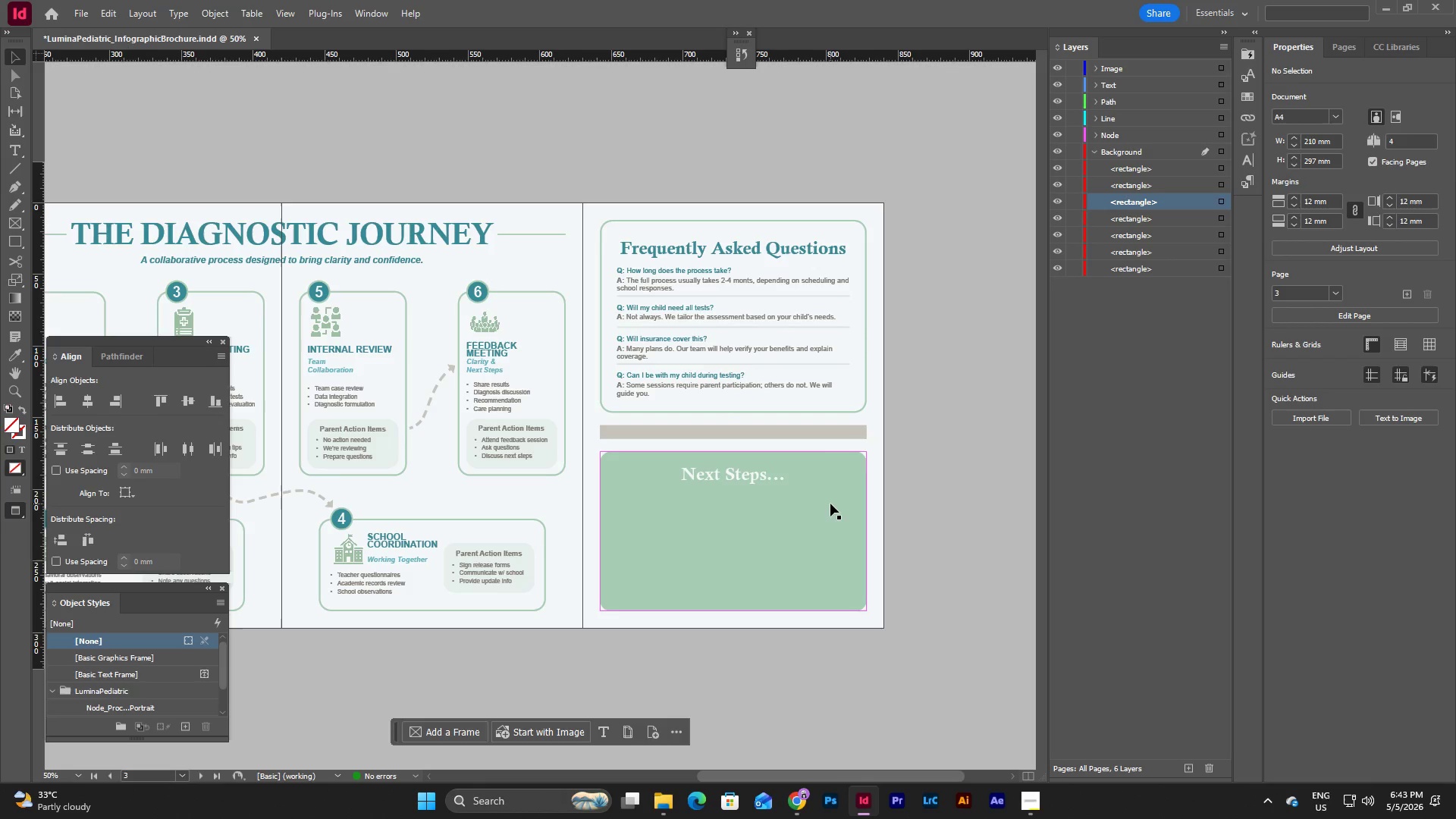 
wait(8.81)
 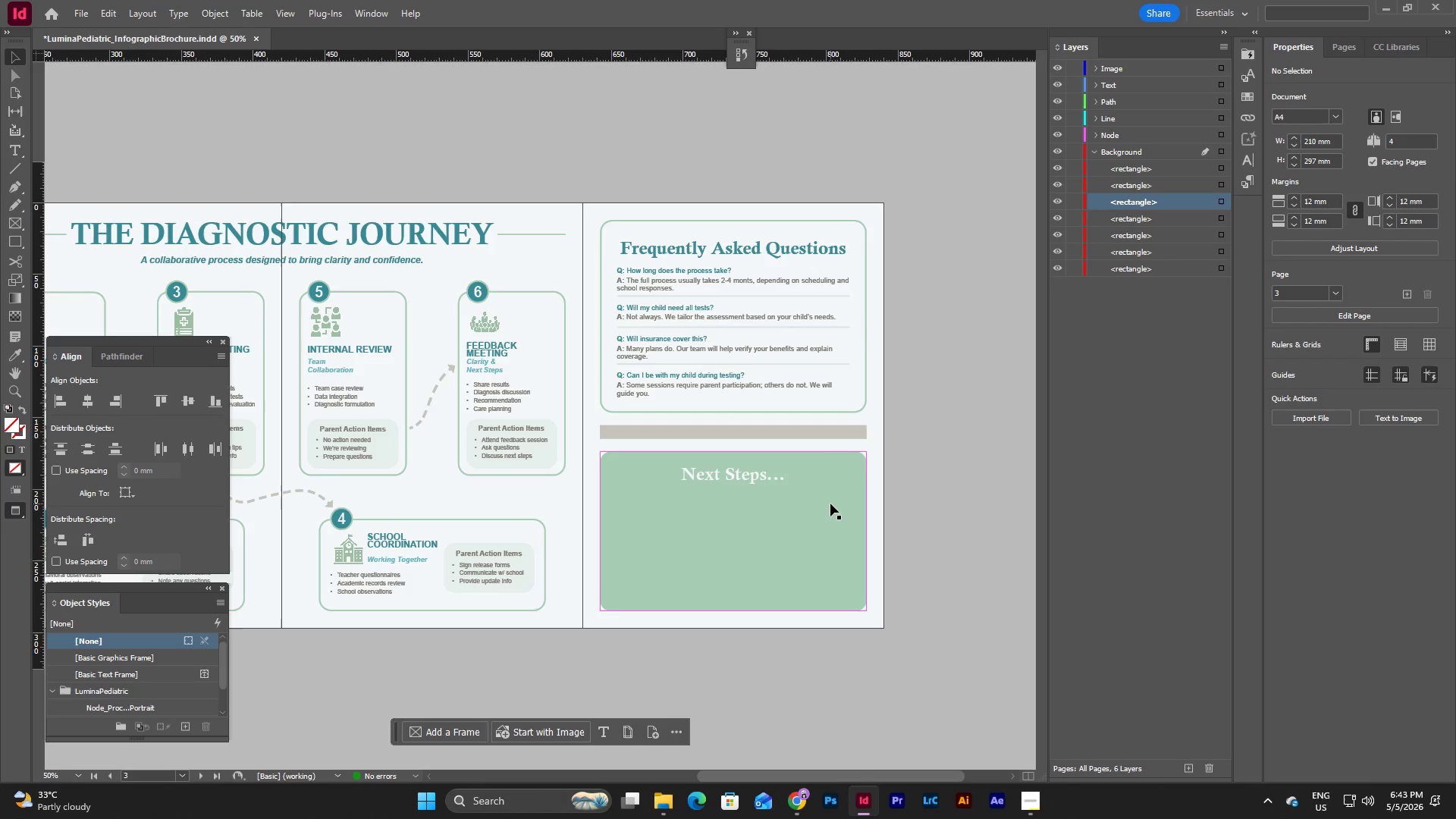 
left_click_drag(start_coordinate=[800, 776], to_coordinate=[762, 771])
 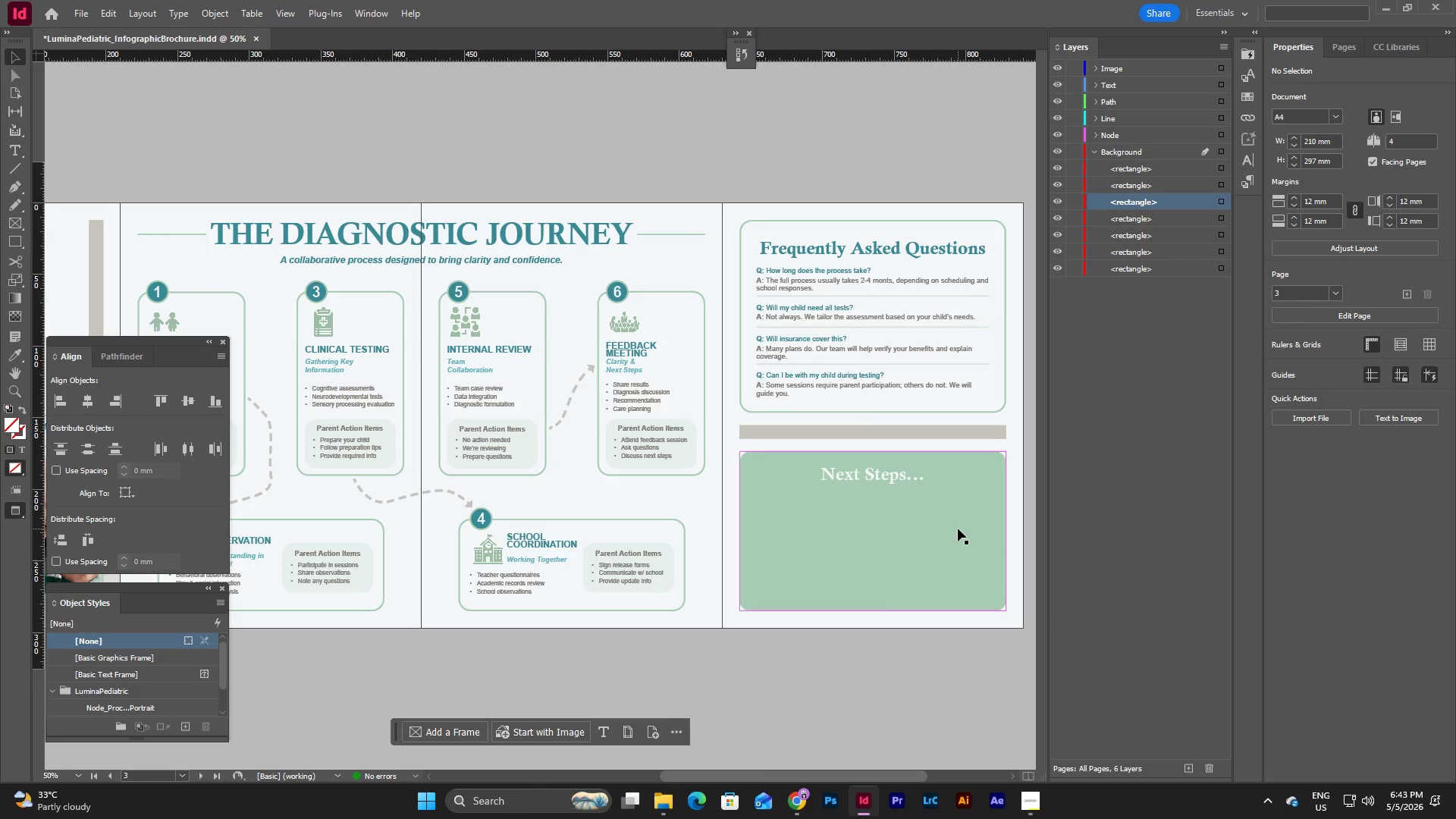 
left_click([960, 525])
 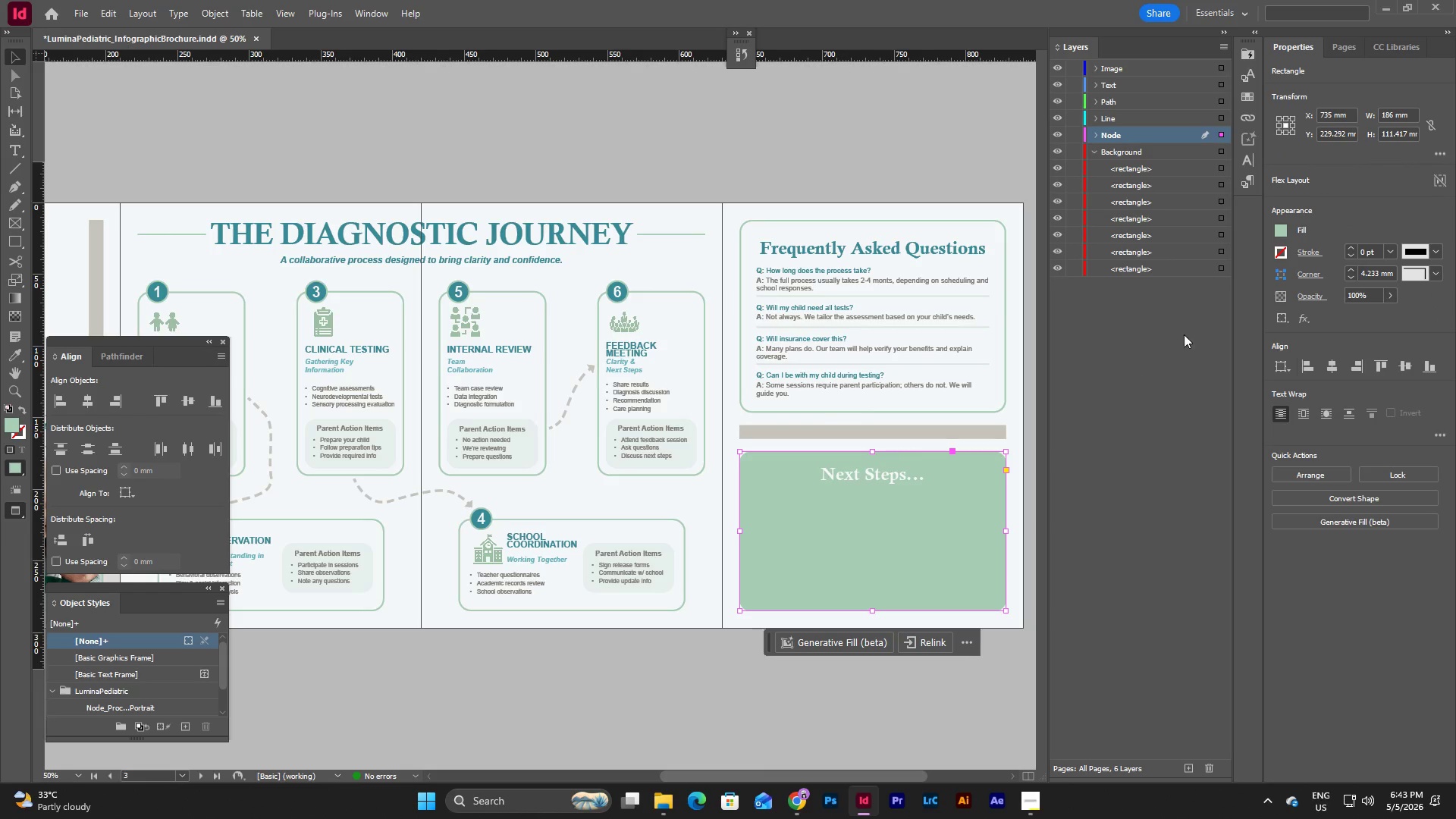 
left_click([1288, 226])
 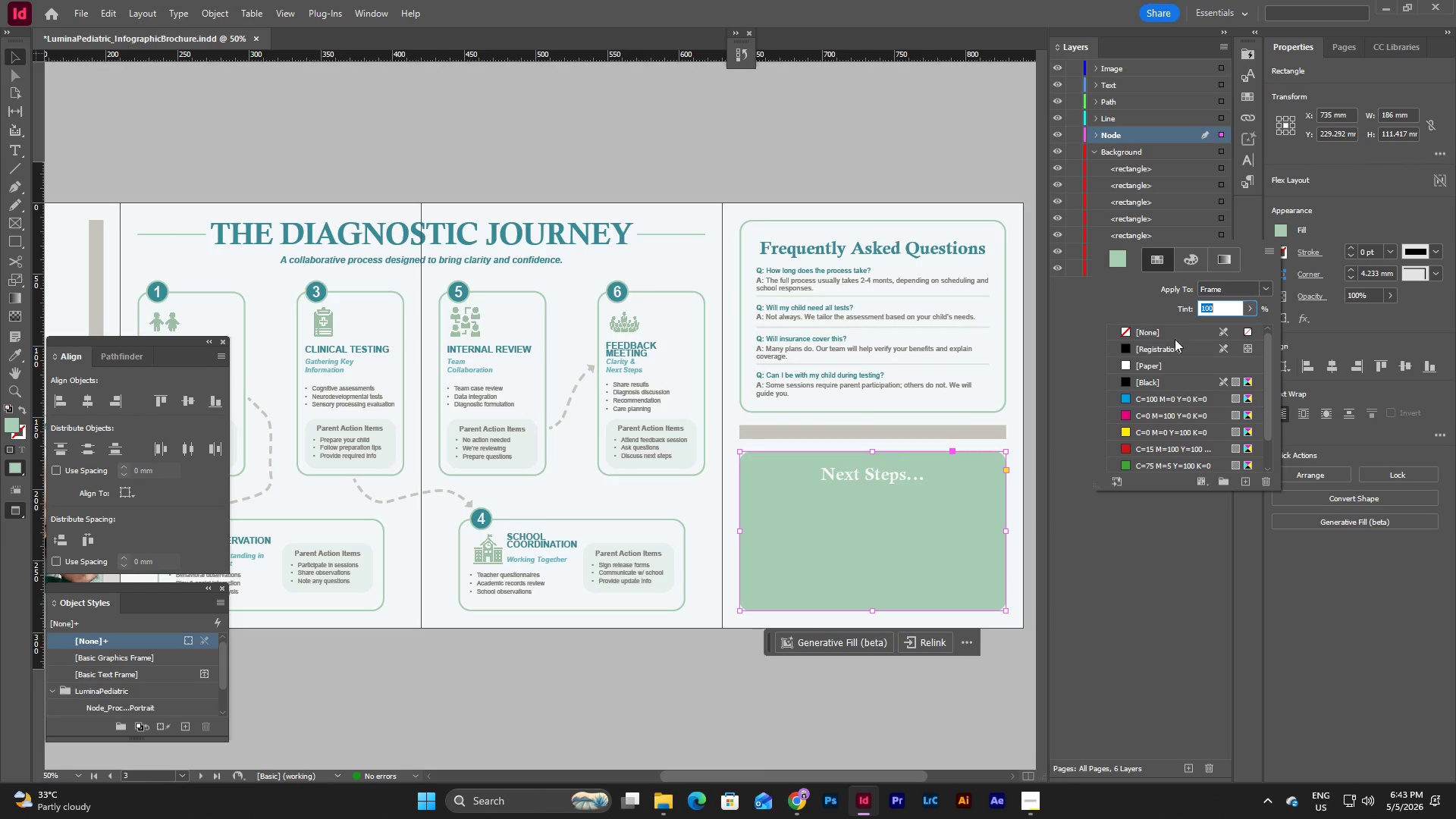 
left_click([1113, 462])
 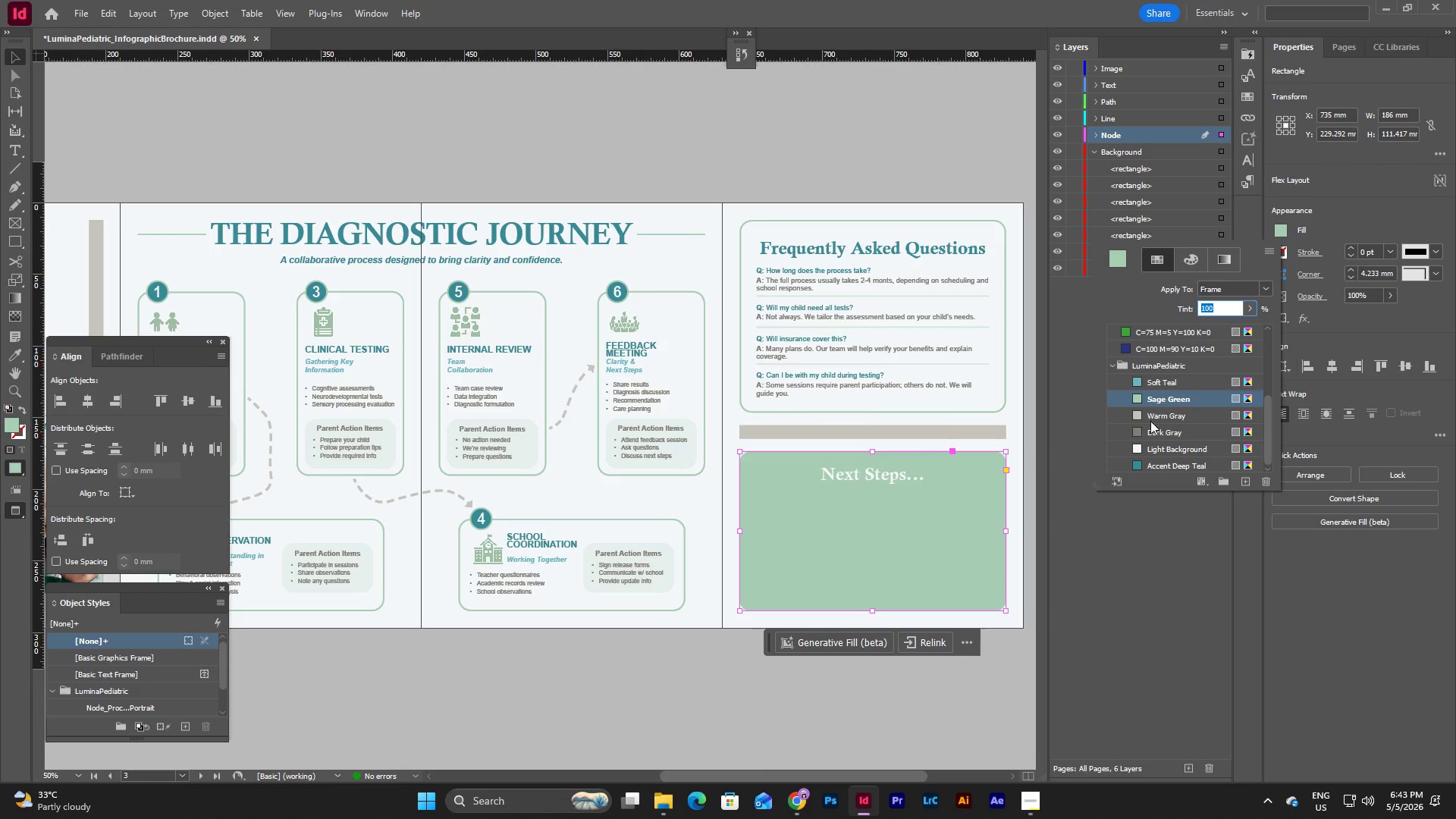 
scroll: coordinate [1162, 394], scroll_direction: down, amount: 6.0
 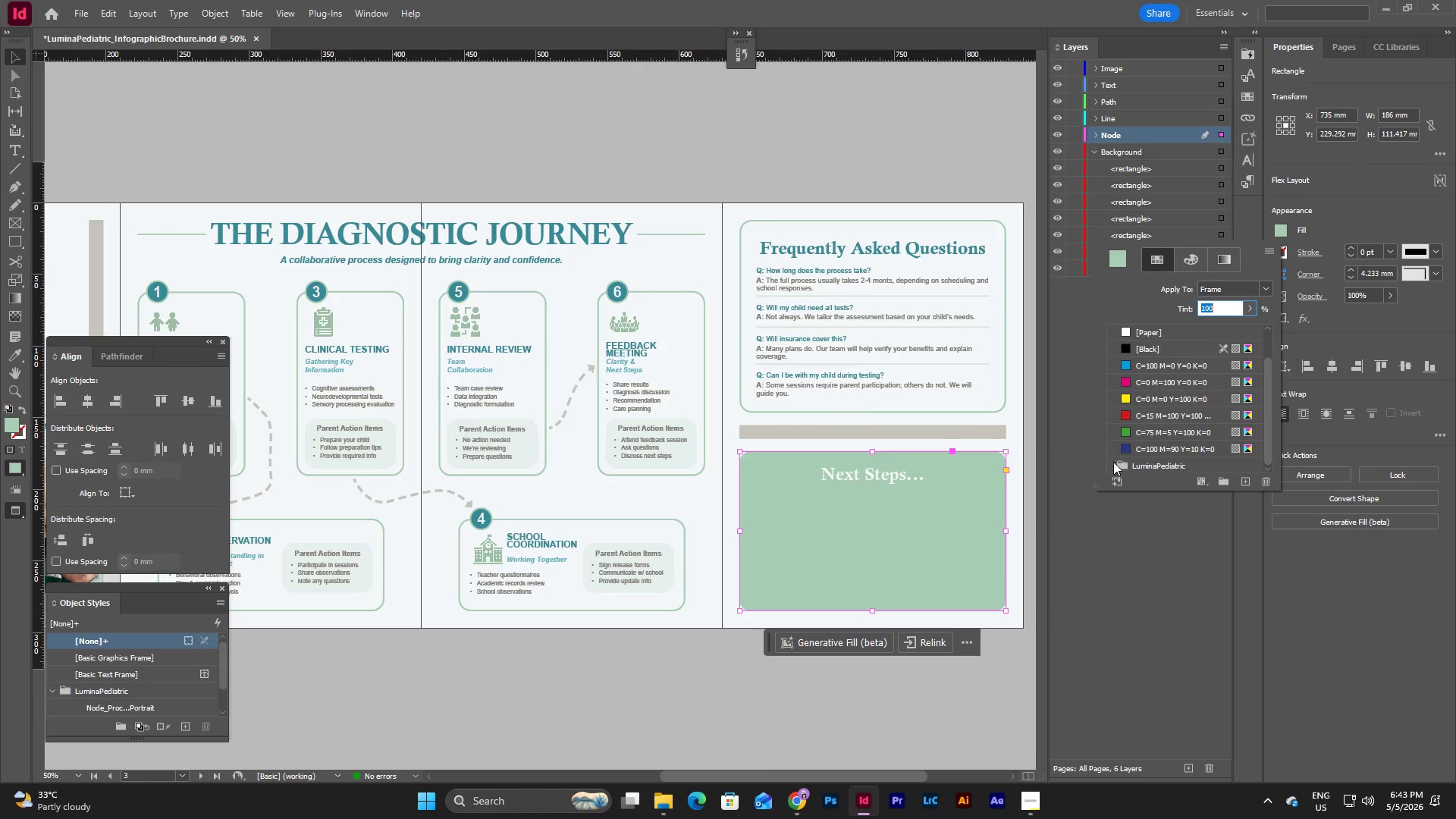 
left_click([1153, 417])
 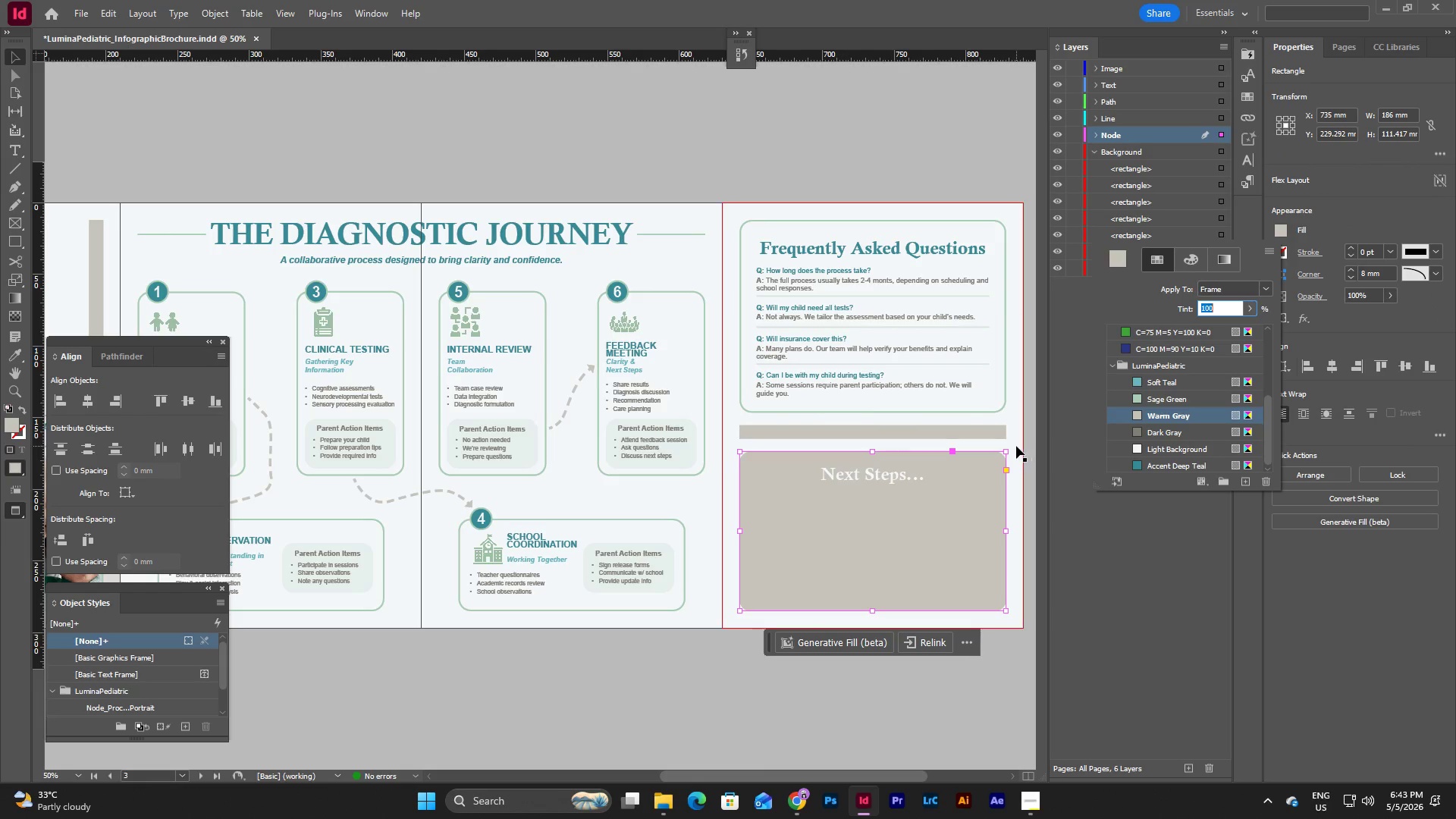 
double_click([1016, 446])
 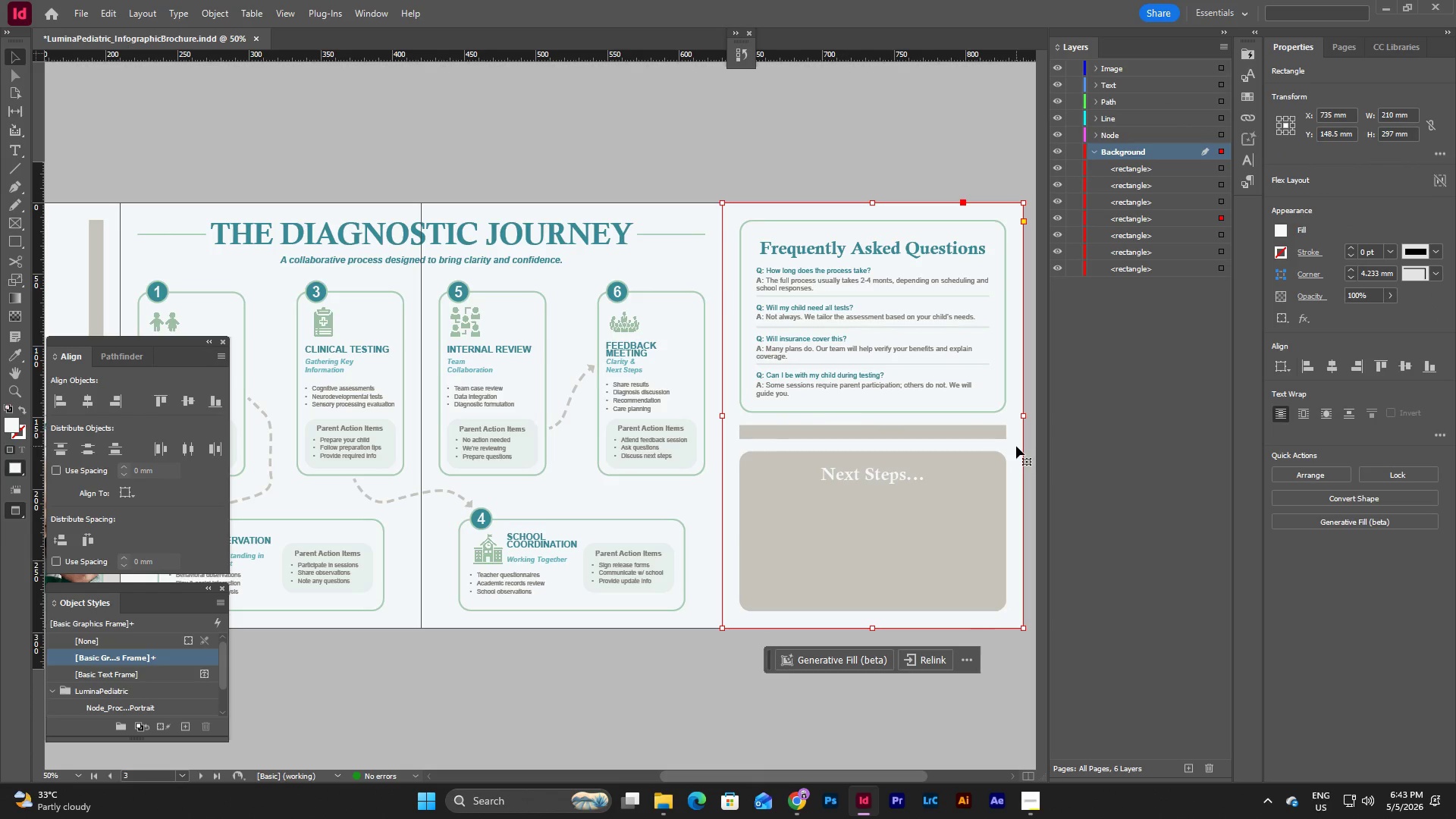 
scroll: coordinate [1016, 446], scroll_direction: down, amount: 2.0
 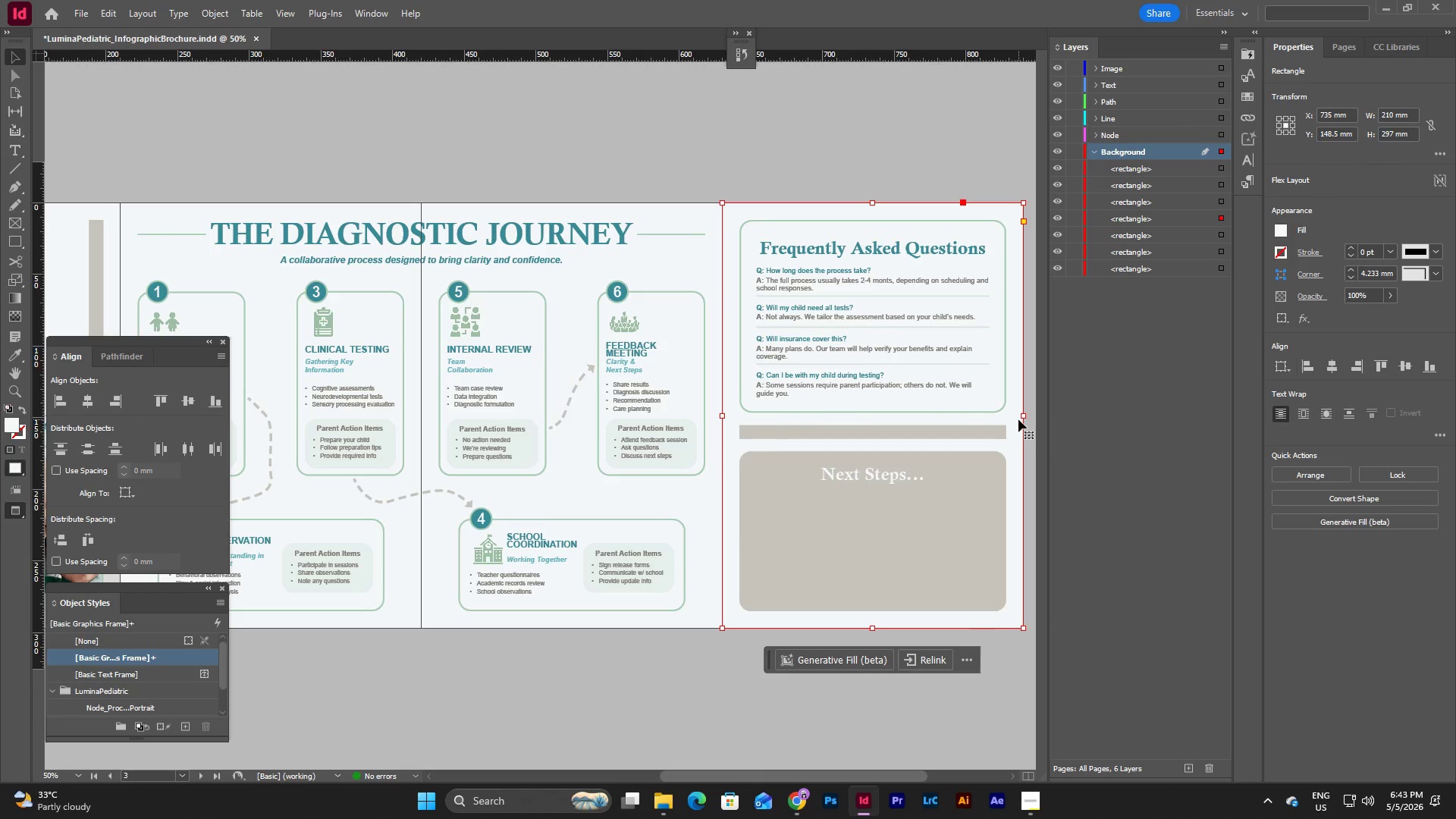 
key(Control+Z)
 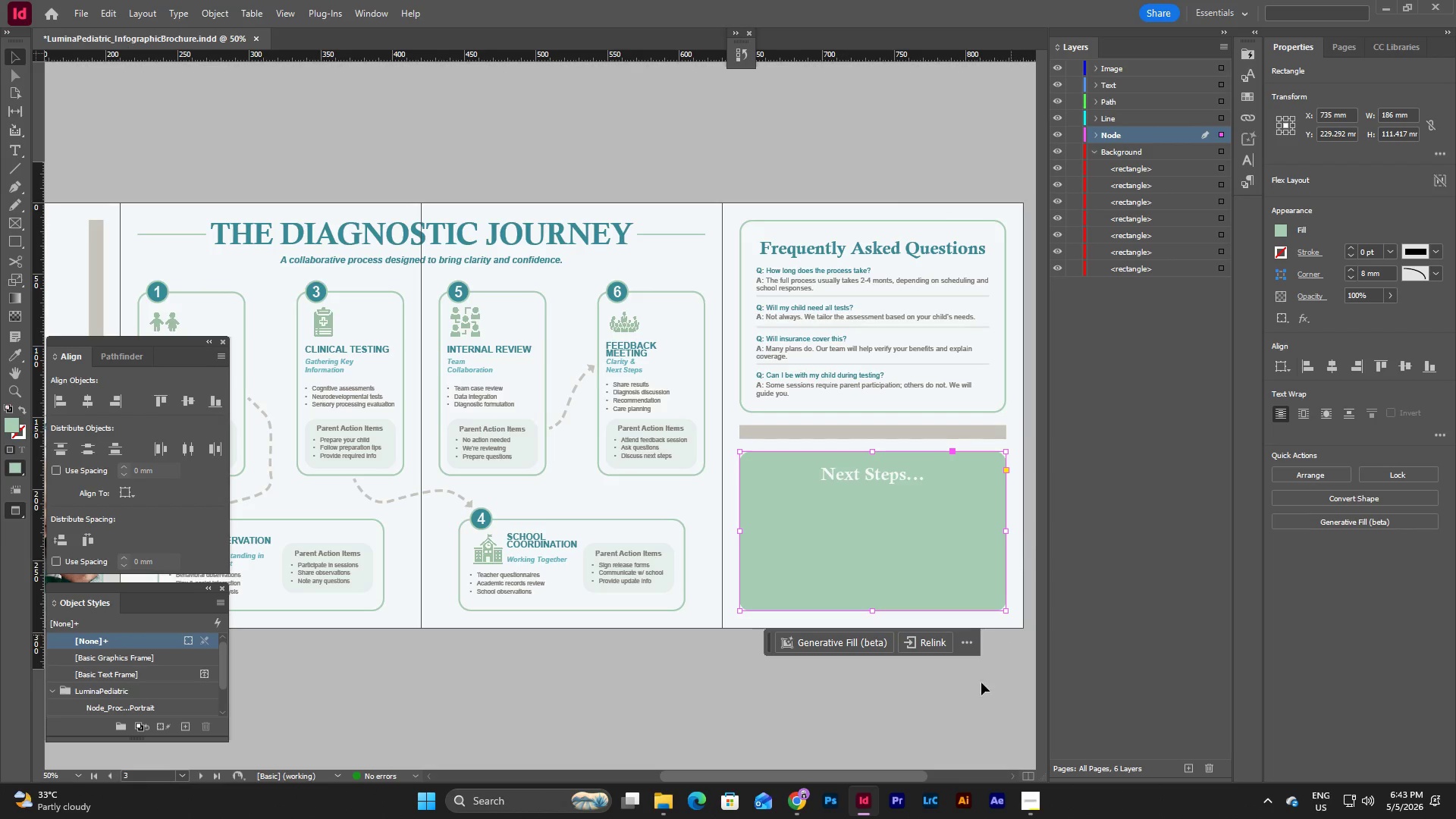 
left_click([973, 699])
 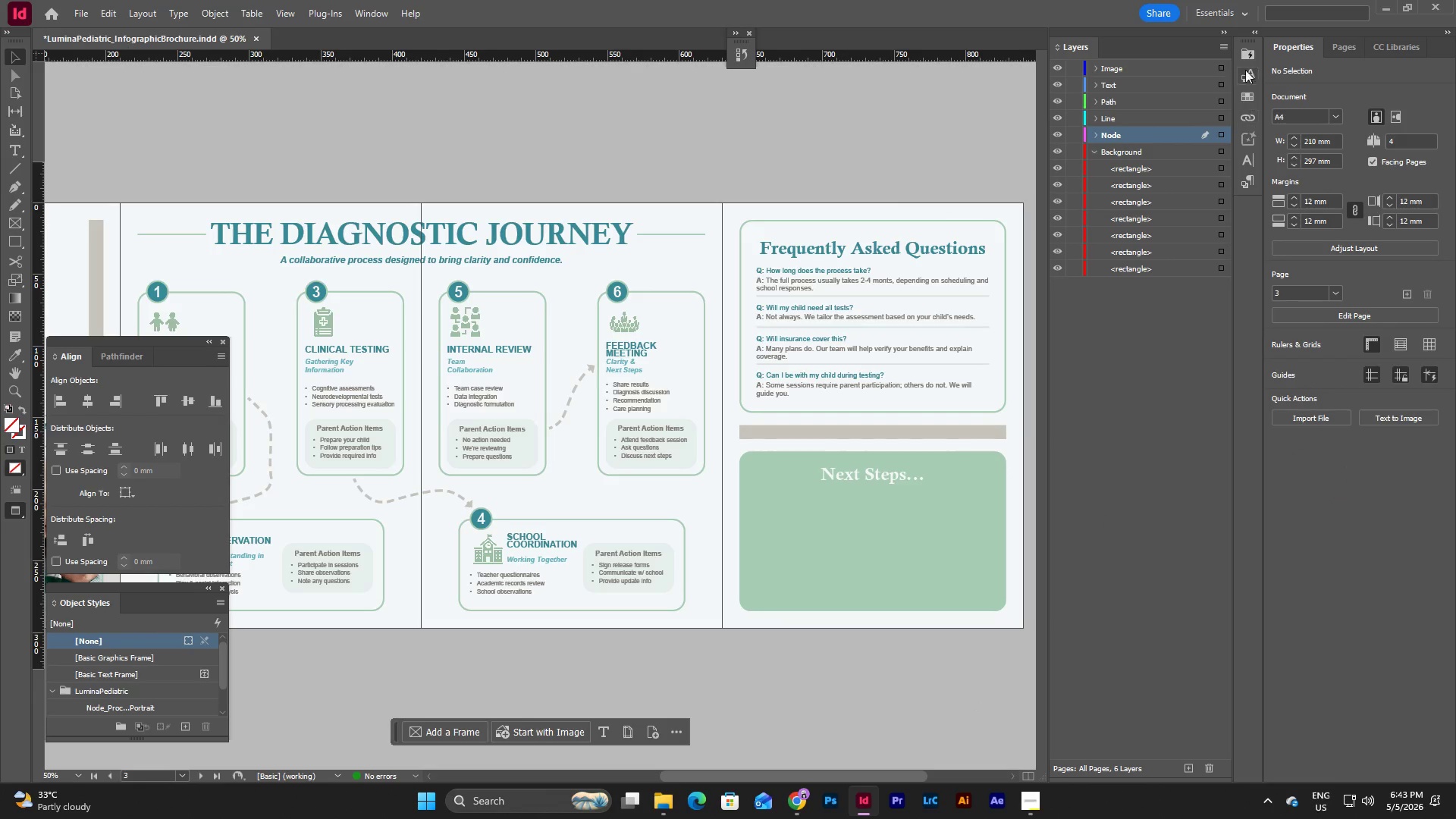 
mouse_move([1249, 103])
 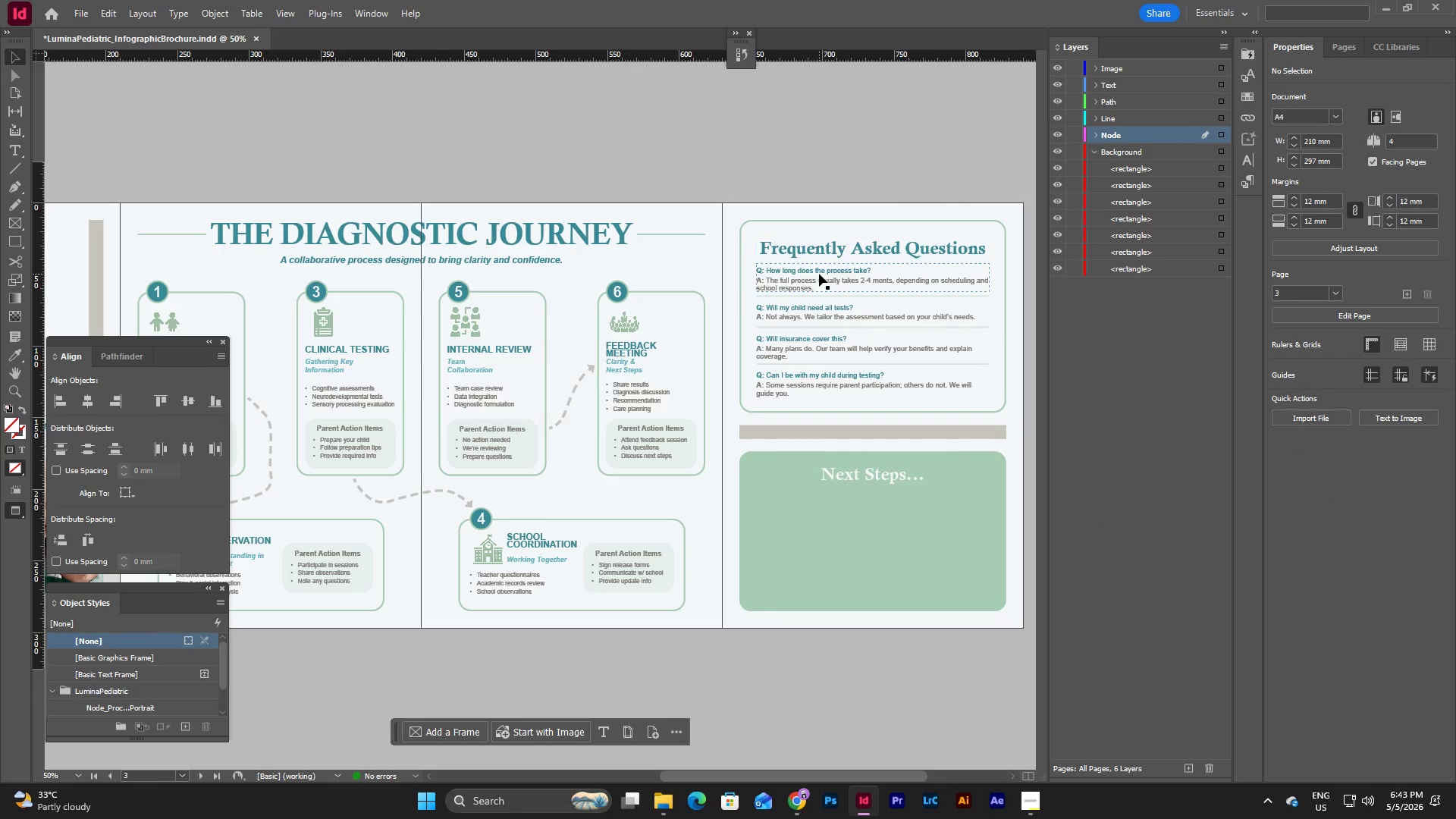 
left_click([824, 268])
 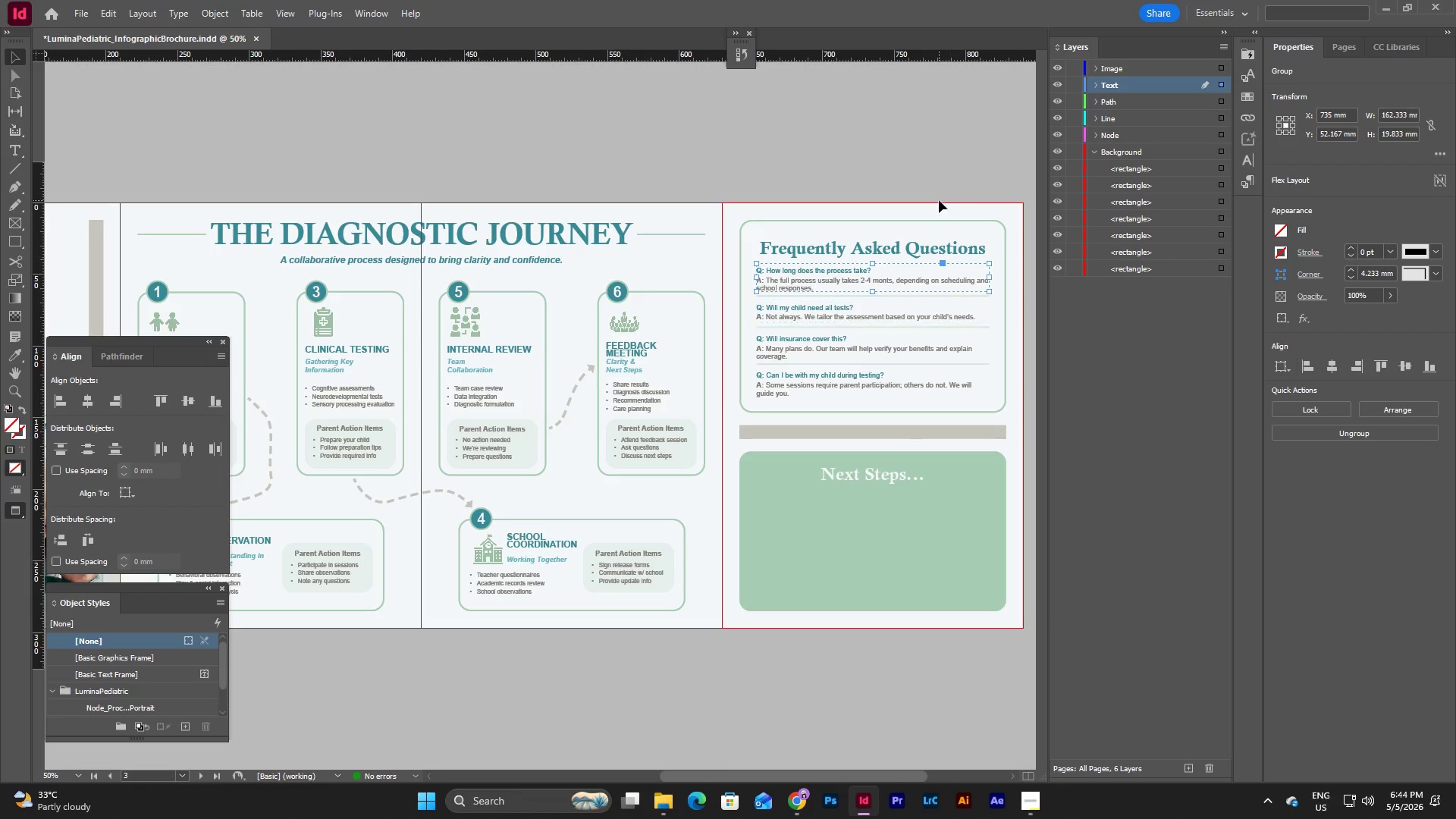 
left_click([936, 163])
 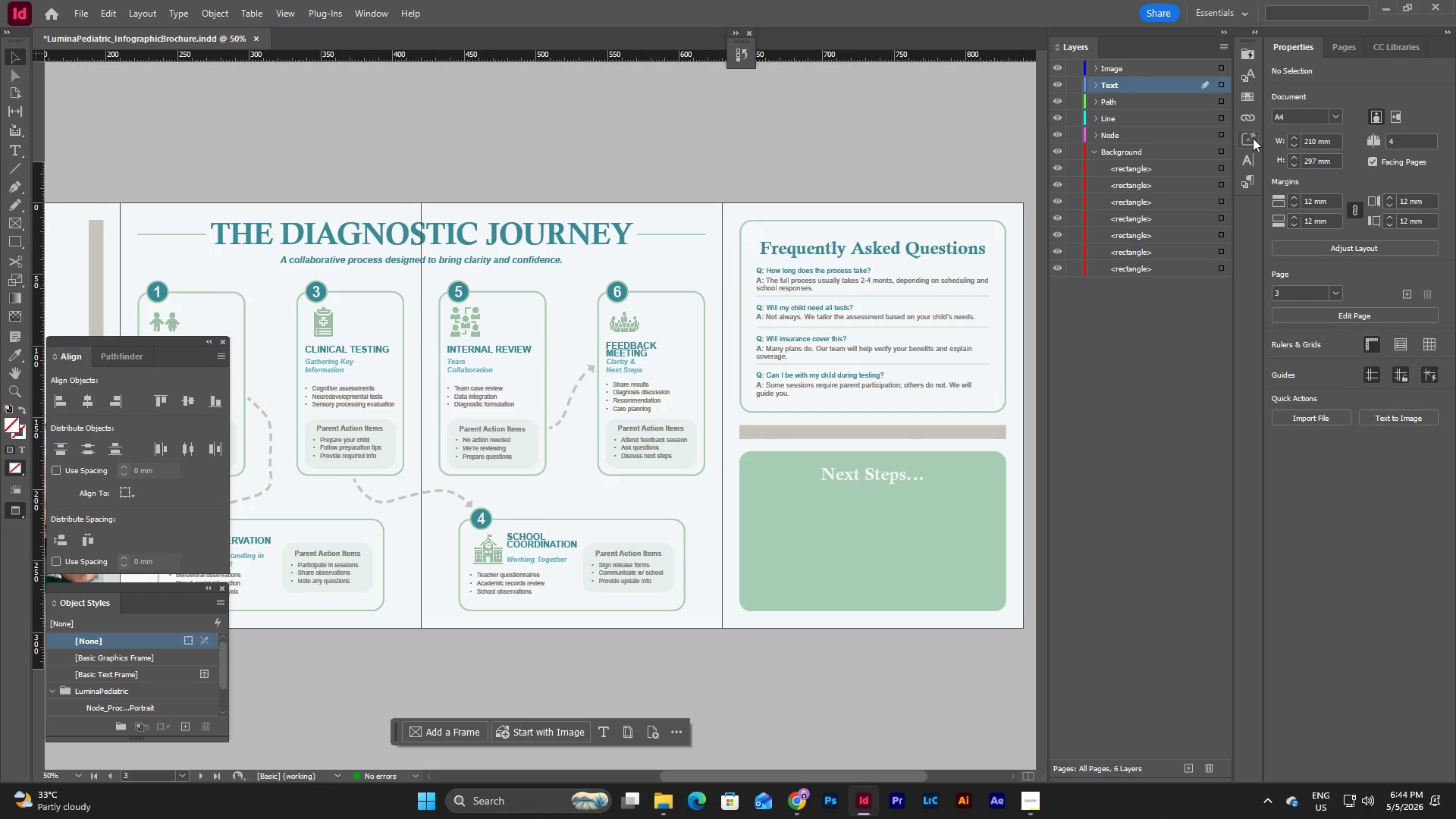 
left_click([1247, 97])
 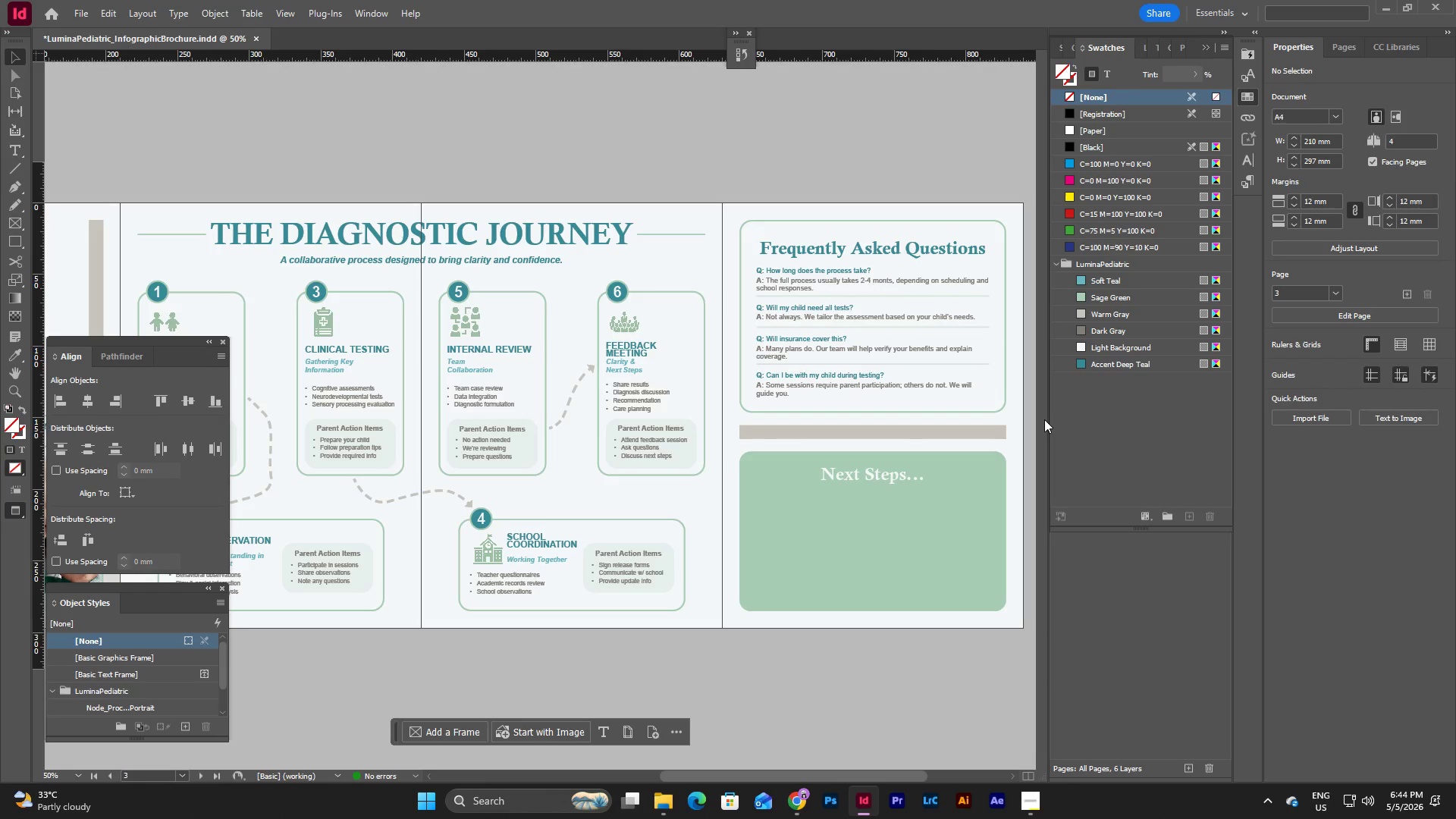 
wait(6.2)
 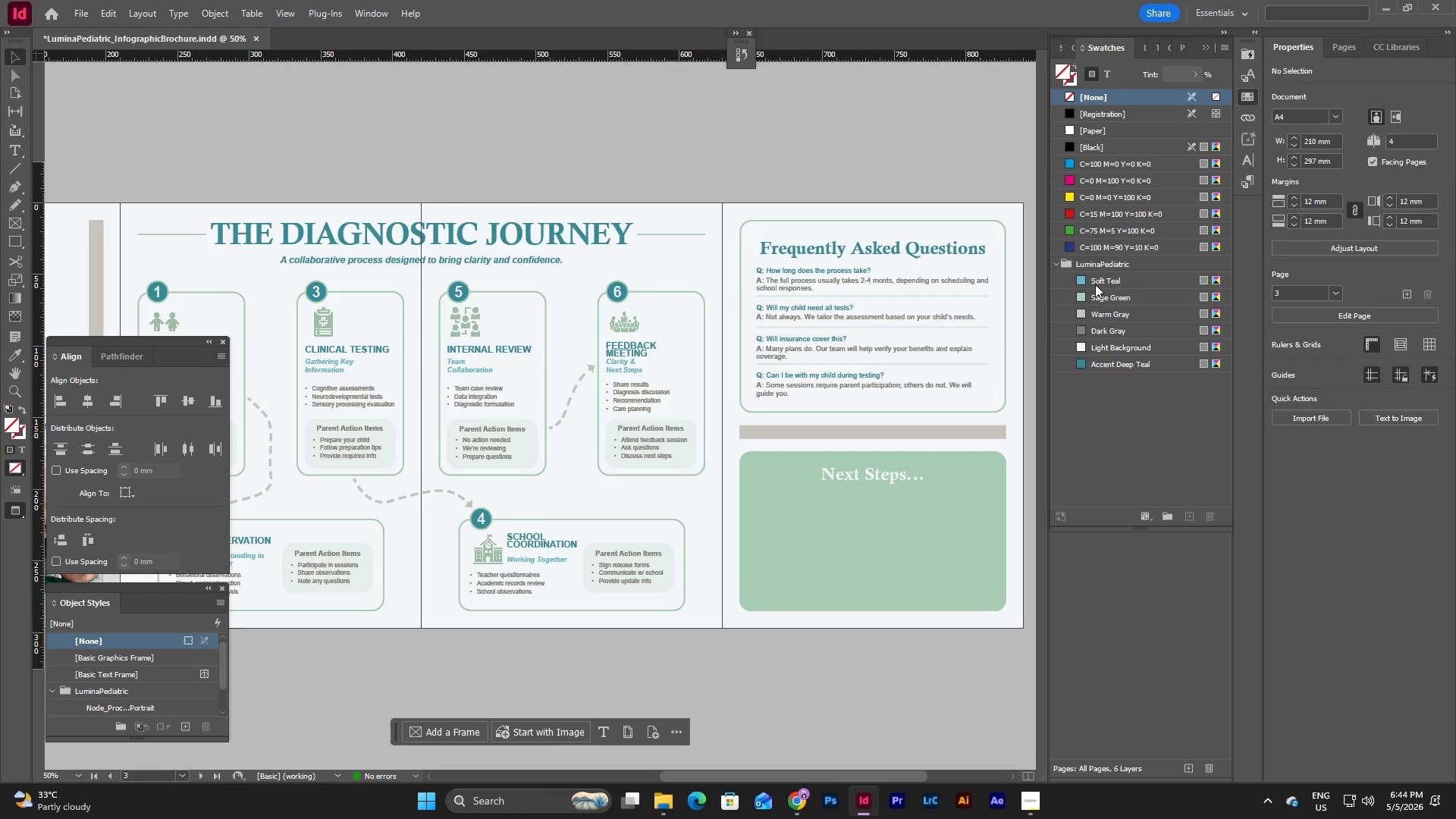 
left_click_drag(start_coordinate=[861, 776], to_coordinate=[761, 767])
 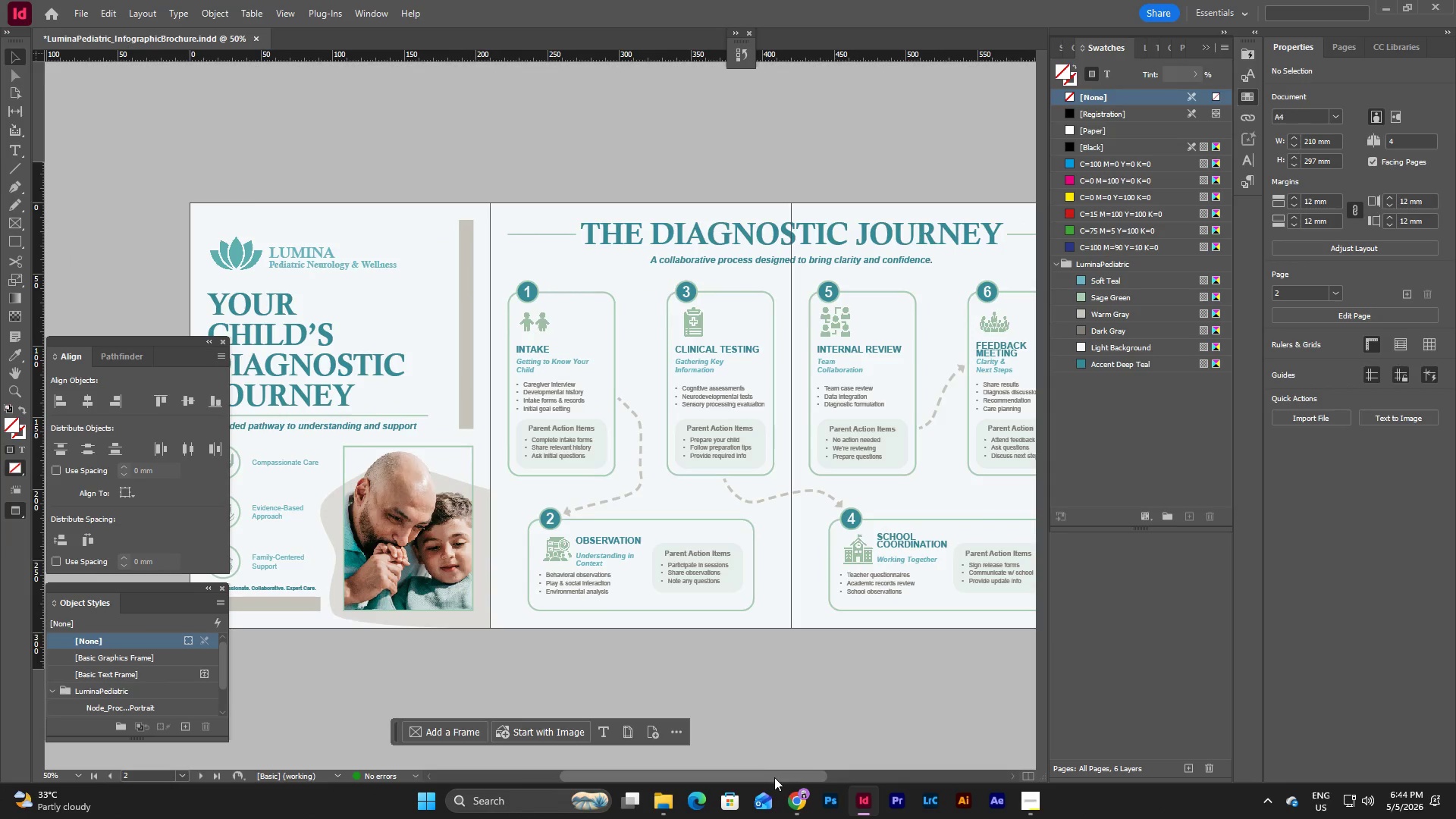 
left_click_drag(start_coordinate=[774, 777], to_coordinate=[922, 762])
 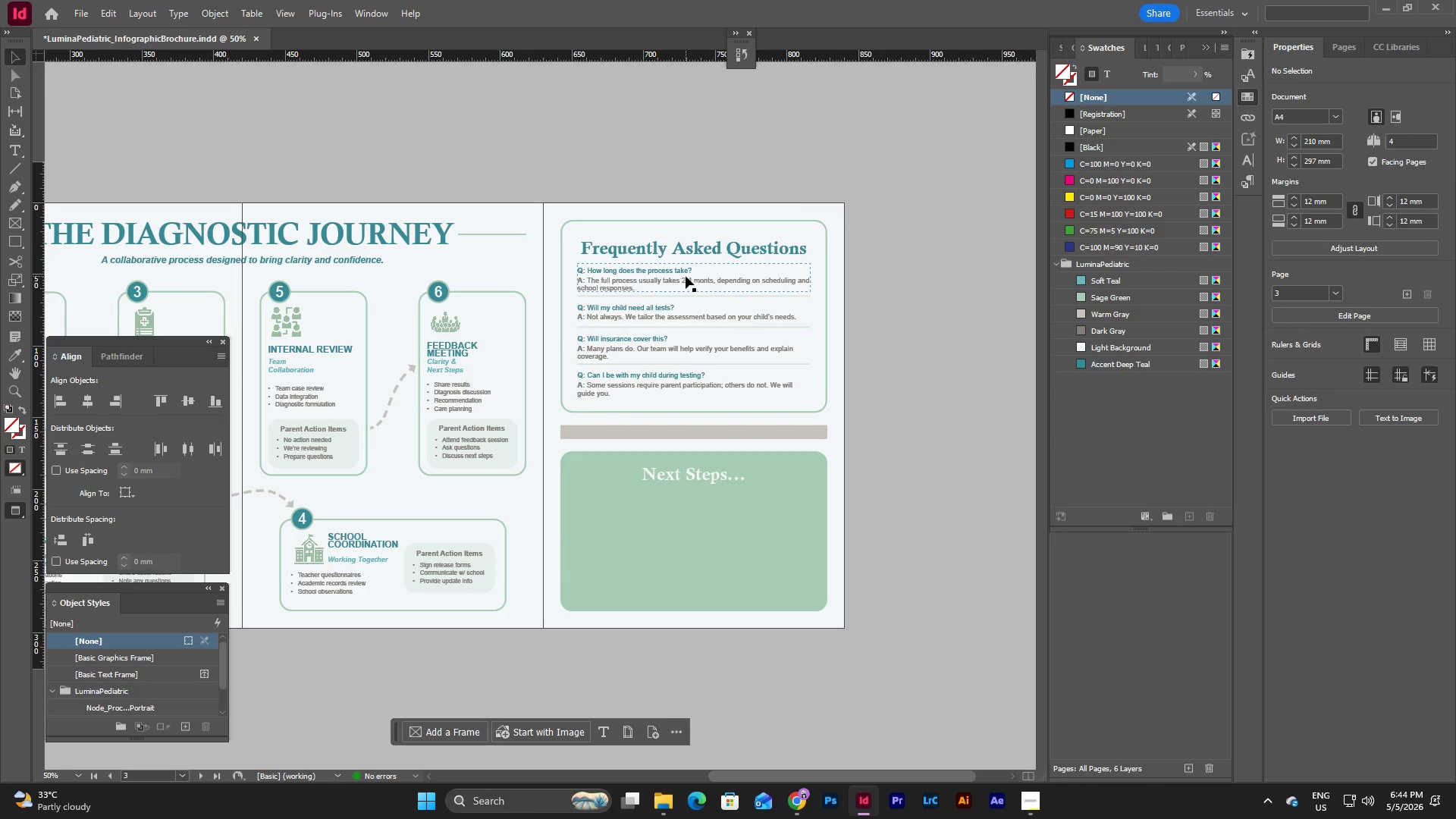 
double_click([686, 276])
 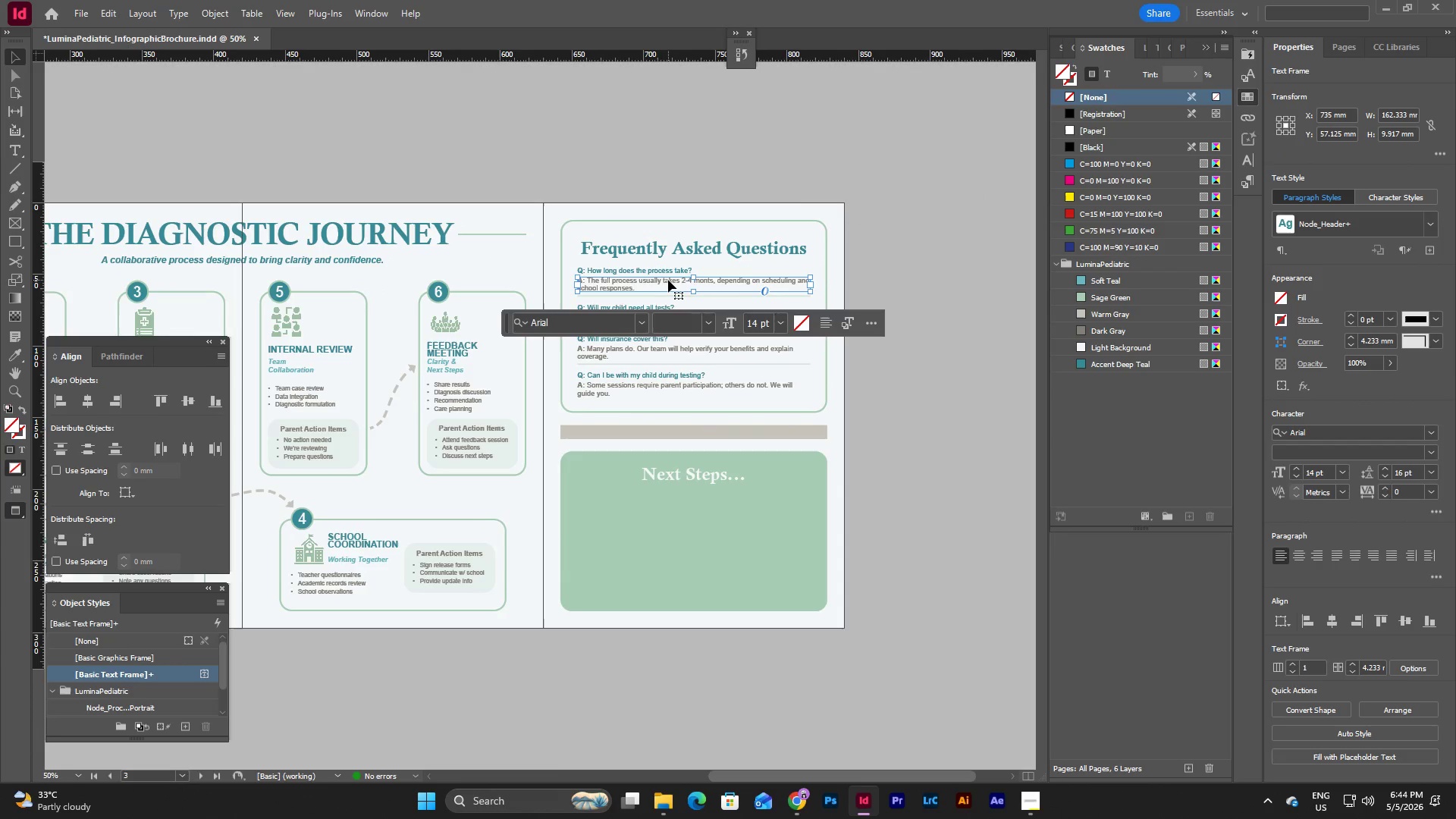 
double_click([667, 280])
 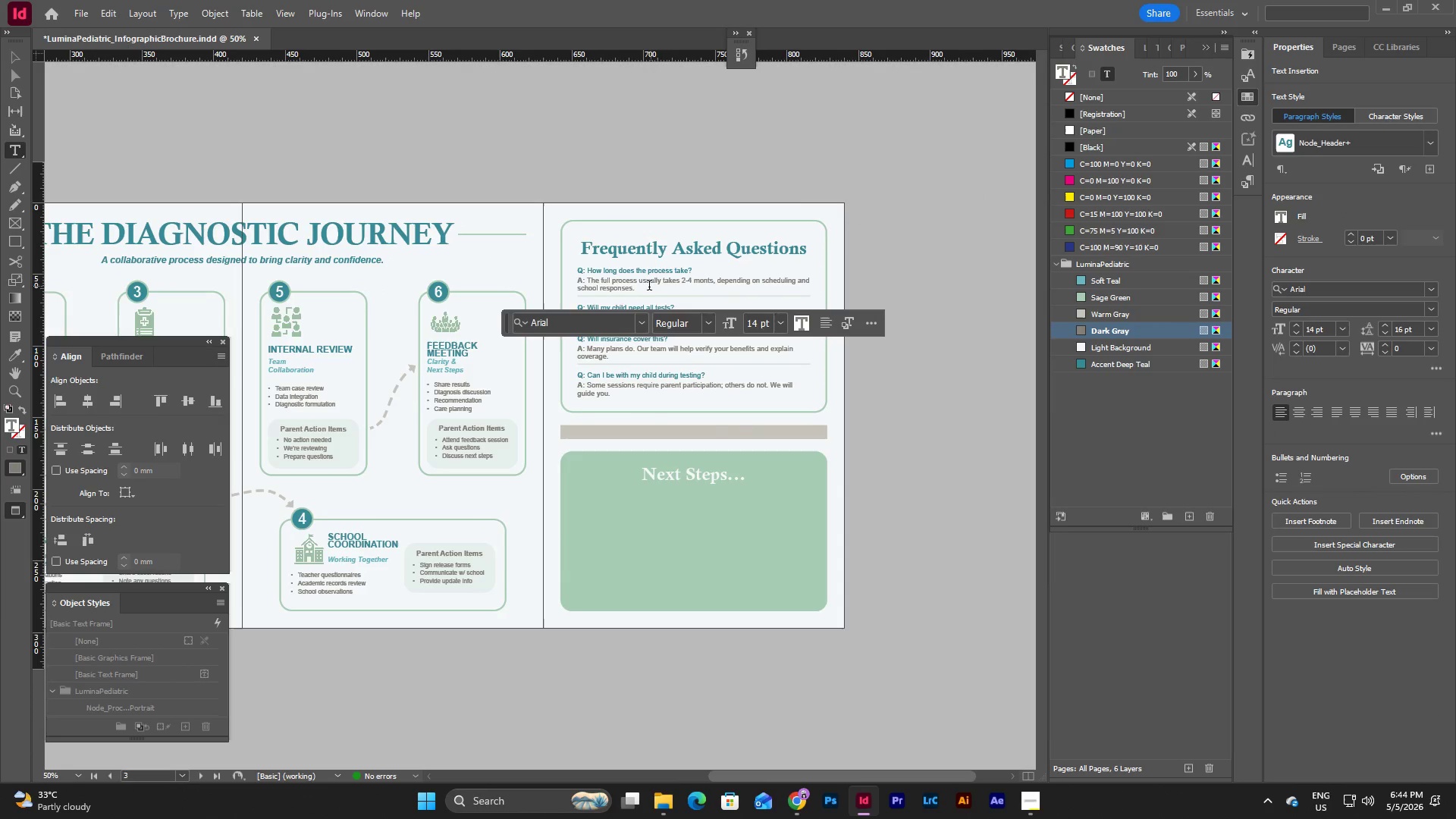 
left_click_drag(start_coordinate=[647, 289], to_coordinate=[564, 281])
 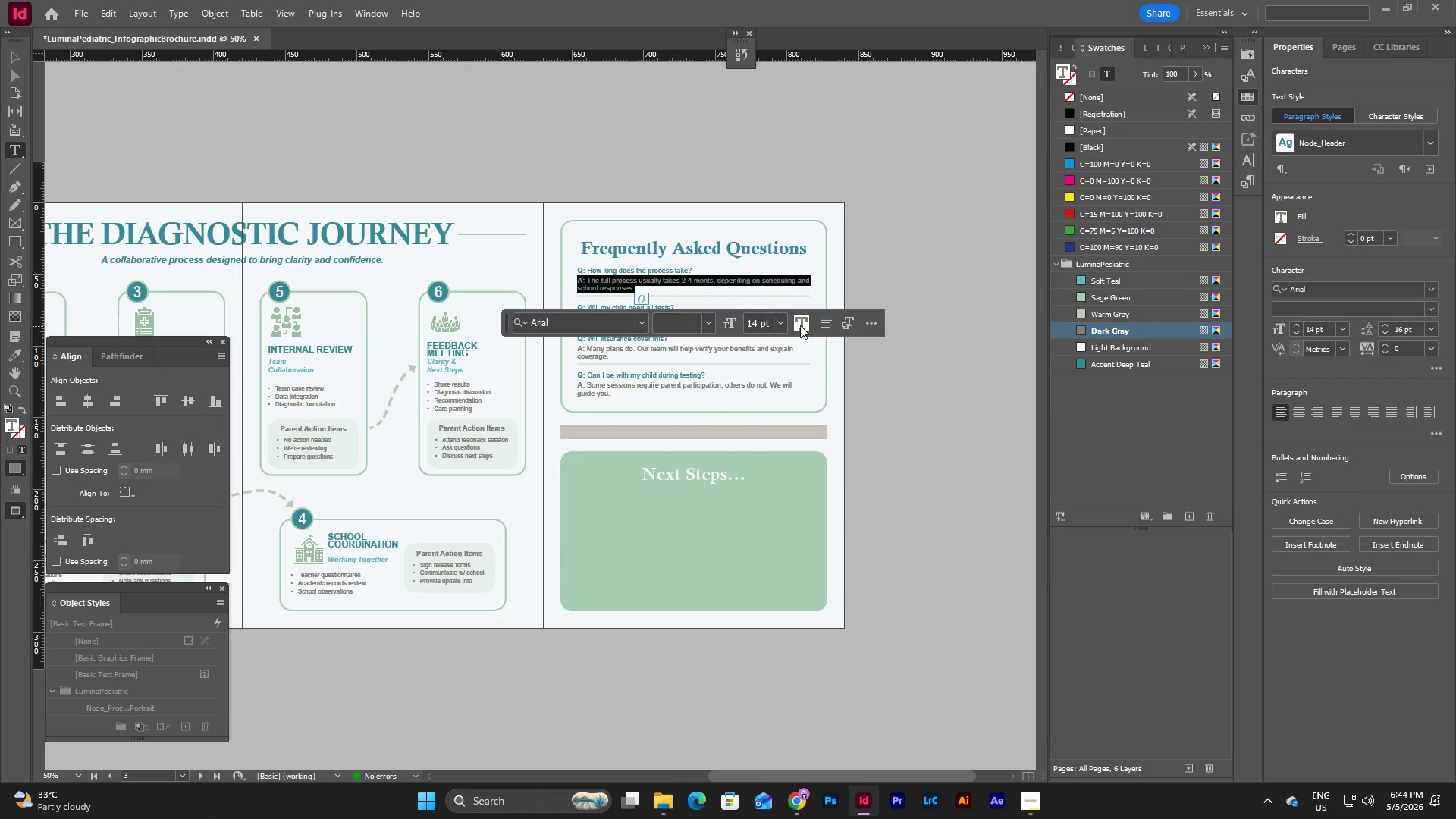 
left_click([798, 323])
 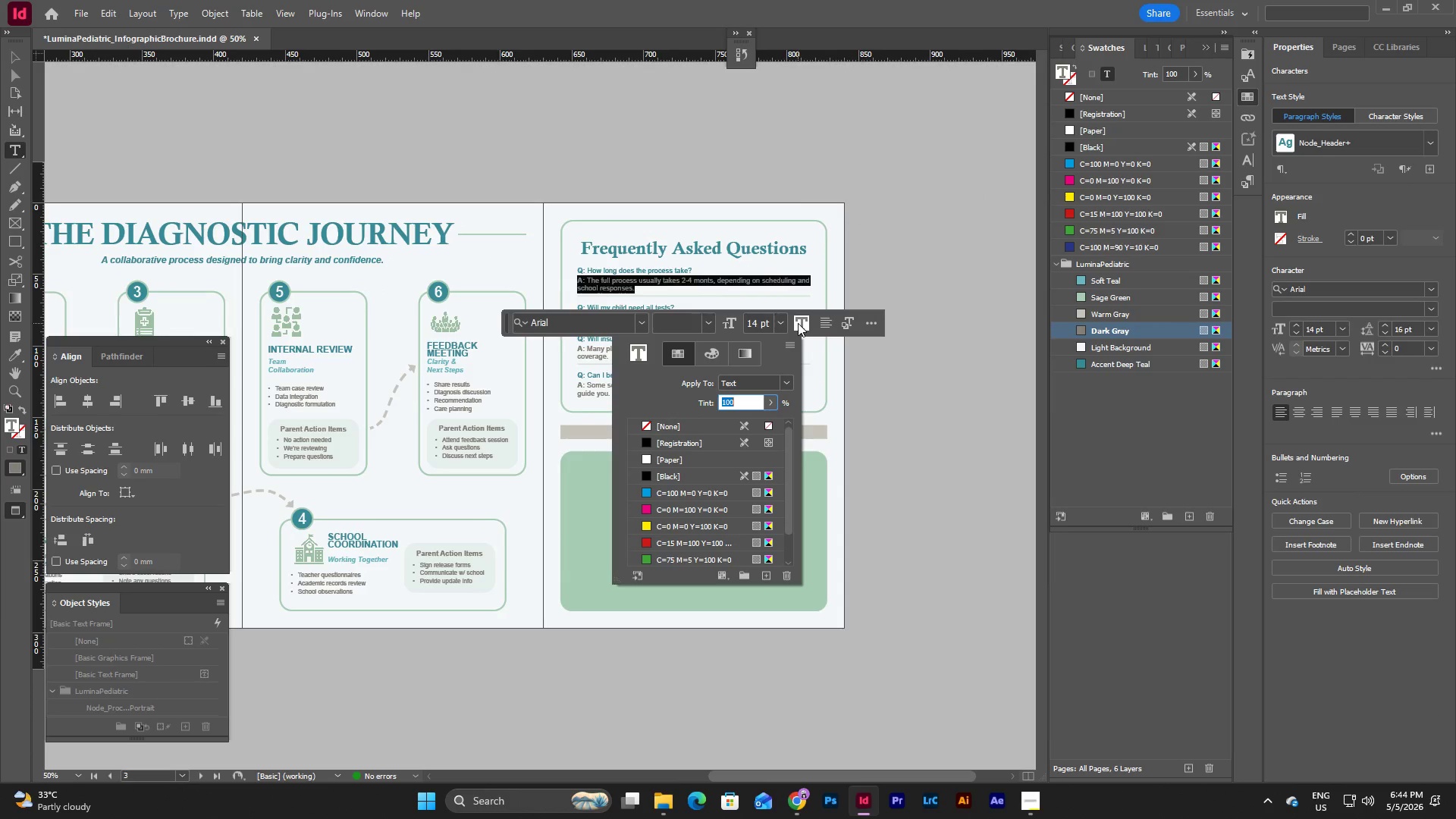 
left_click([798, 323])
 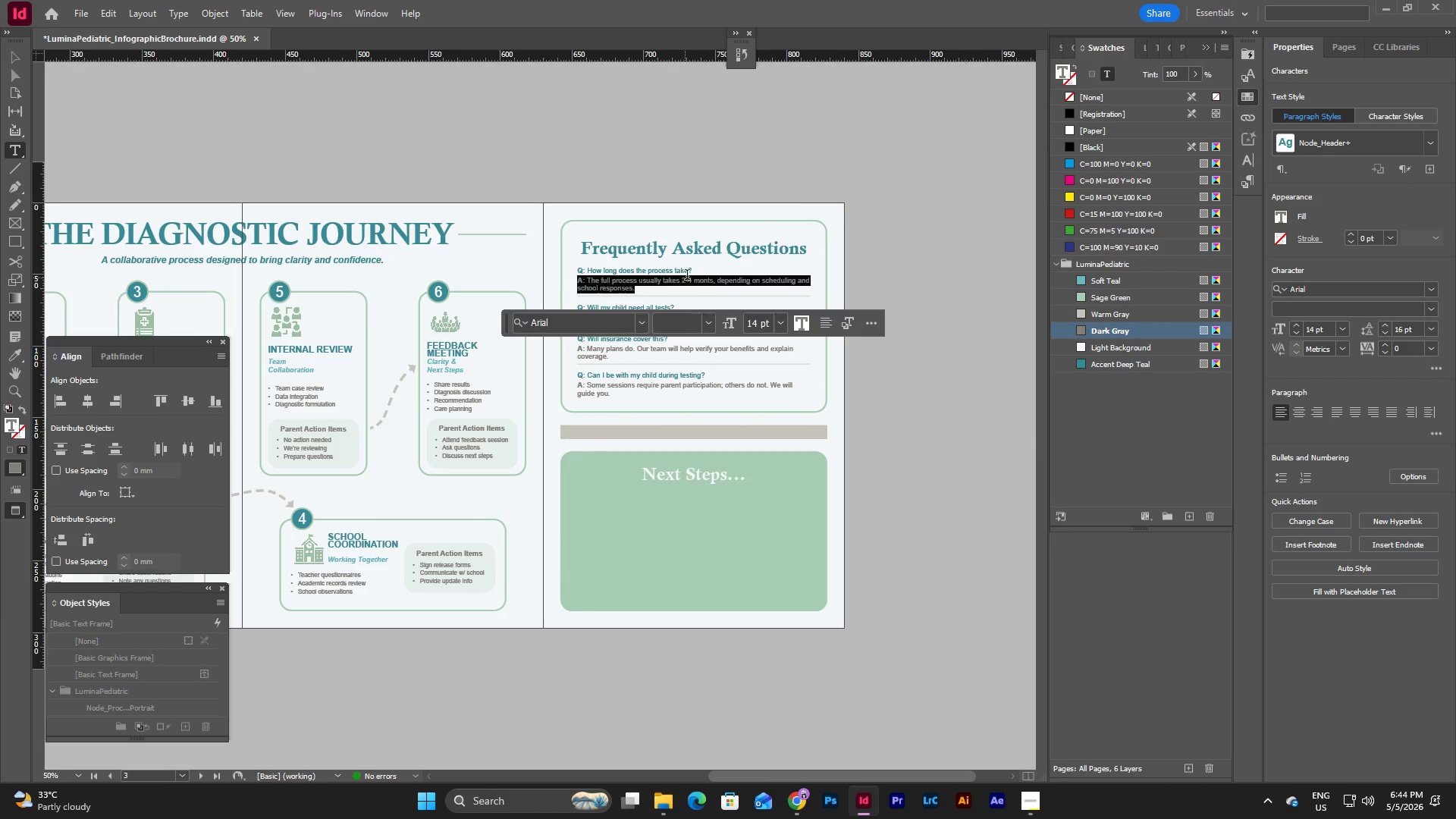 
left_click([691, 272])
 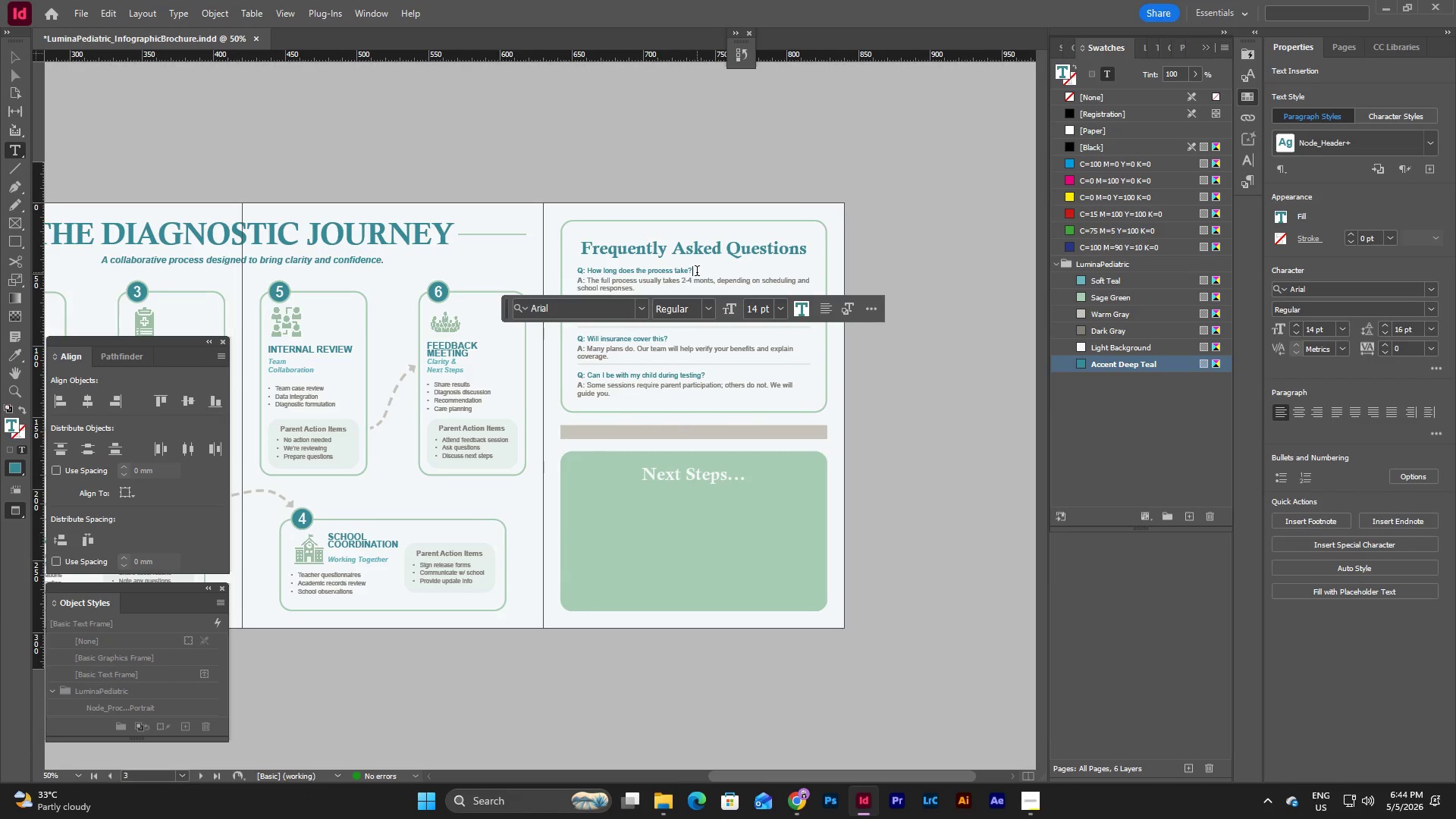 
left_click_drag(start_coordinate=[696, 272], to_coordinate=[572, 270])
 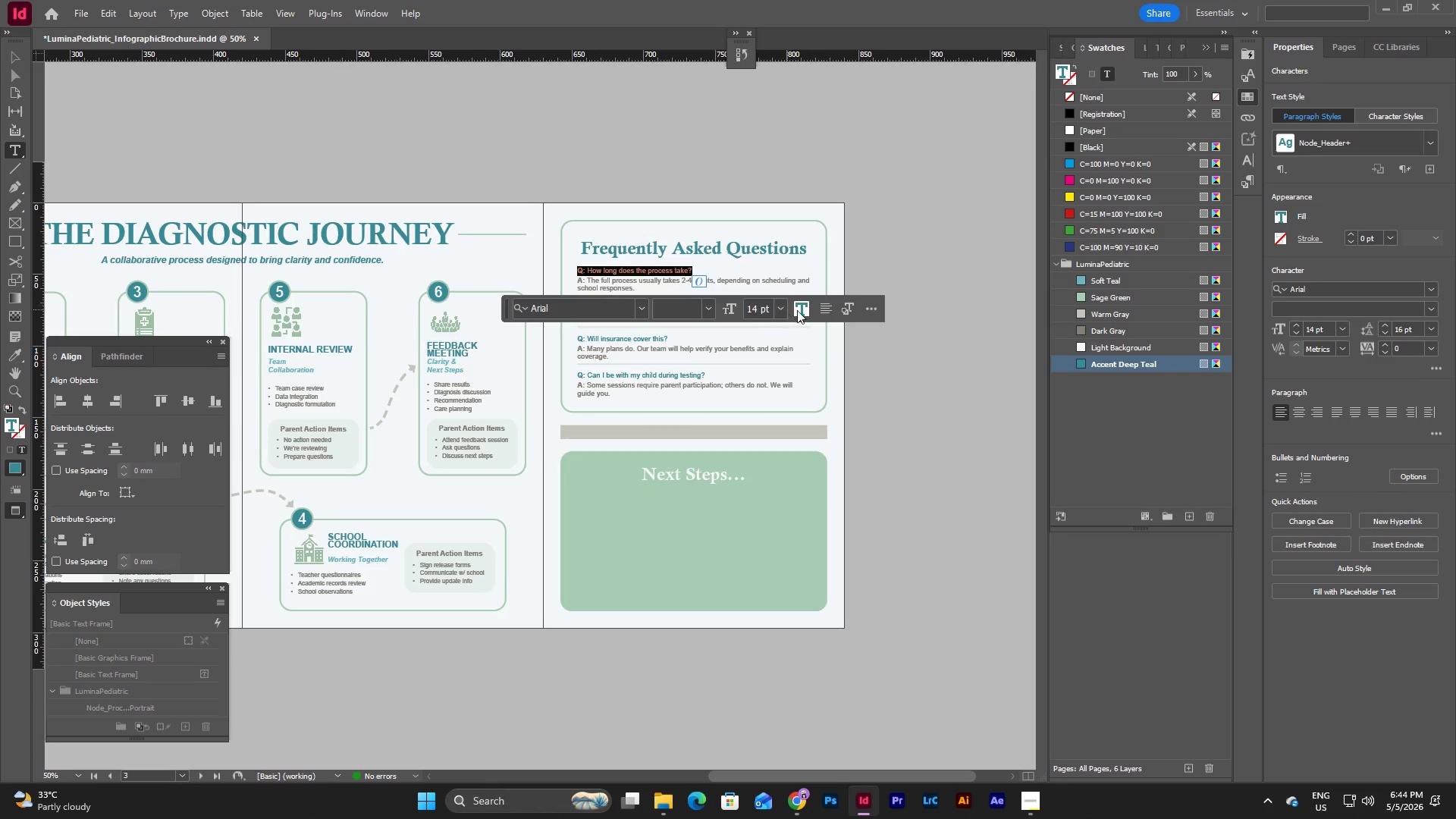 
left_click([804, 312])
 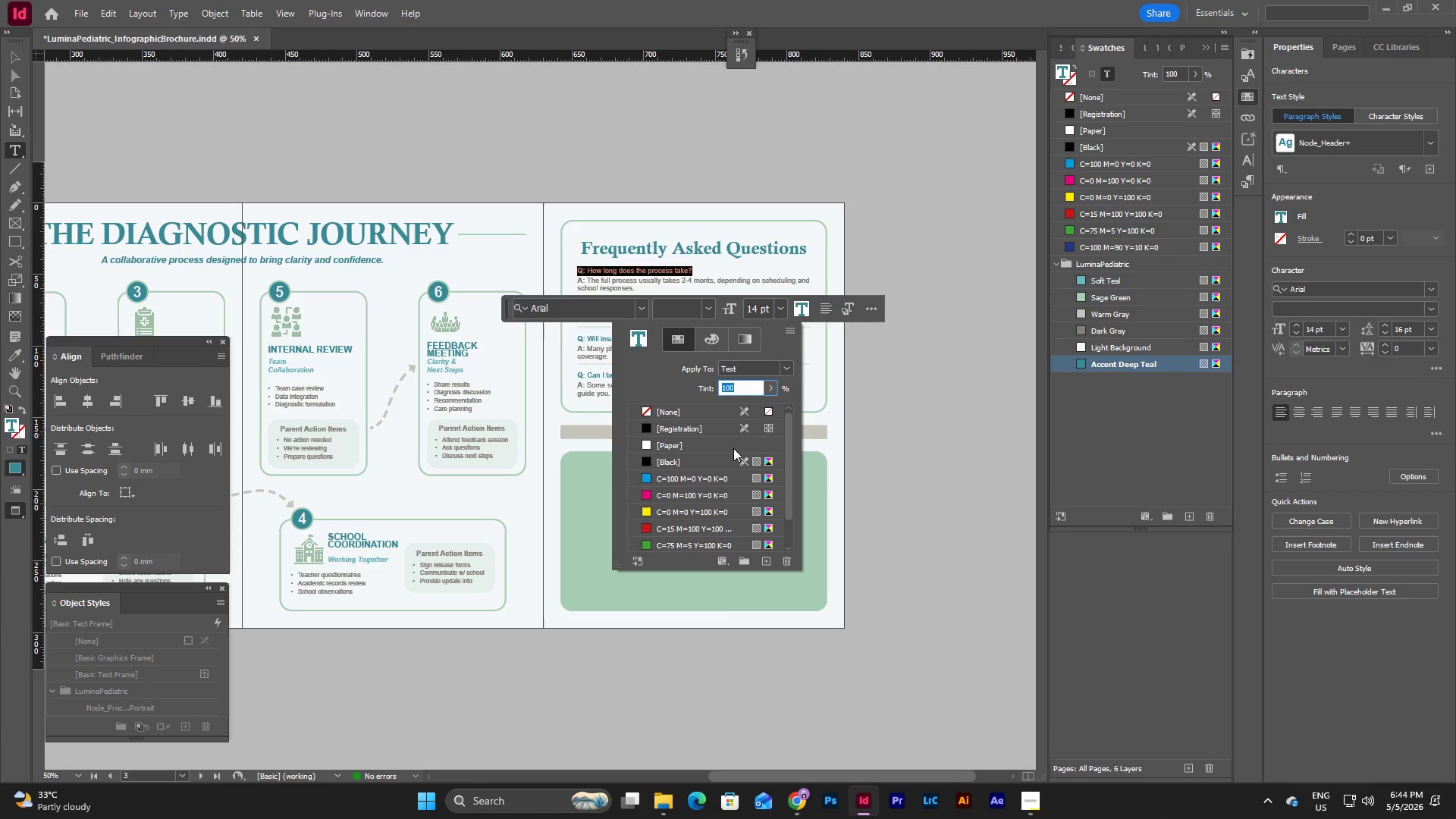 
scroll: coordinate [733, 448], scroll_direction: down, amount: 5.0
 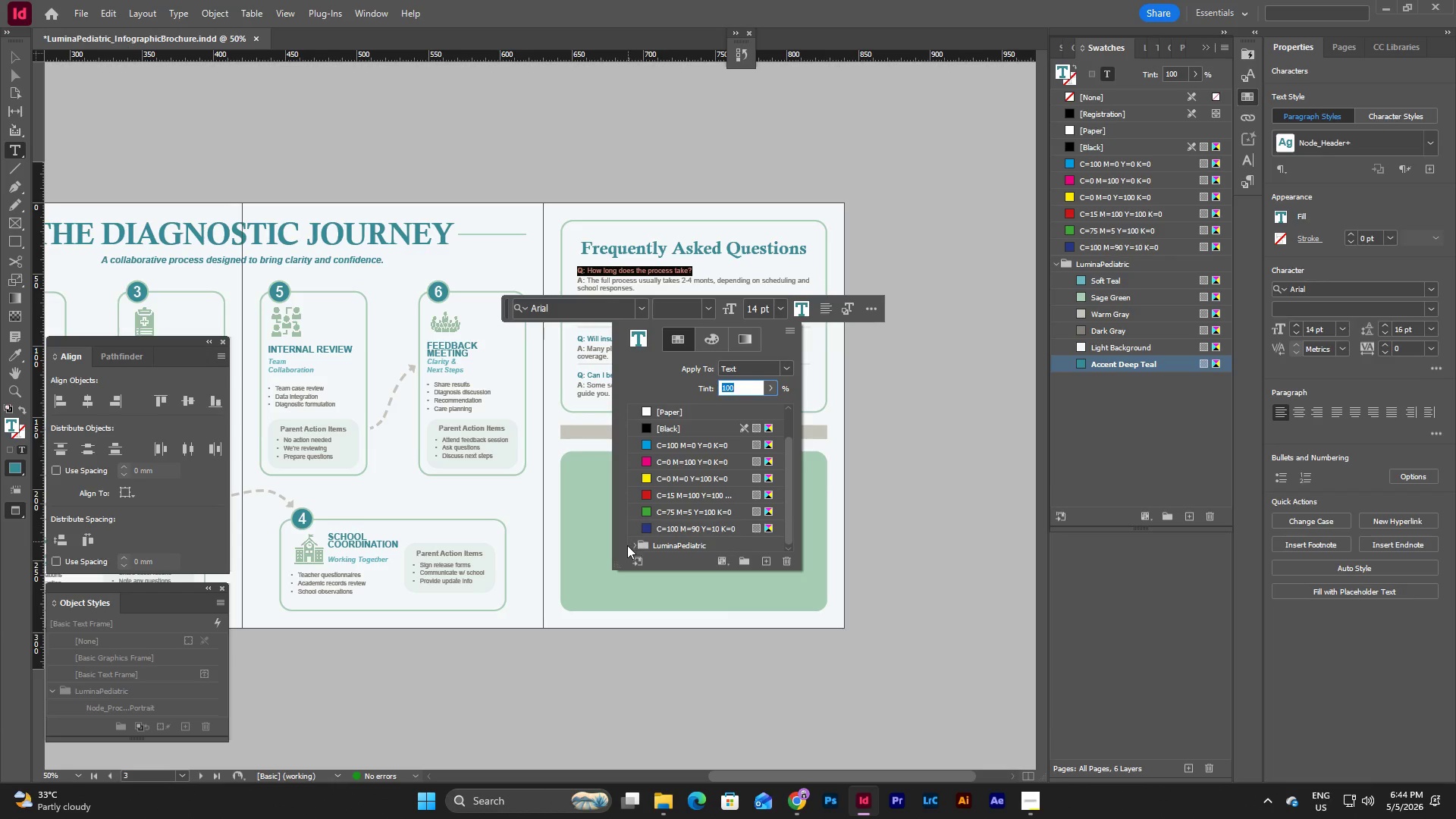 
left_click([635, 544])
 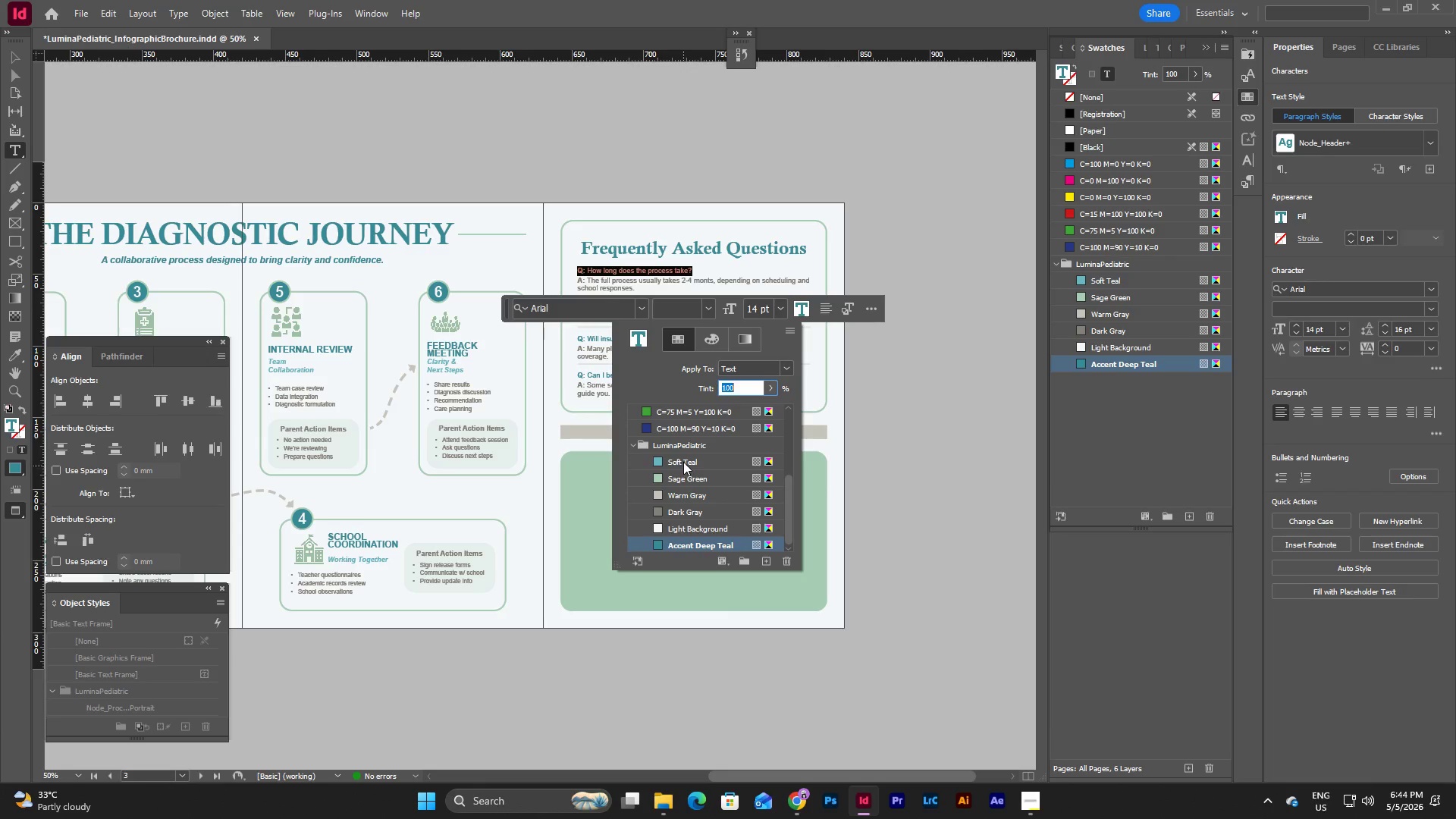 
left_click([683, 461])
 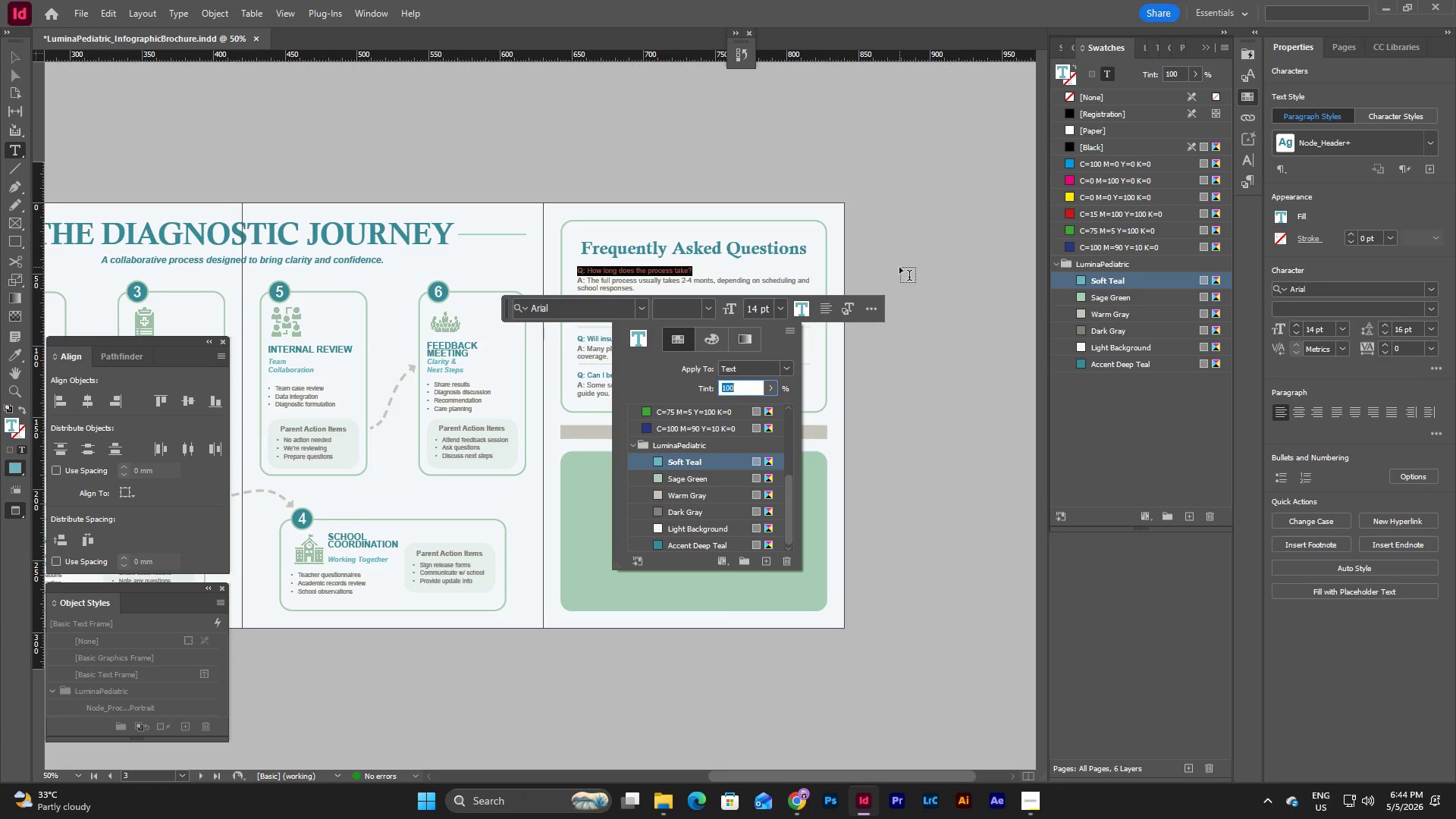 
left_click([902, 266])
 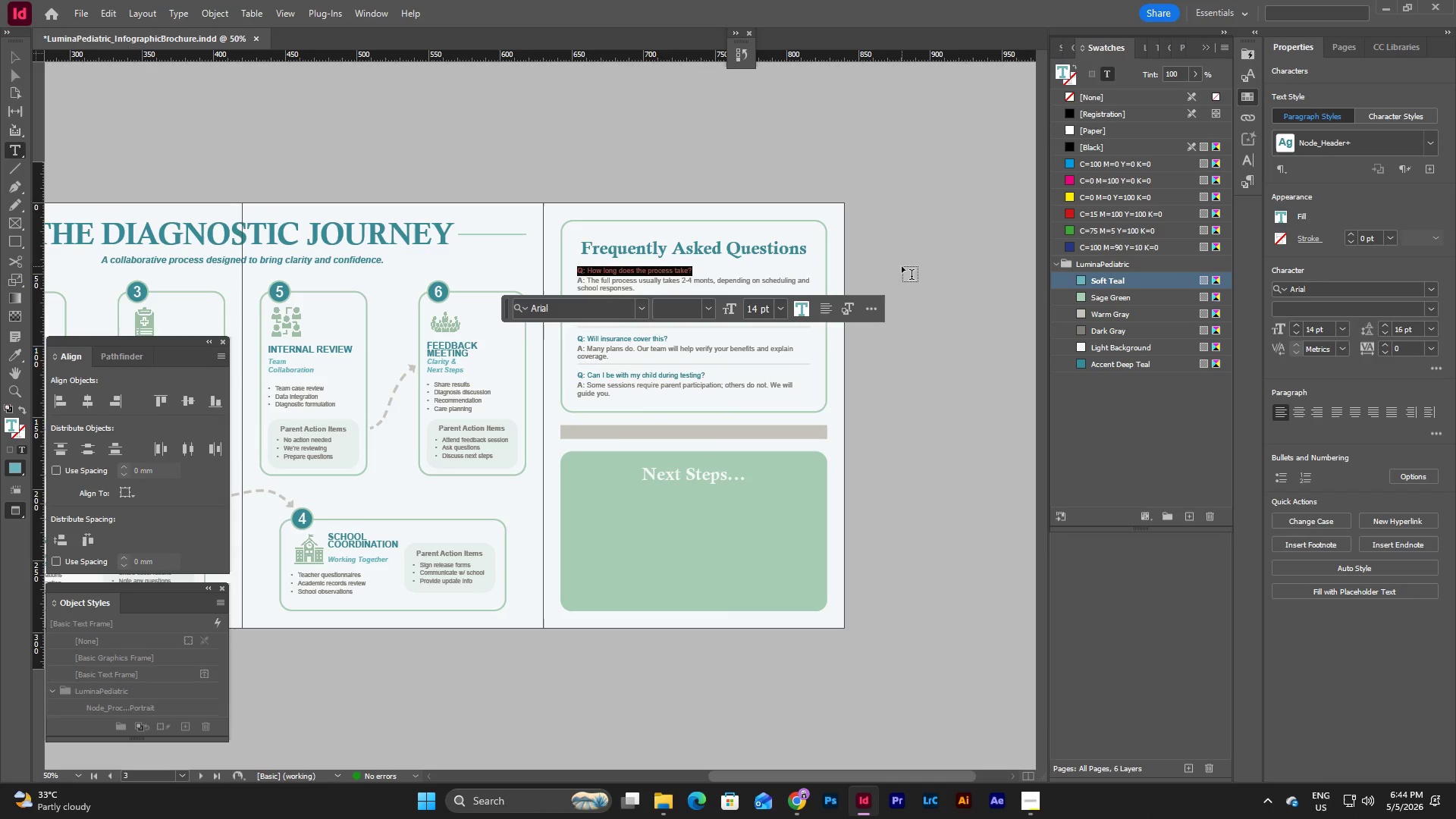 
key(Escape)
 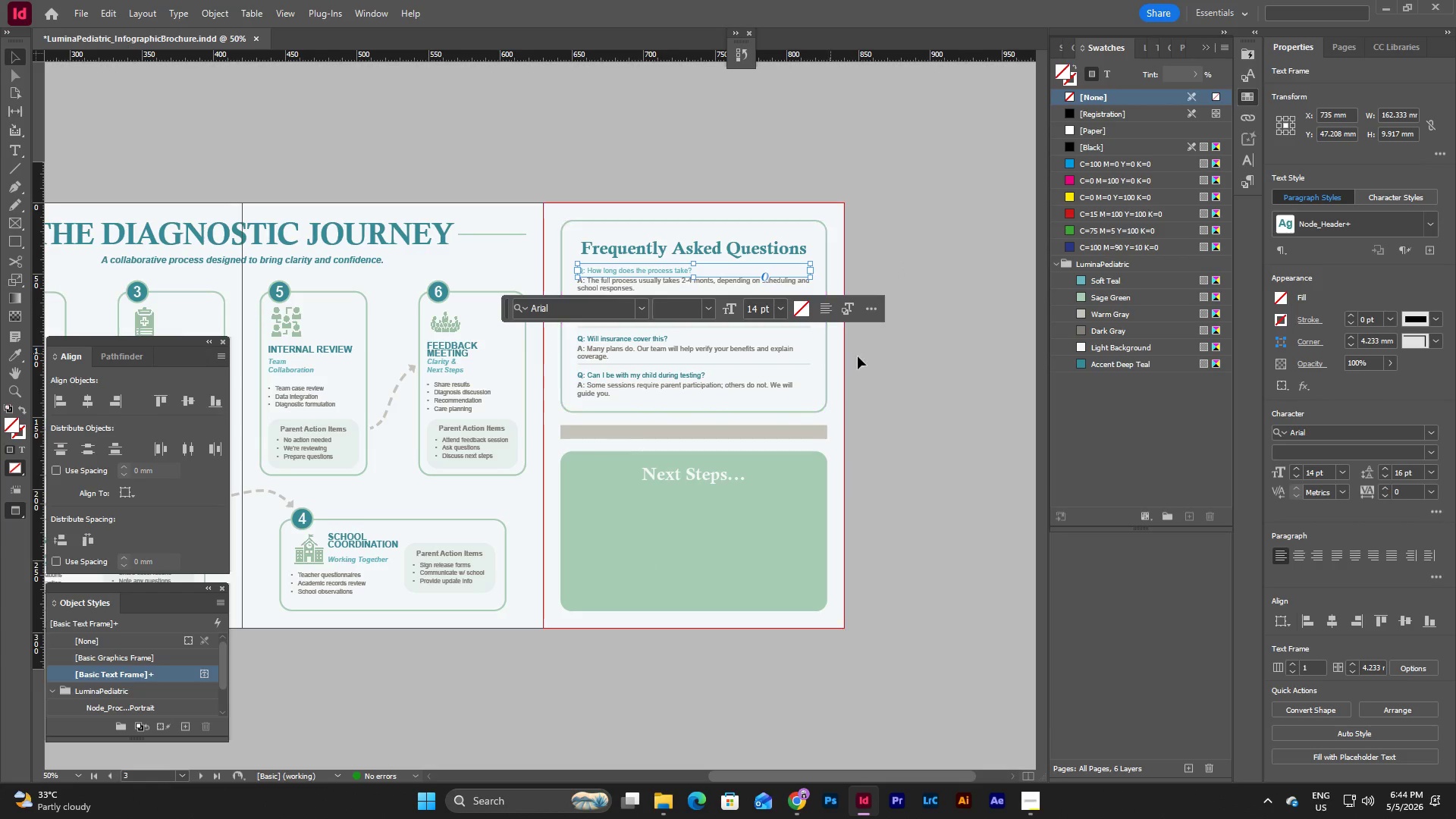 
left_click([905, 370])
 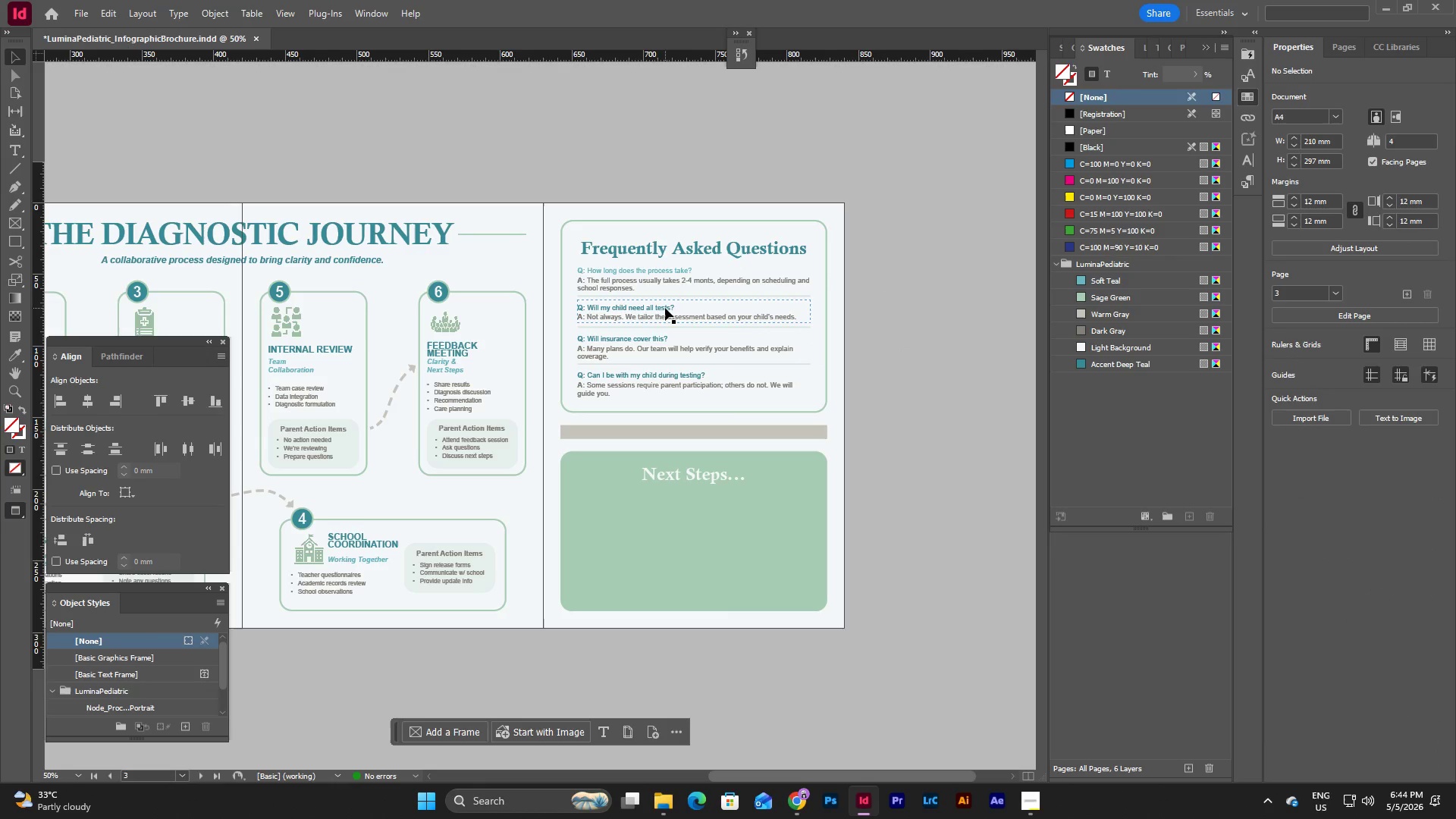 
double_click([665, 308])
 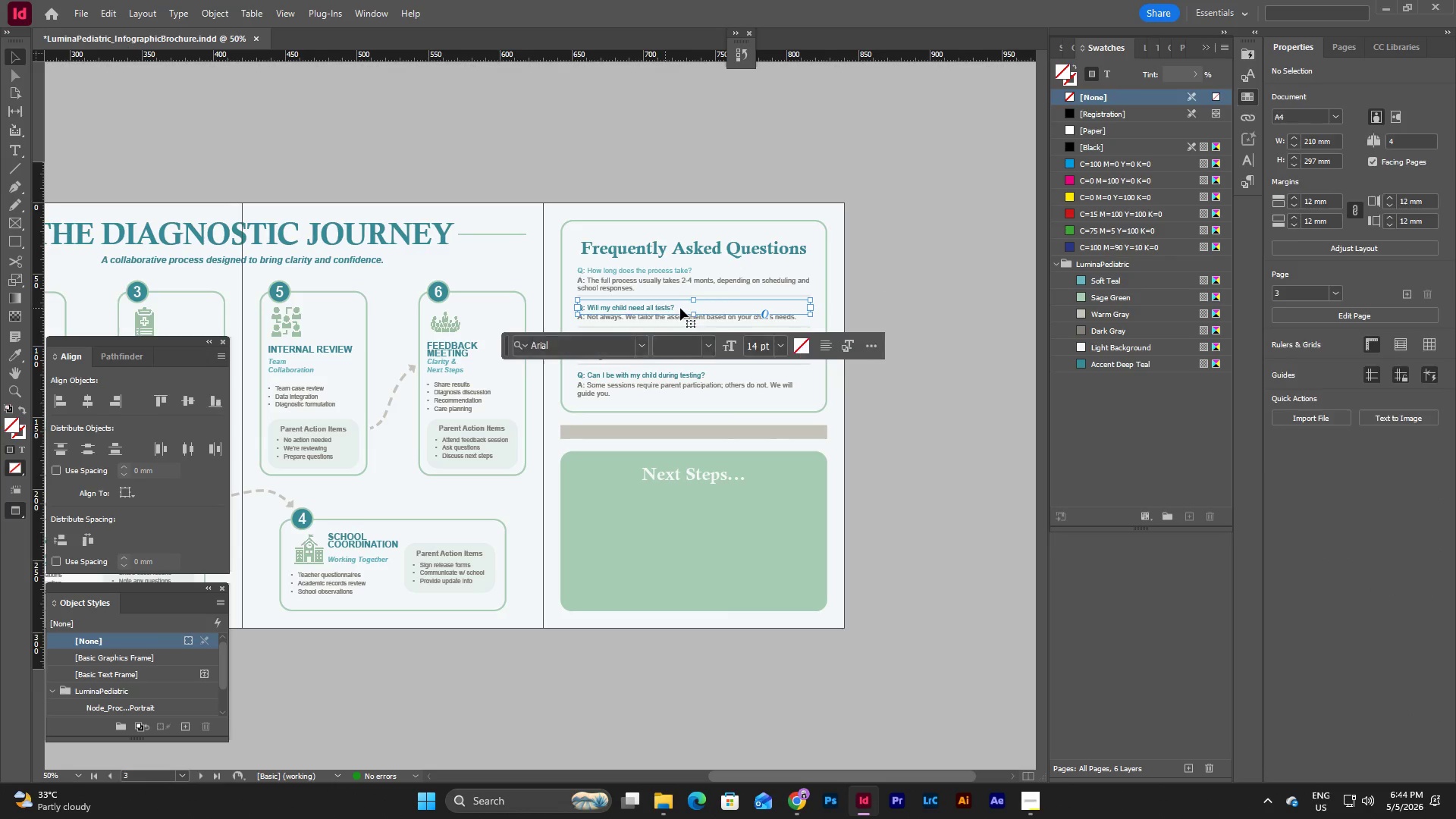 
triple_click([680, 308])
 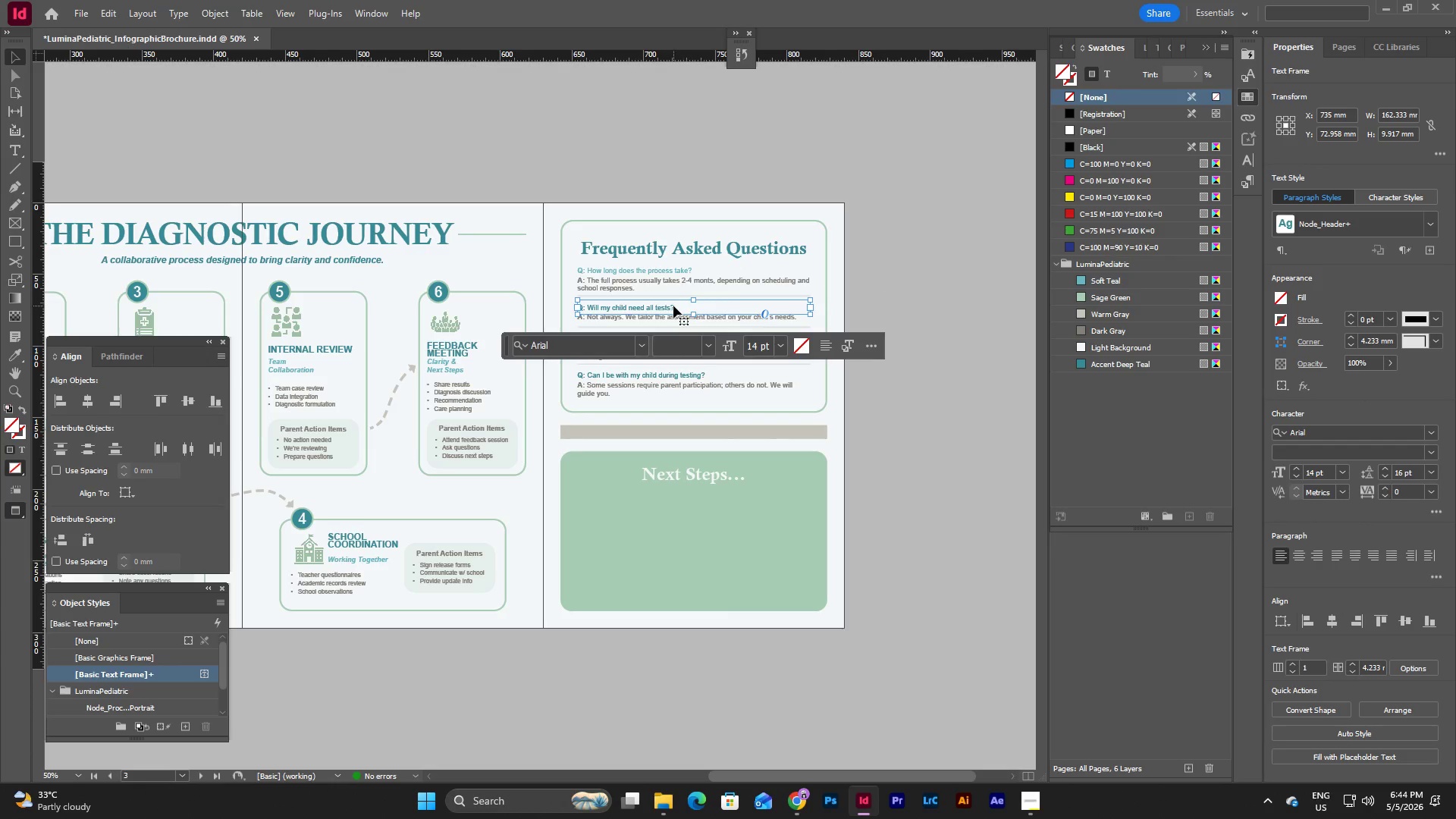 
double_click([673, 306])
 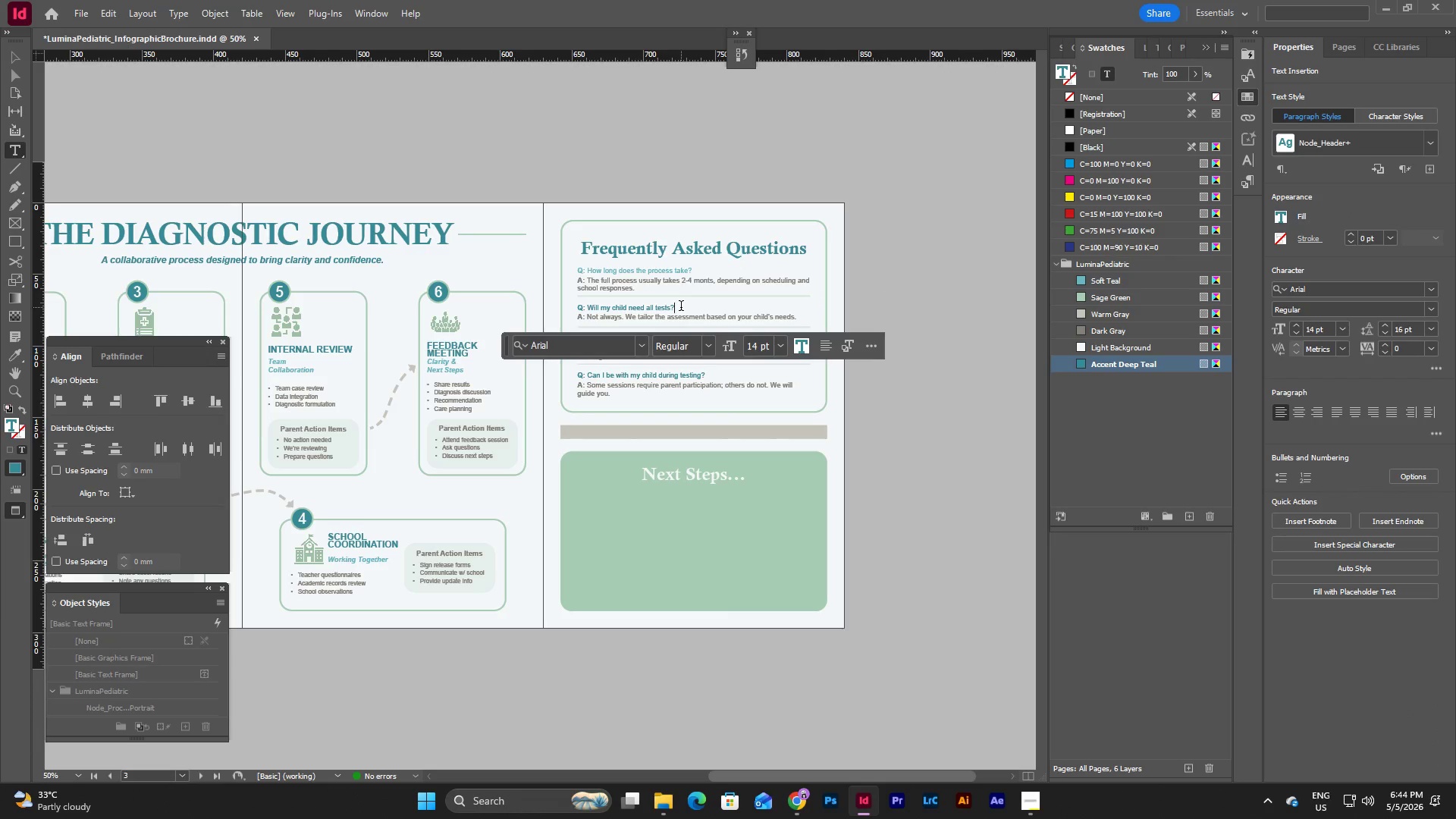 
left_click_drag(start_coordinate=[681, 307], to_coordinate=[538, 306])
 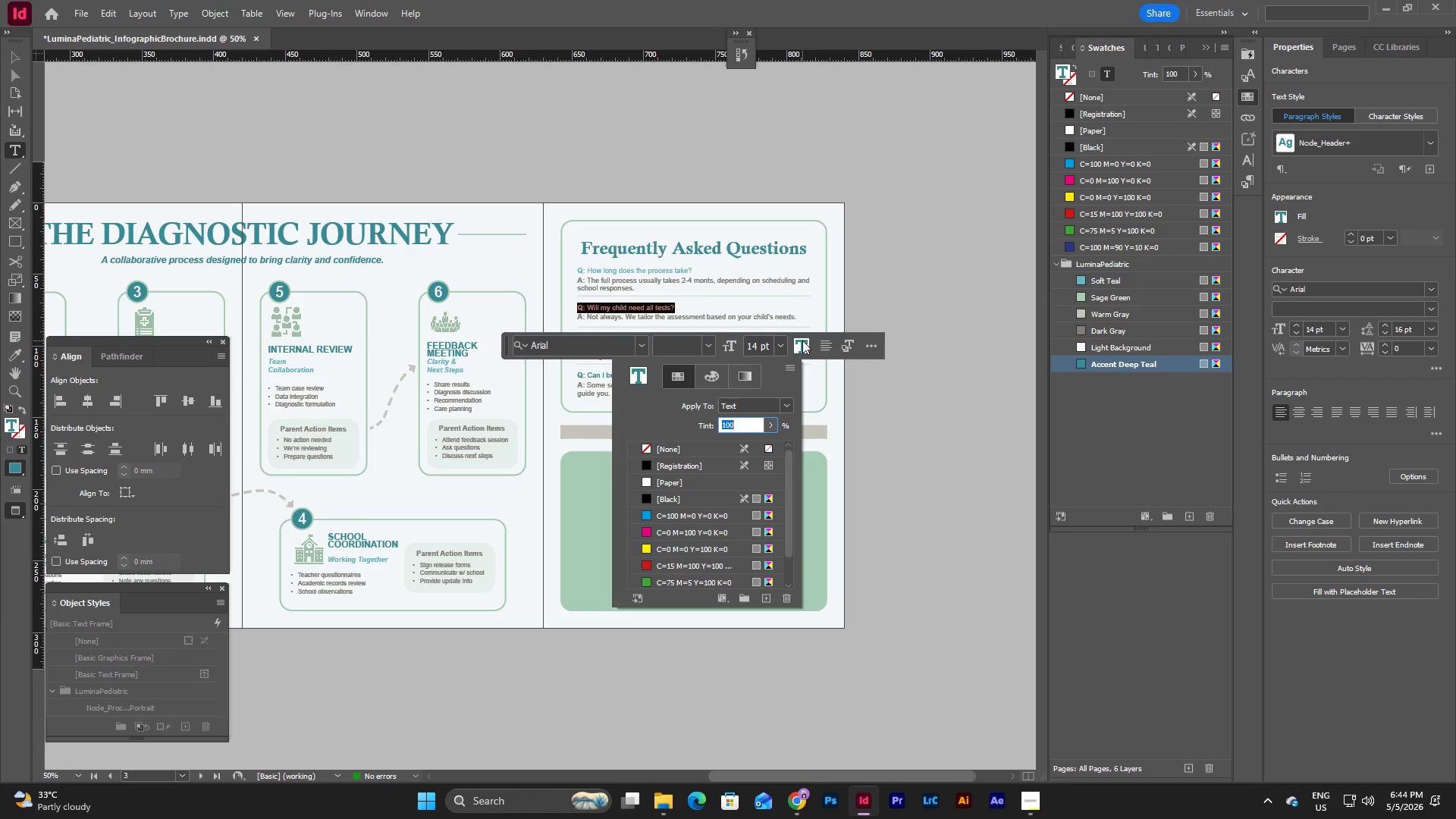 
scroll: coordinate [653, 527], scroll_direction: down, amount: 5.0
 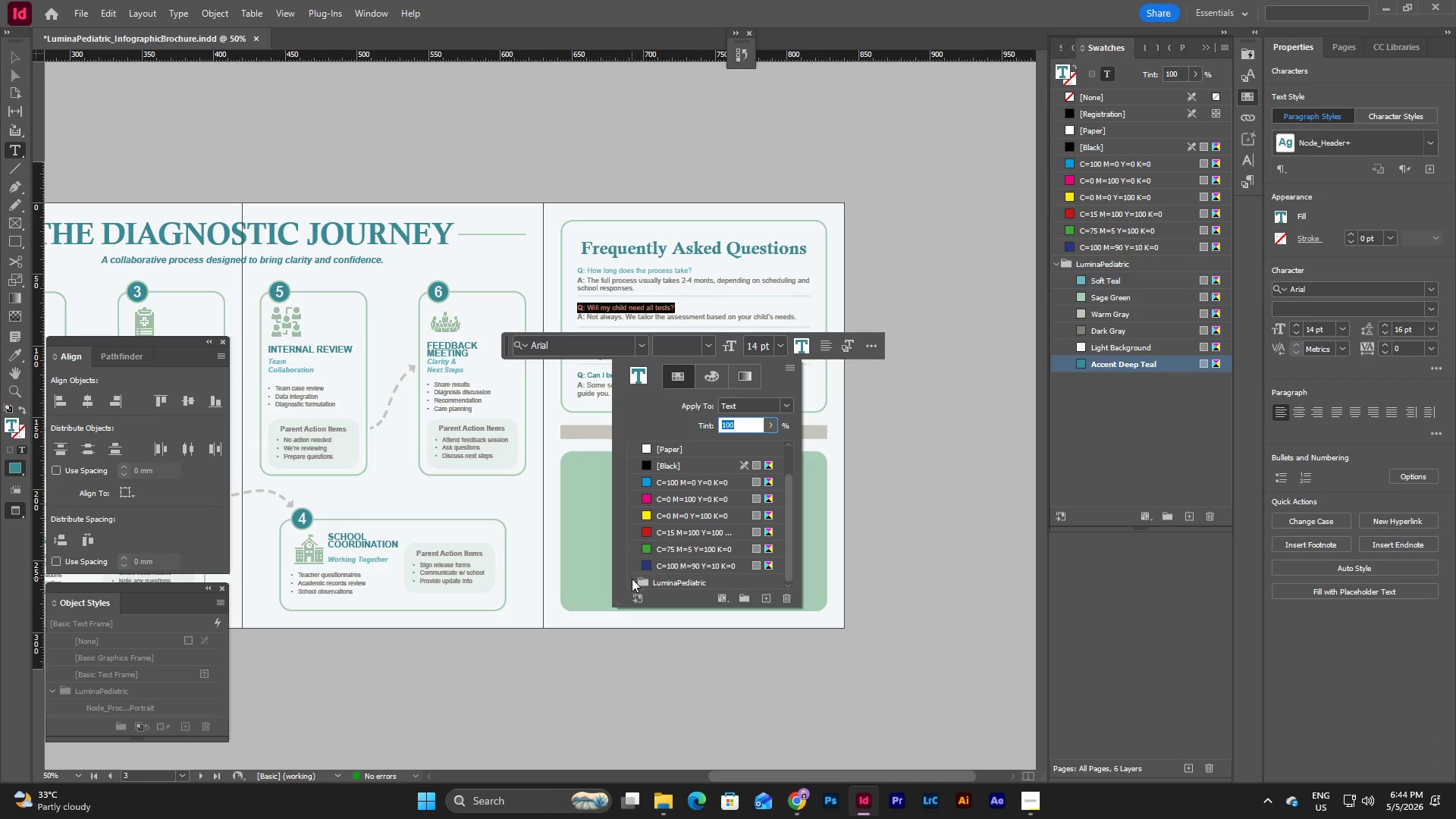 
left_click([632, 579])
 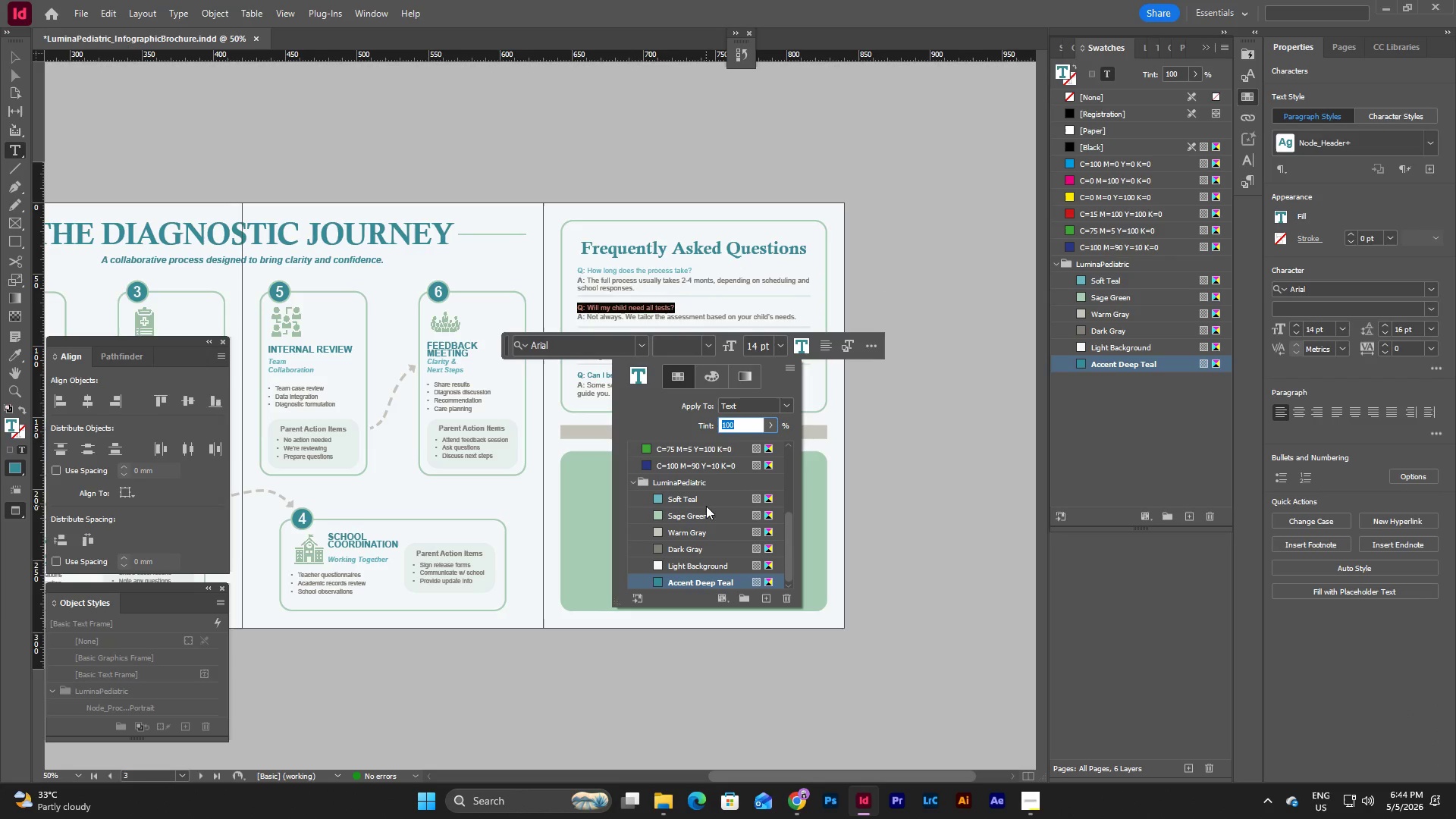 
left_click([700, 500])
 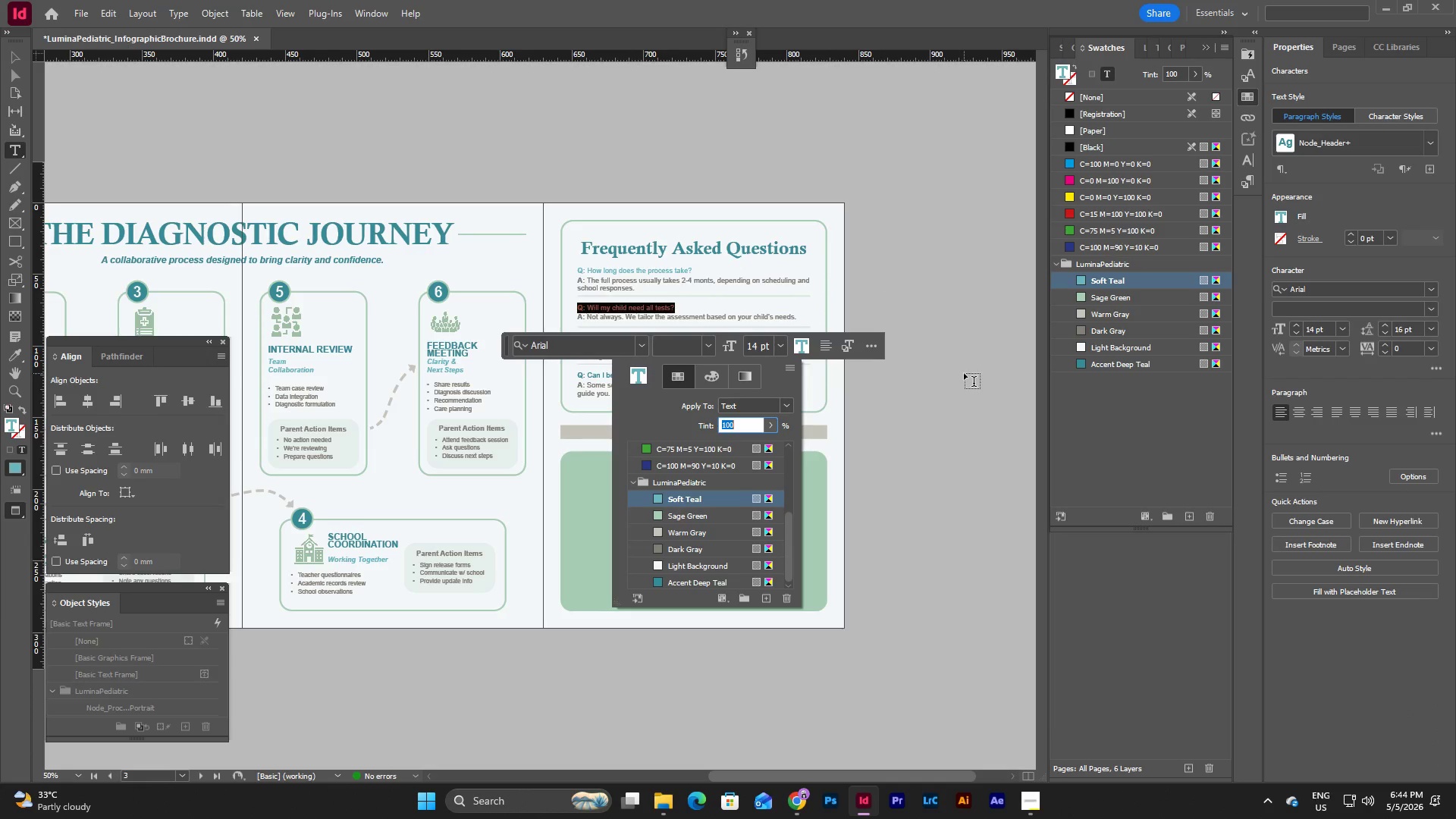 
left_click([964, 373])
 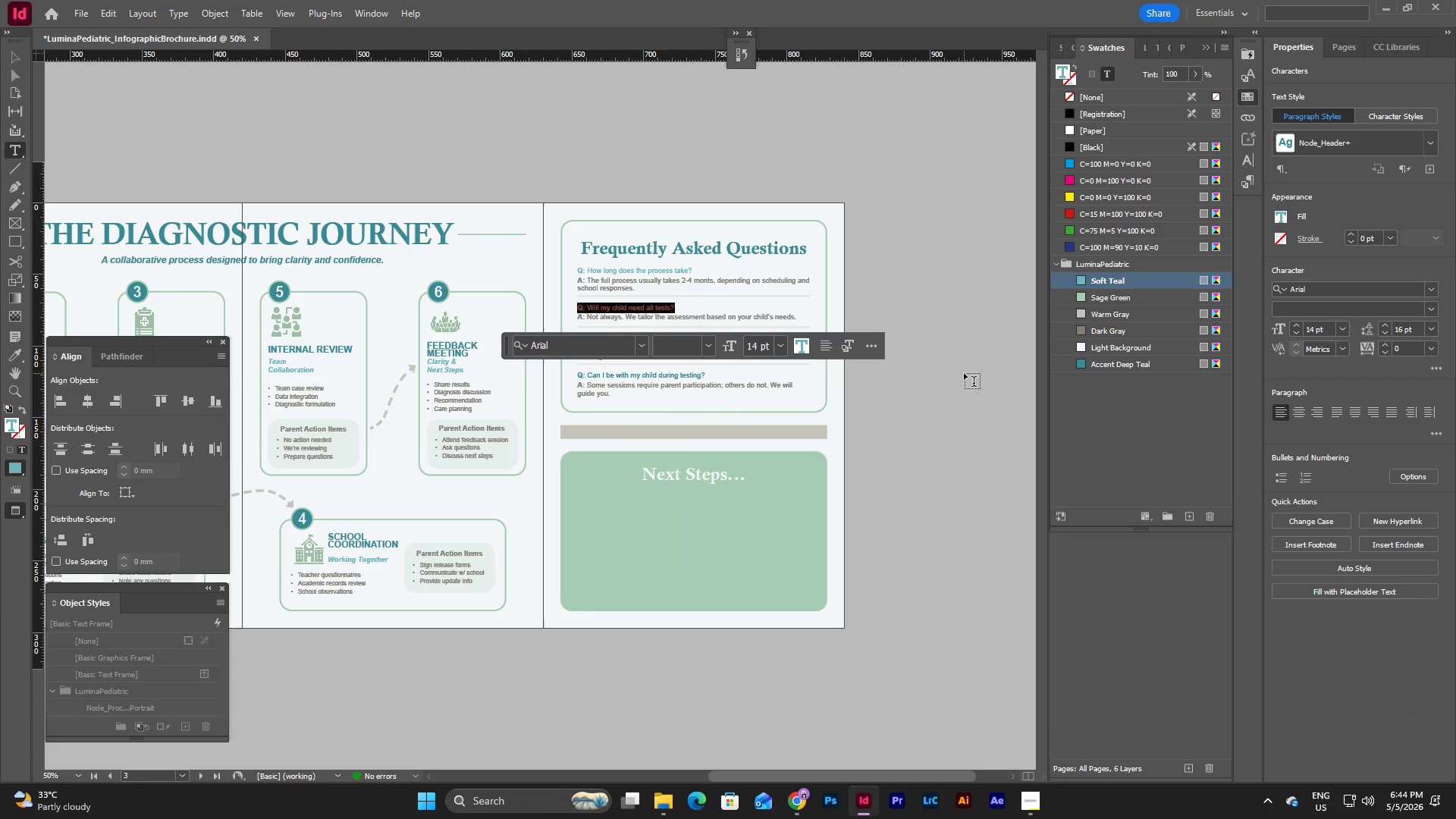 
key(Escape)
 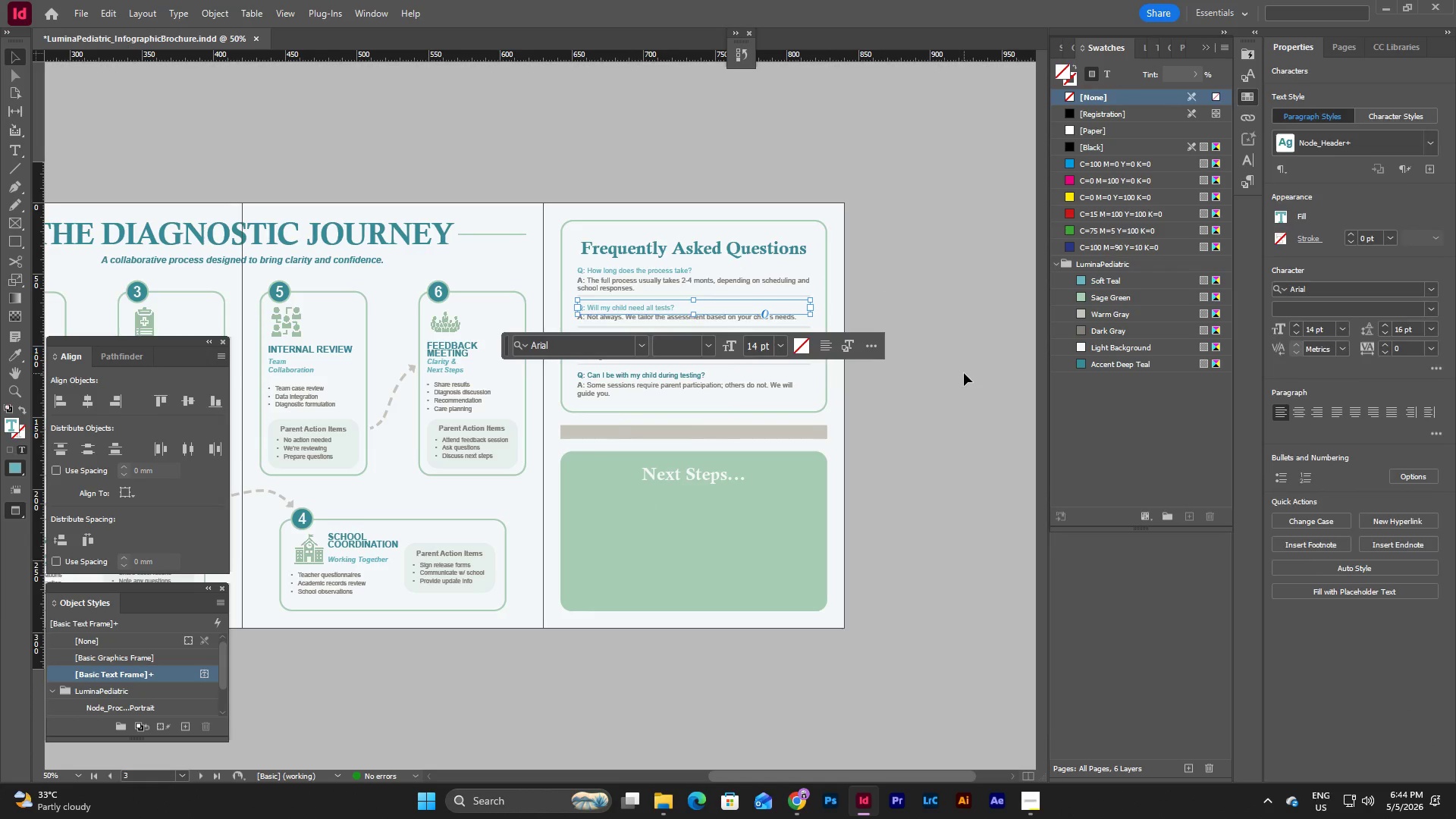 
key(Escape)
 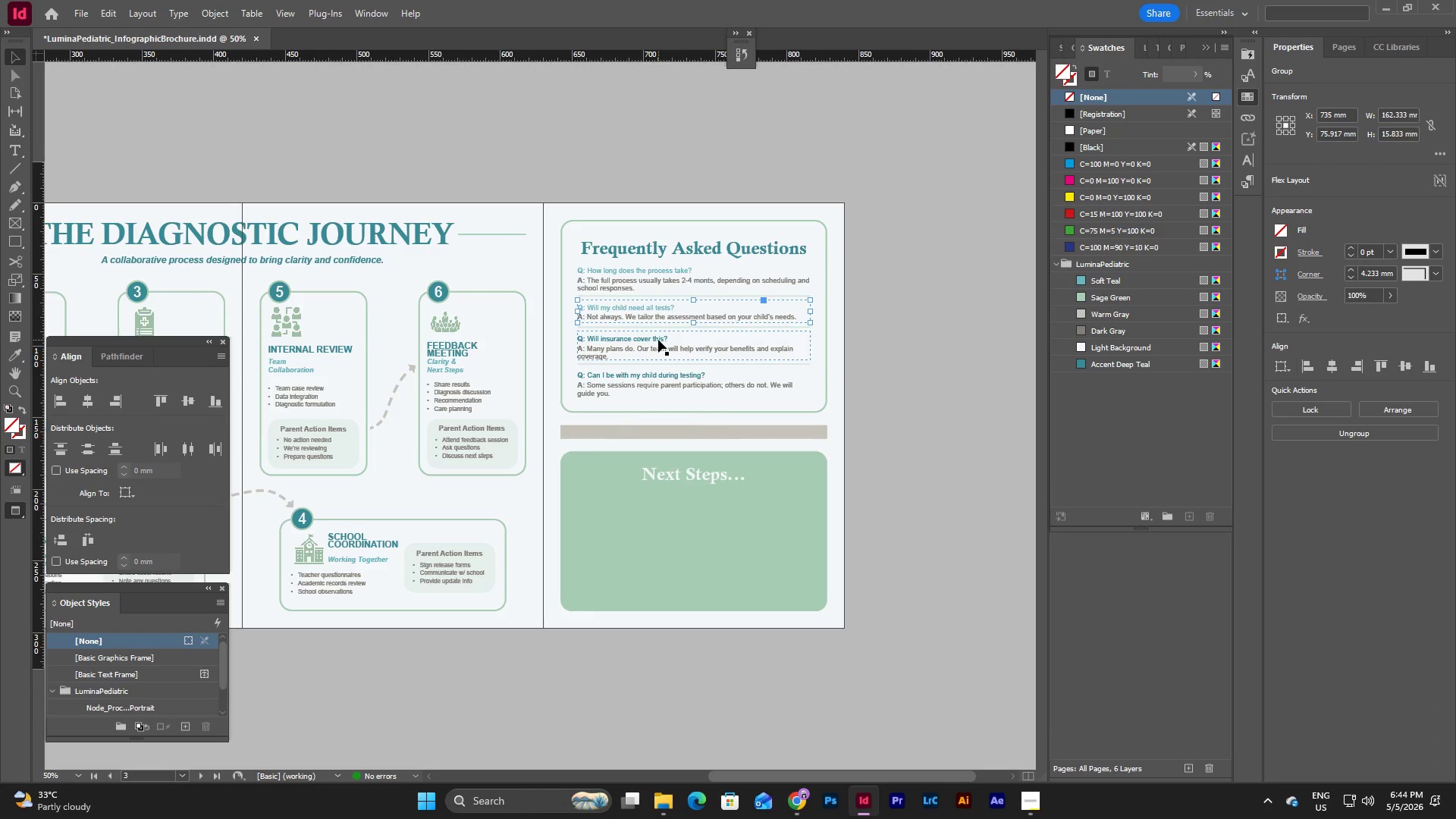 
double_click([658, 340])
 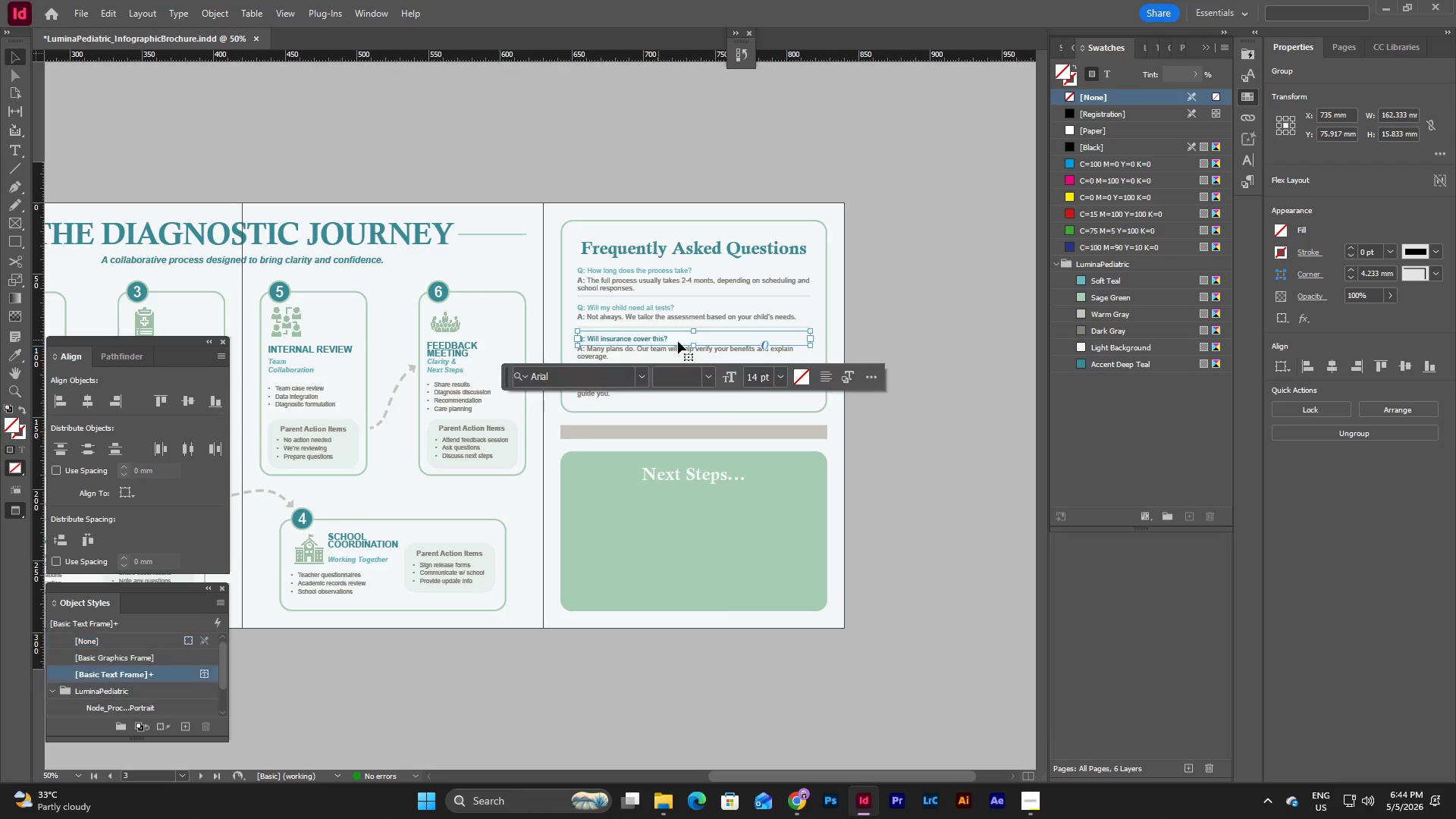 
triple_click([678, 340])
 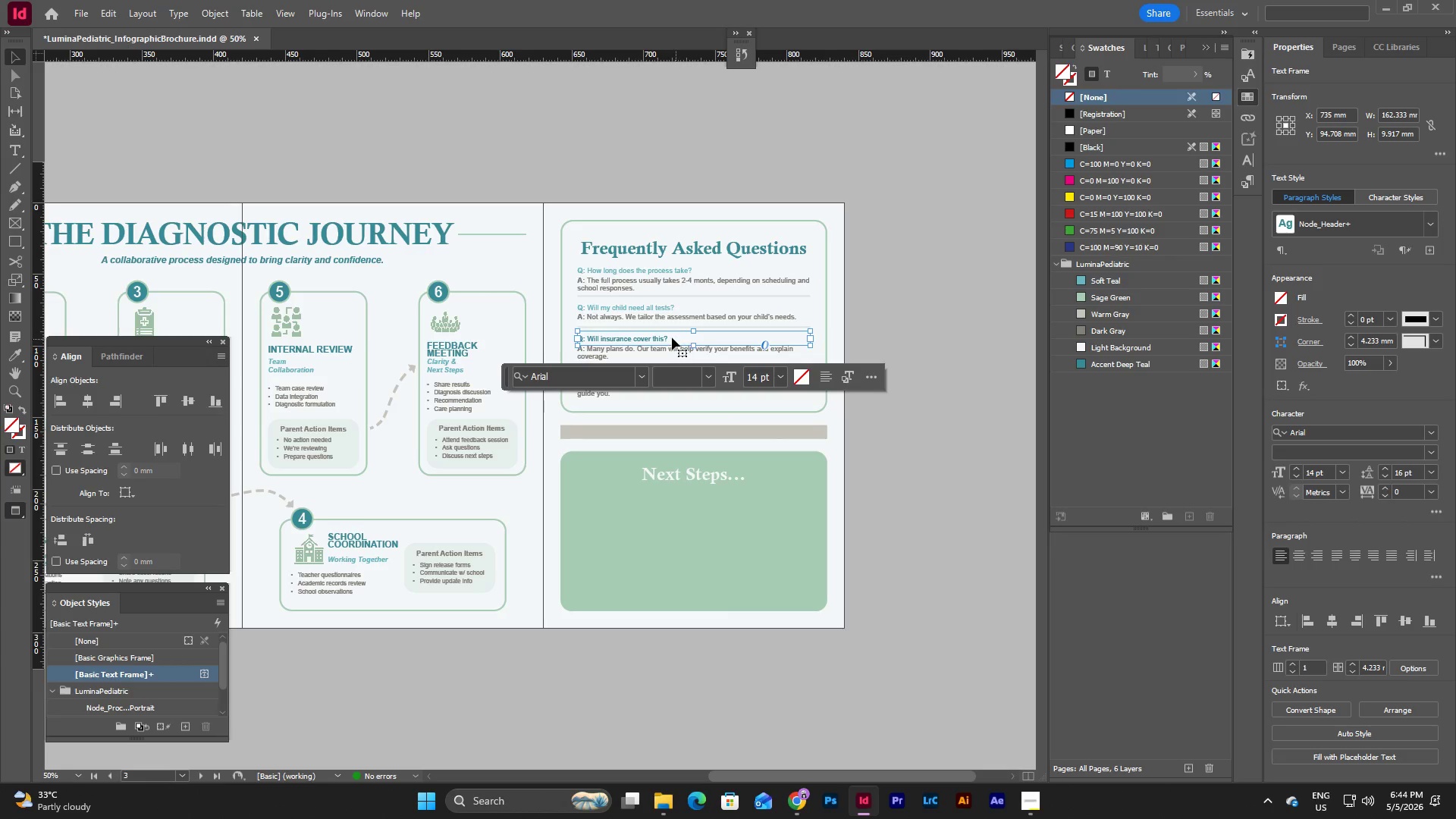 
triple_click([672, 337])
 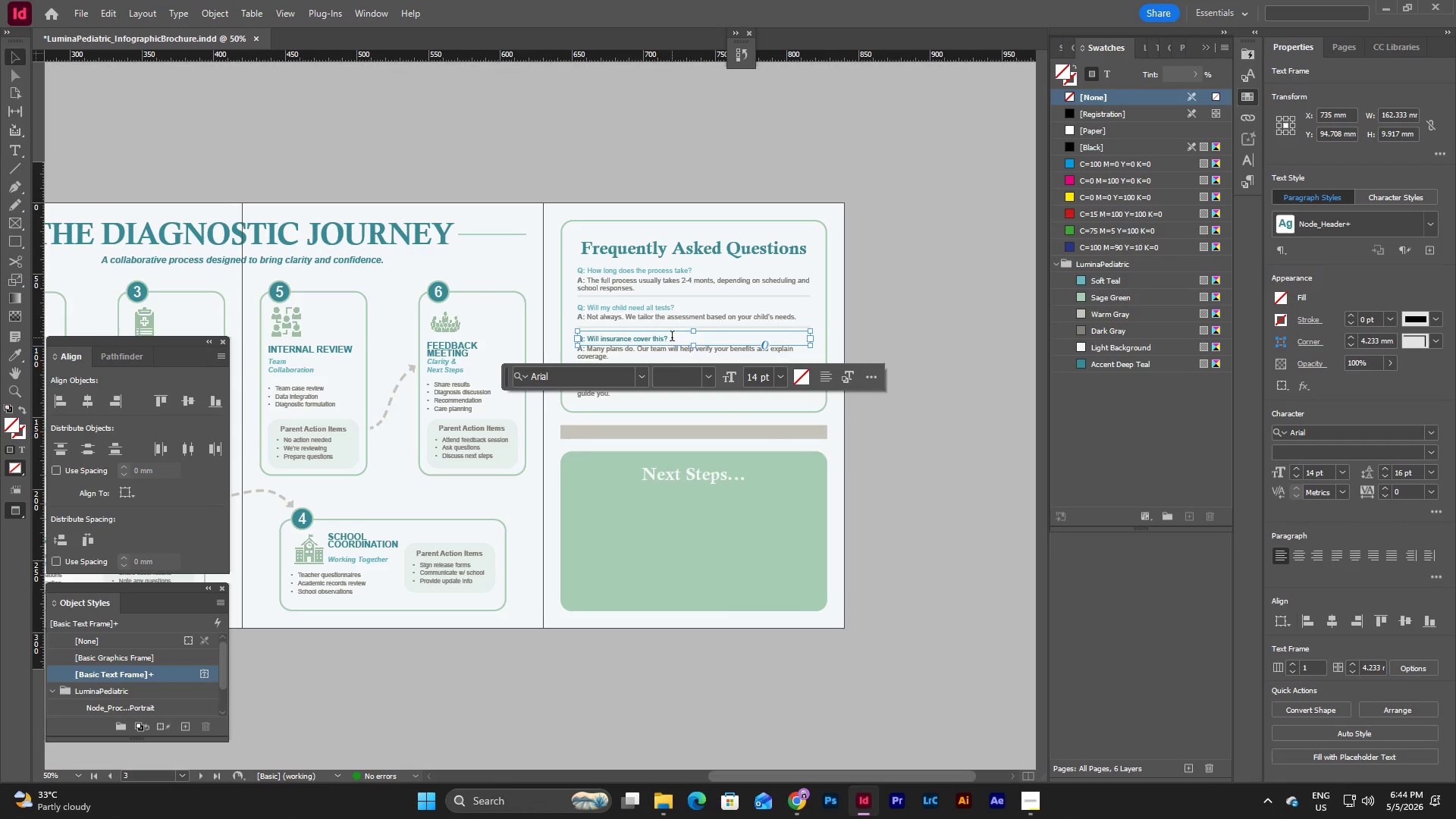 
triple_click([672, 337])
 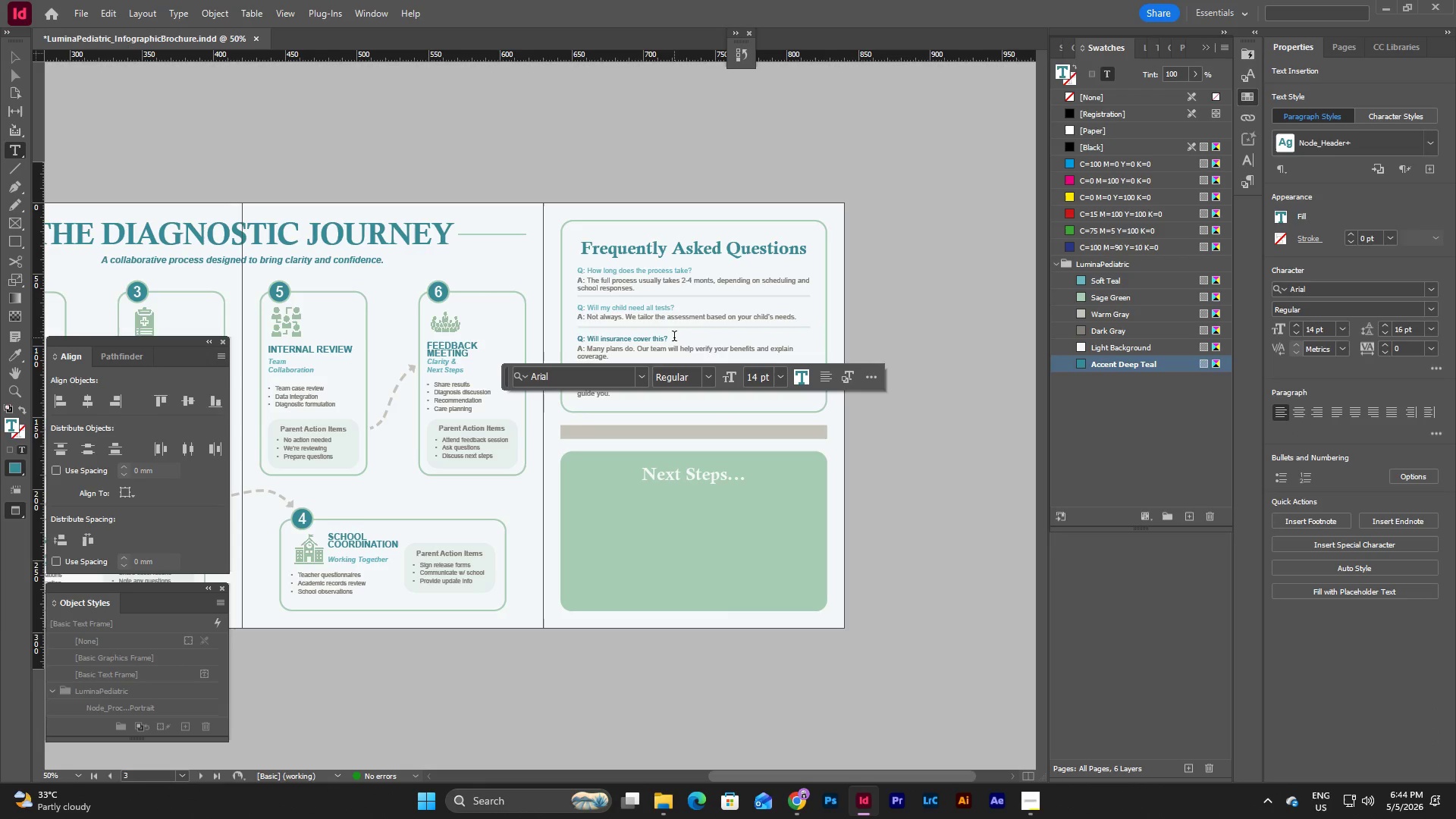 
left_click_drag(start_coordinate=[674, 337], to_coordinate=[588, 340])
 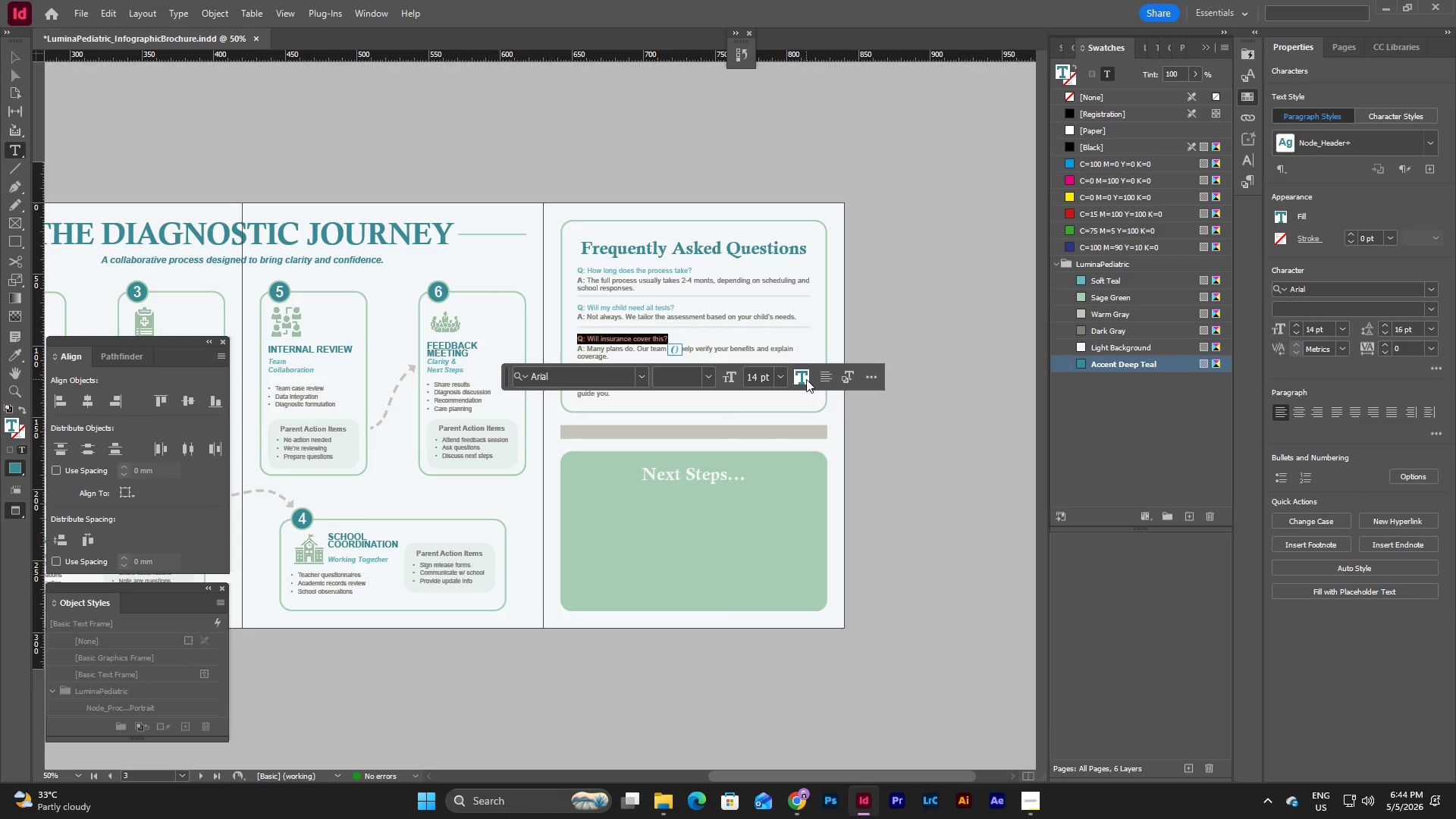 
left_click([805, 376])
 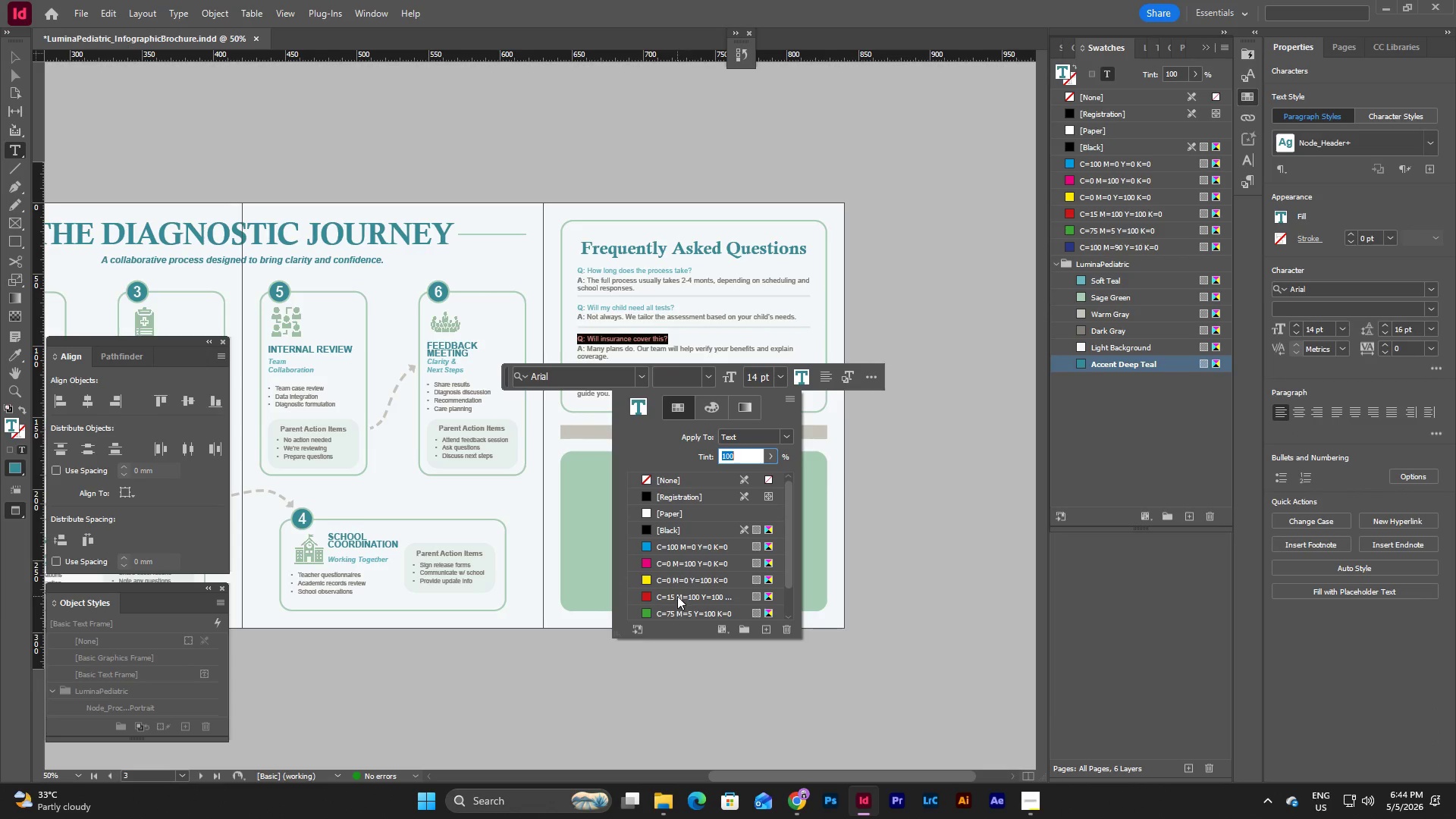 
scroll: coordinate [686, 544], scroll_direction: down, amount: 6.0
 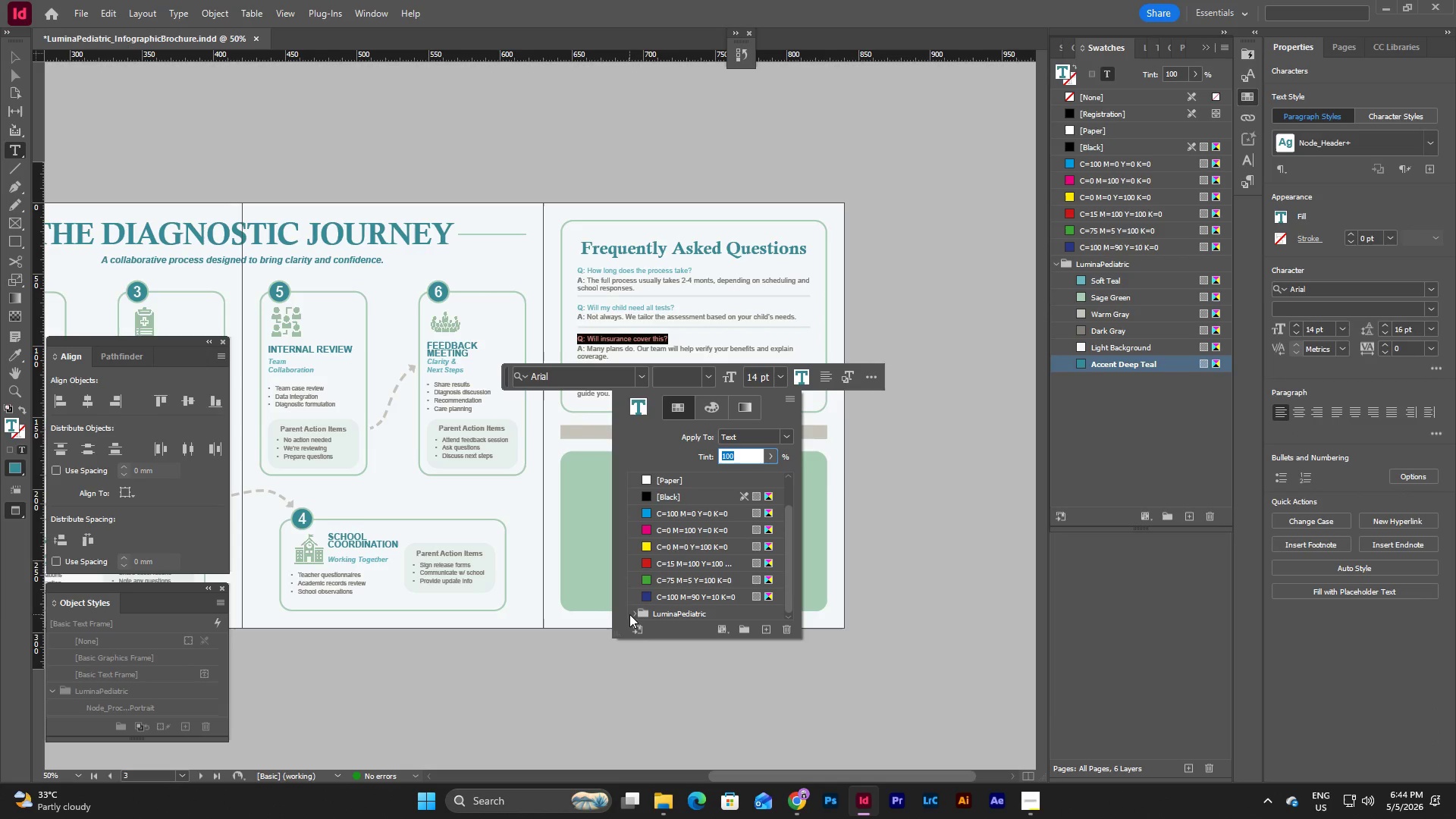 
left_click([632, 614])
 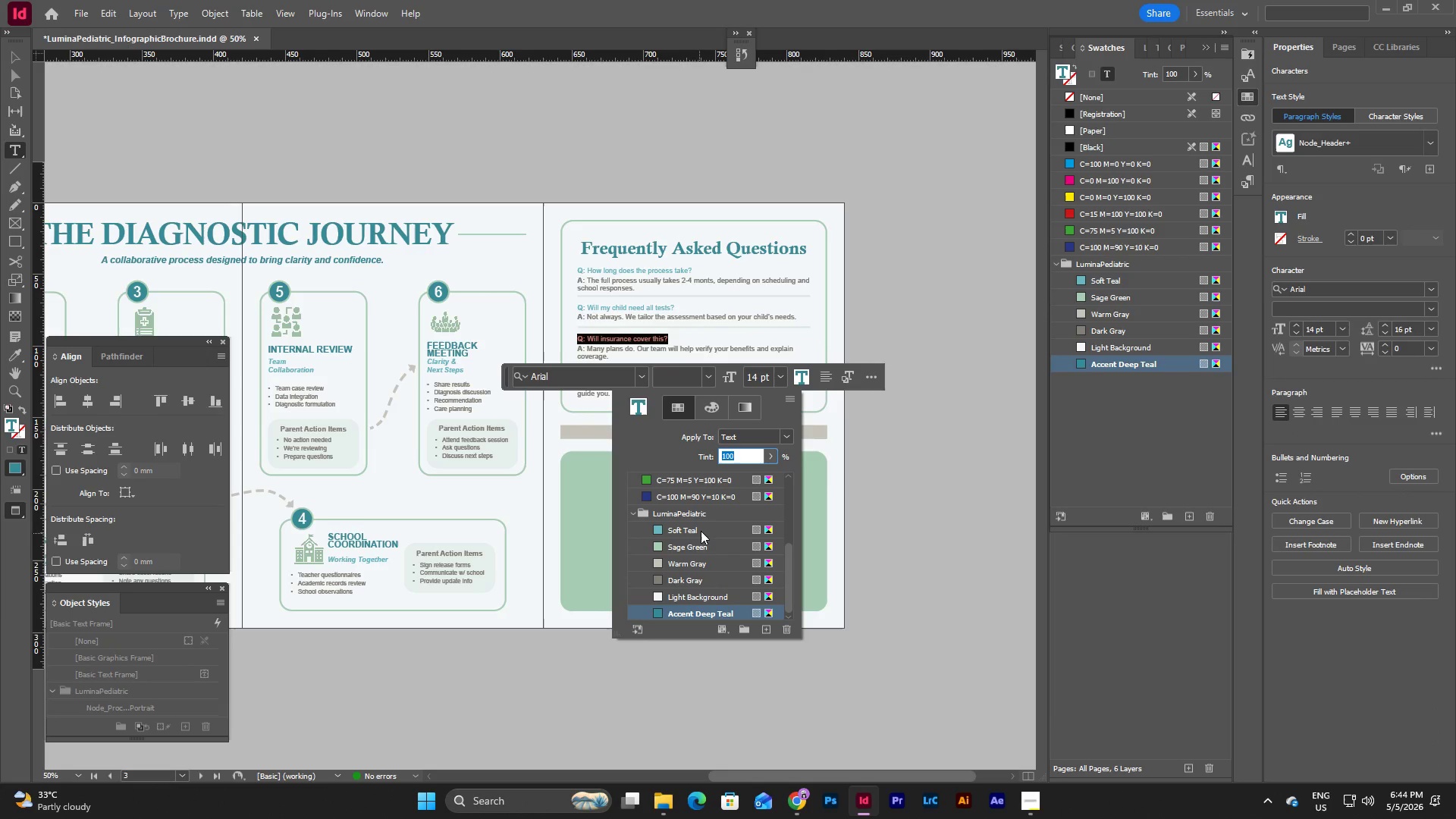 
left_click([701, 530])
 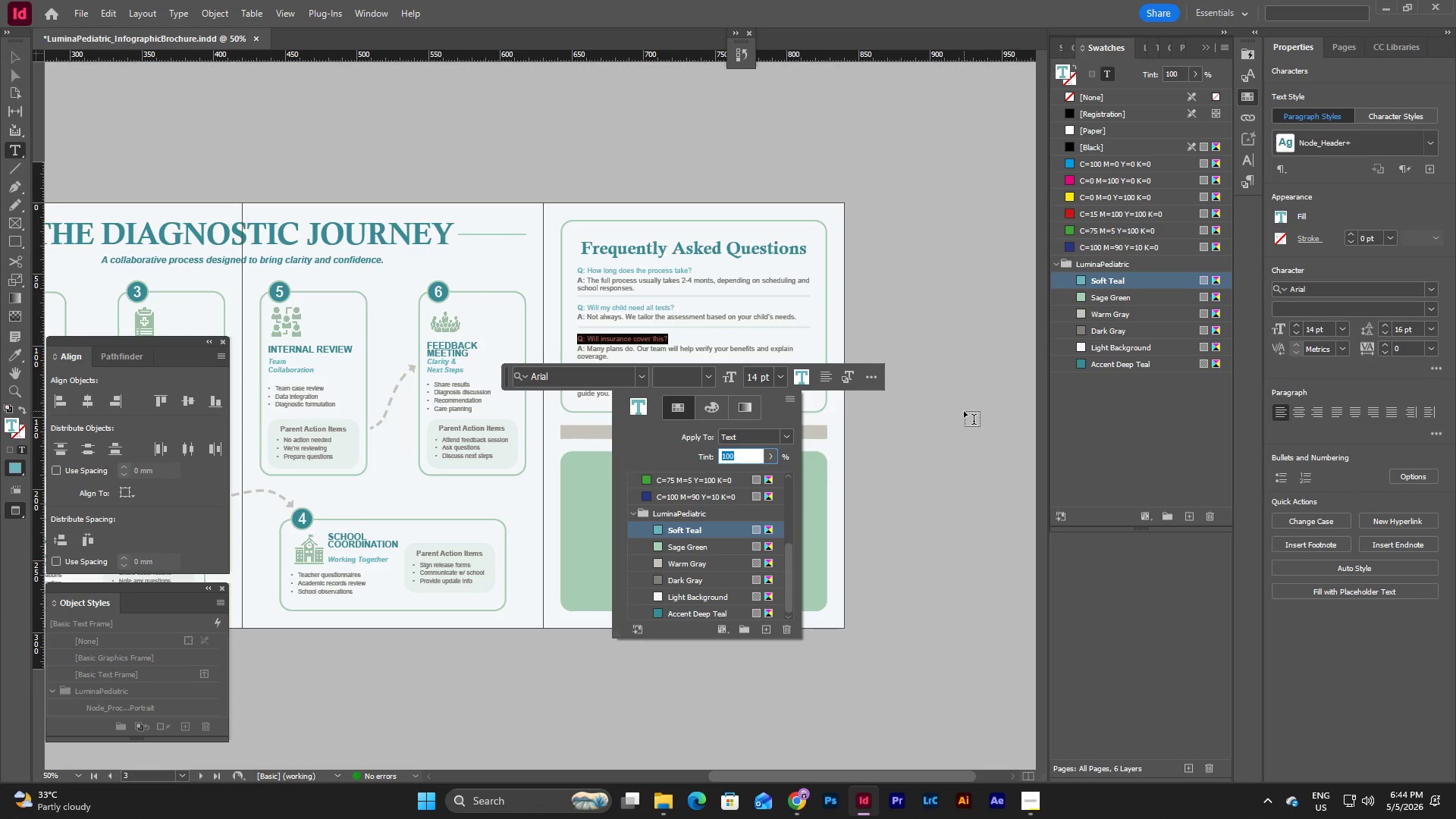 
left_click([964, 411])
 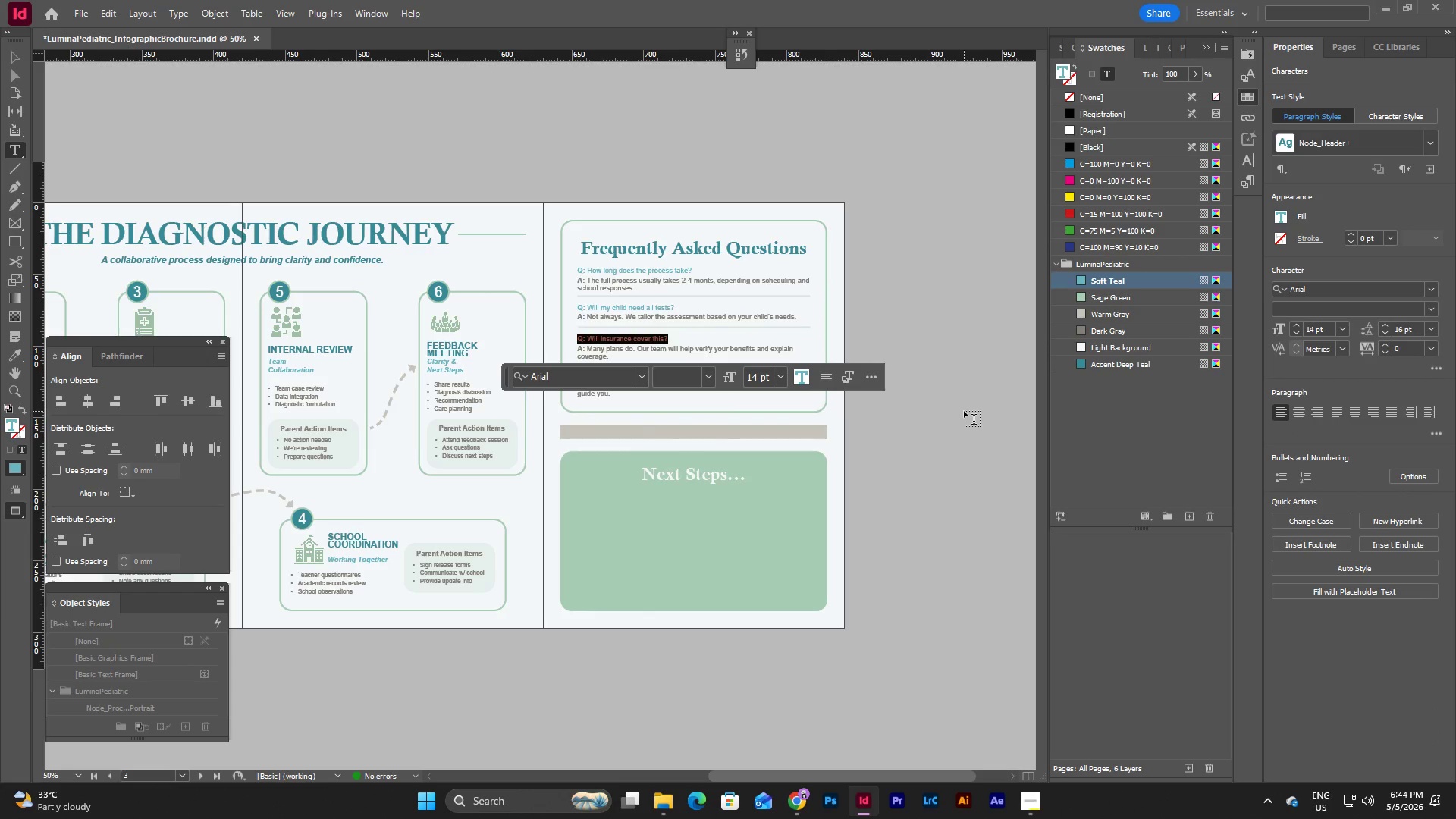 
left_click([964, 411])
 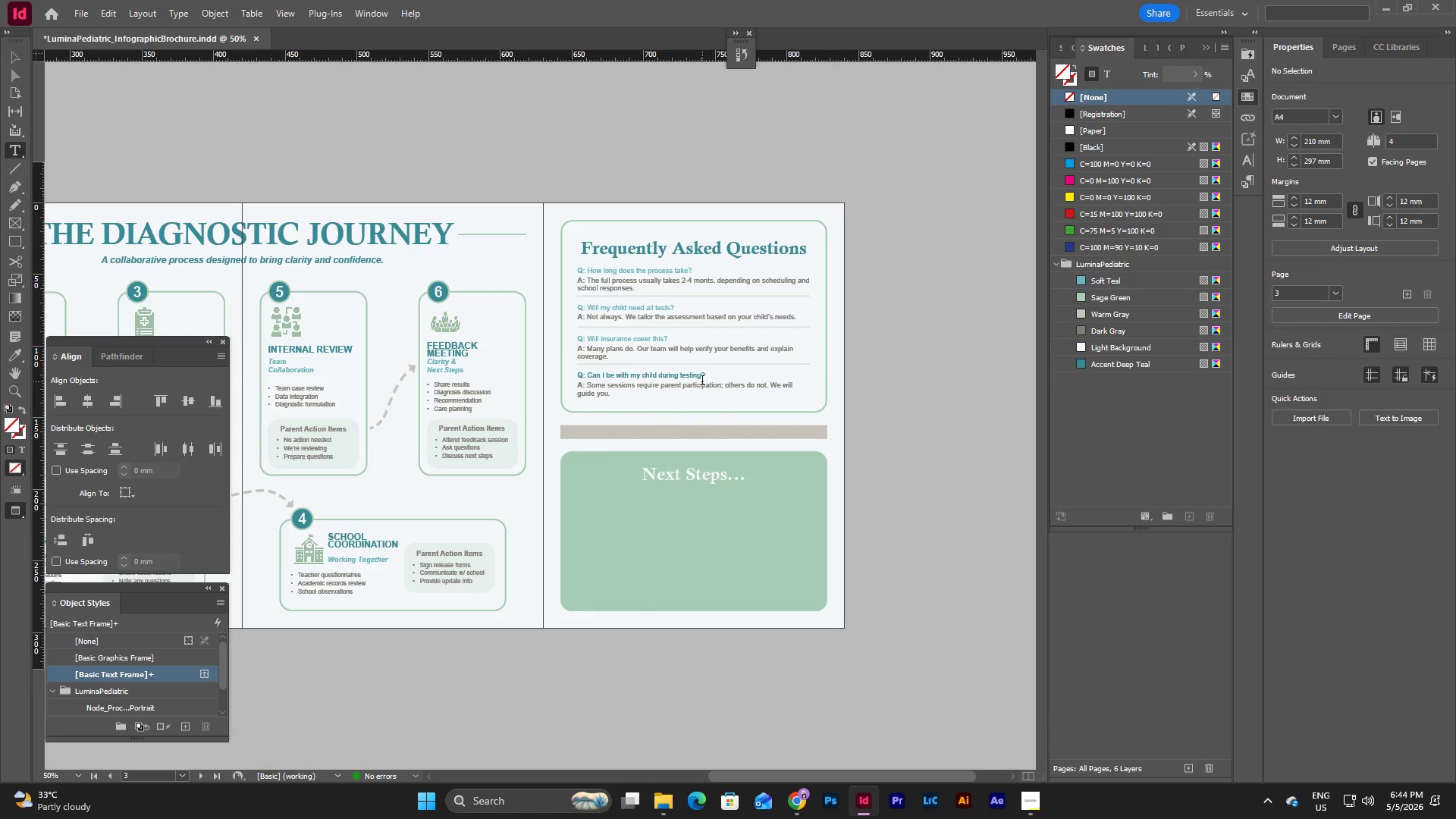 
left_click([702, 373])
 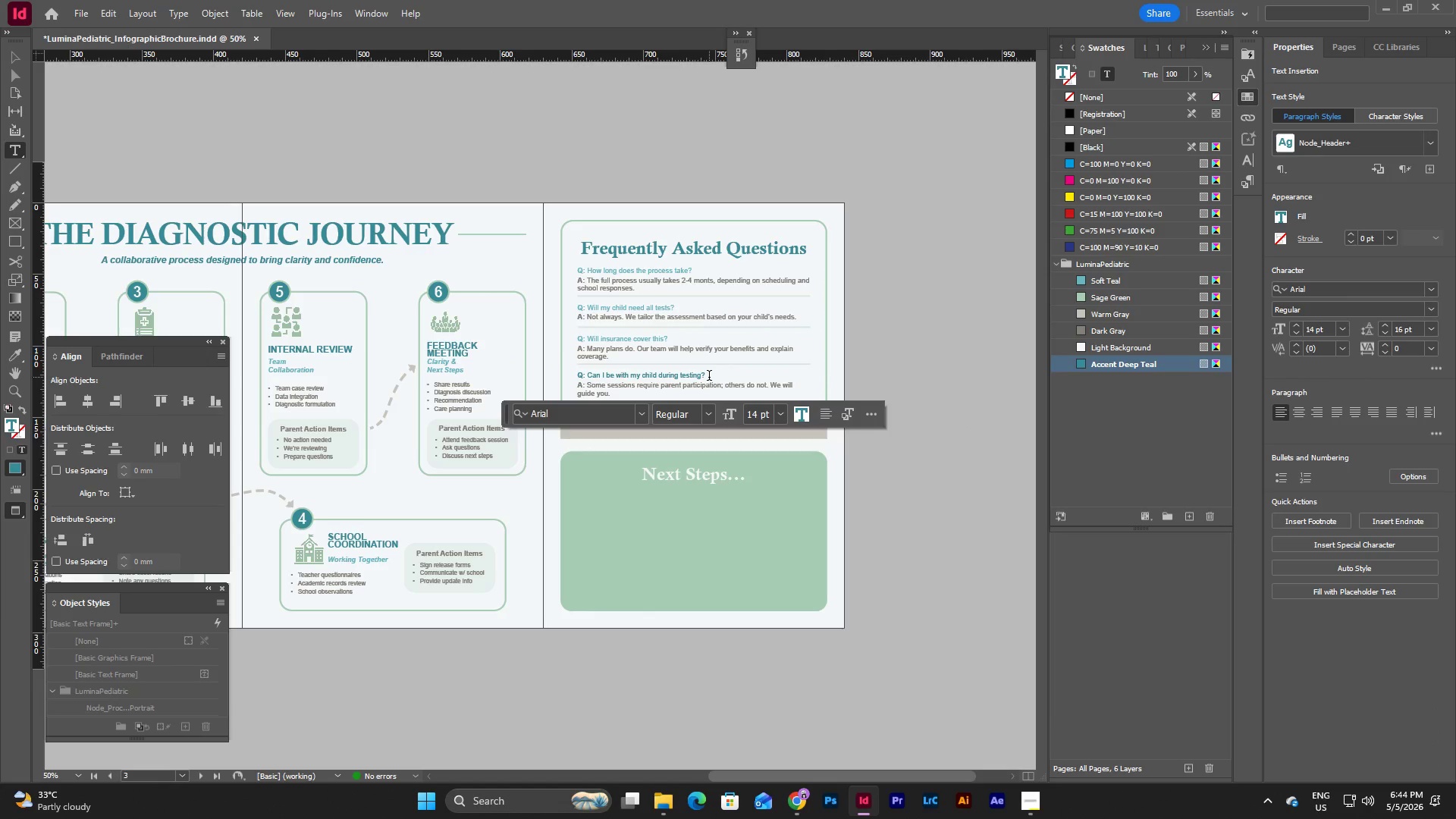 
left_click_drag(start_coordinate=[709, 377], to_coordinate=[570, 378])
 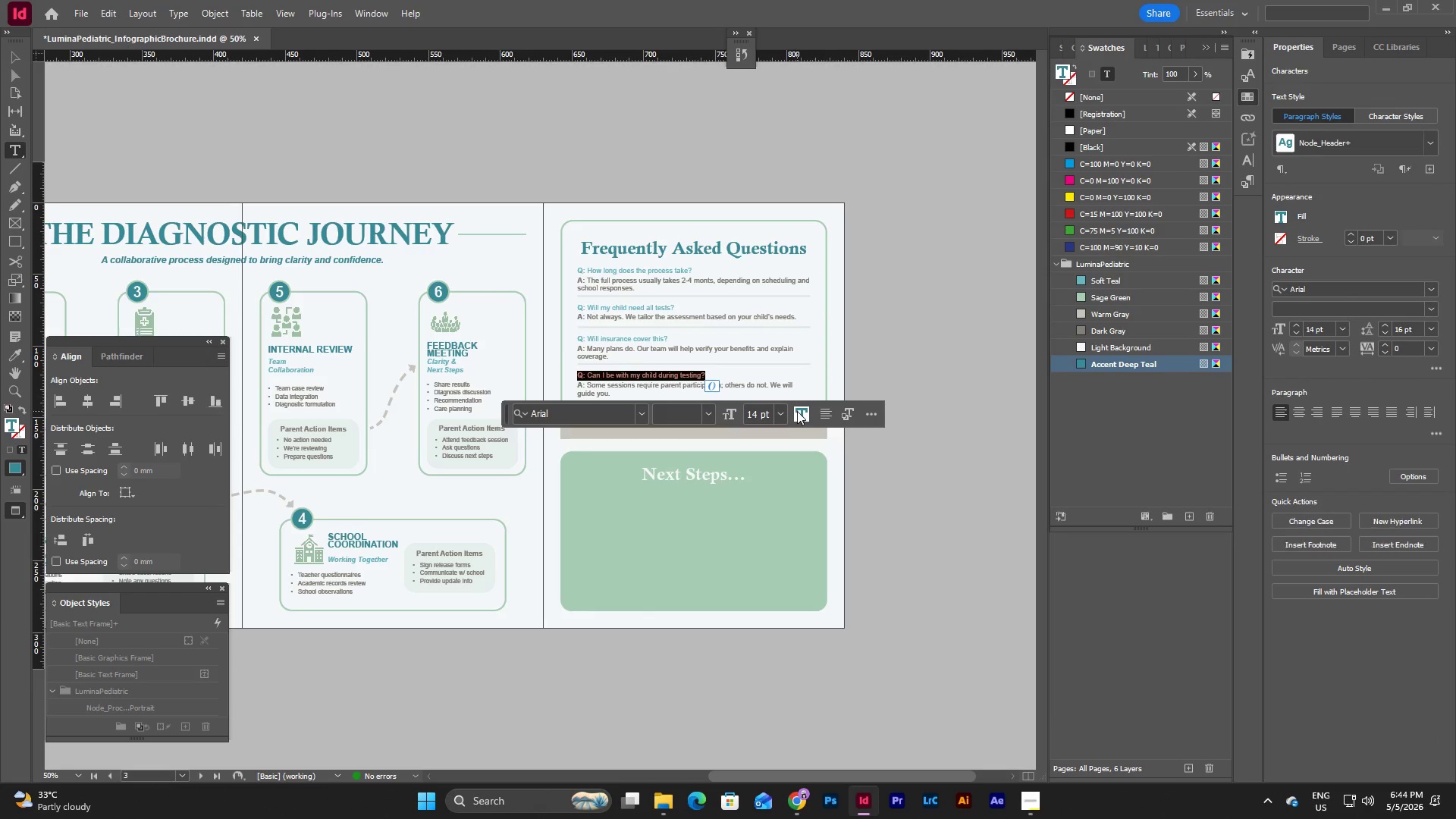 
left_click([802, 413])
 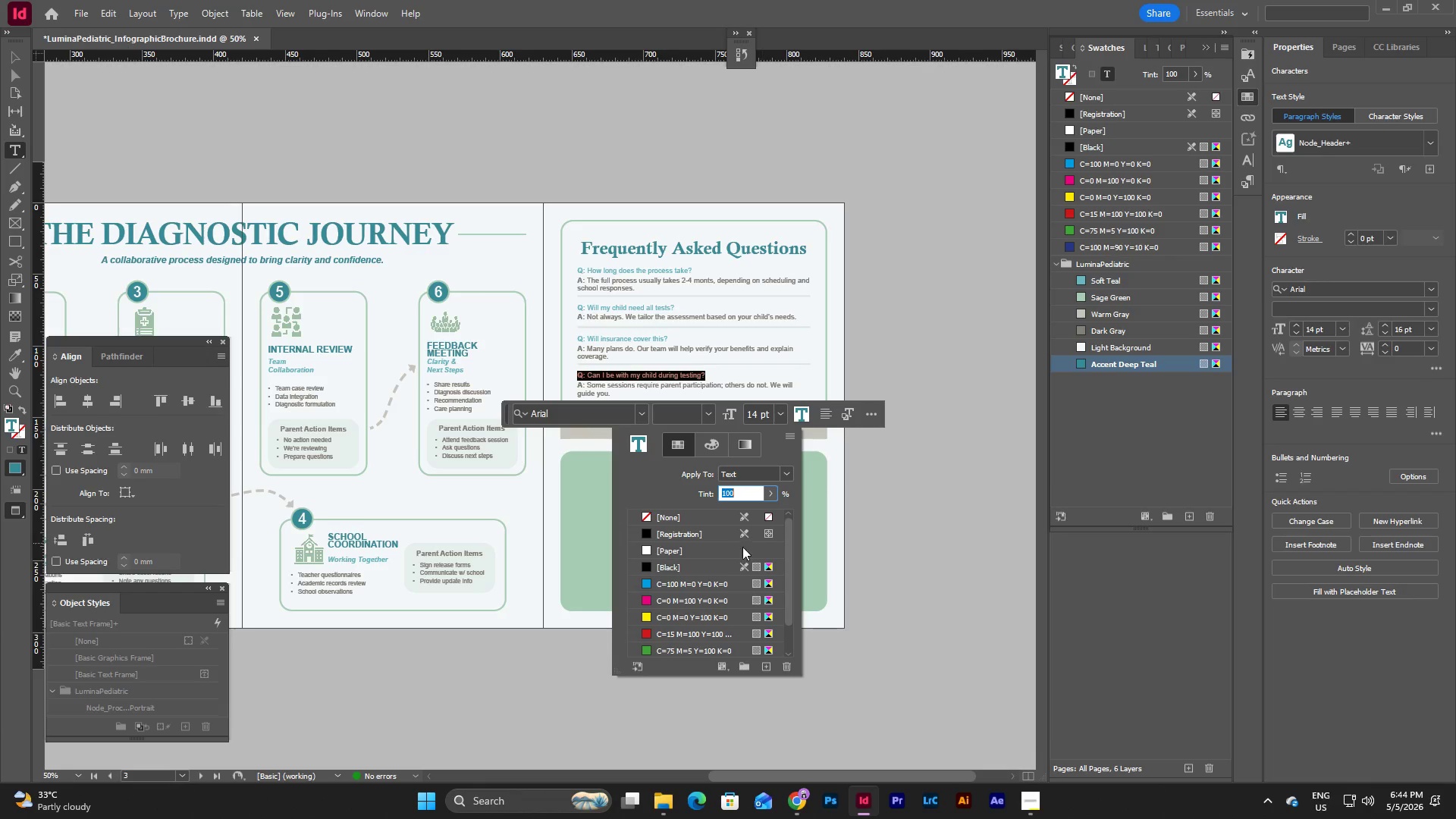 
scroll: coordinate [742, 557], scroll_direction: down, amount: 2.0
 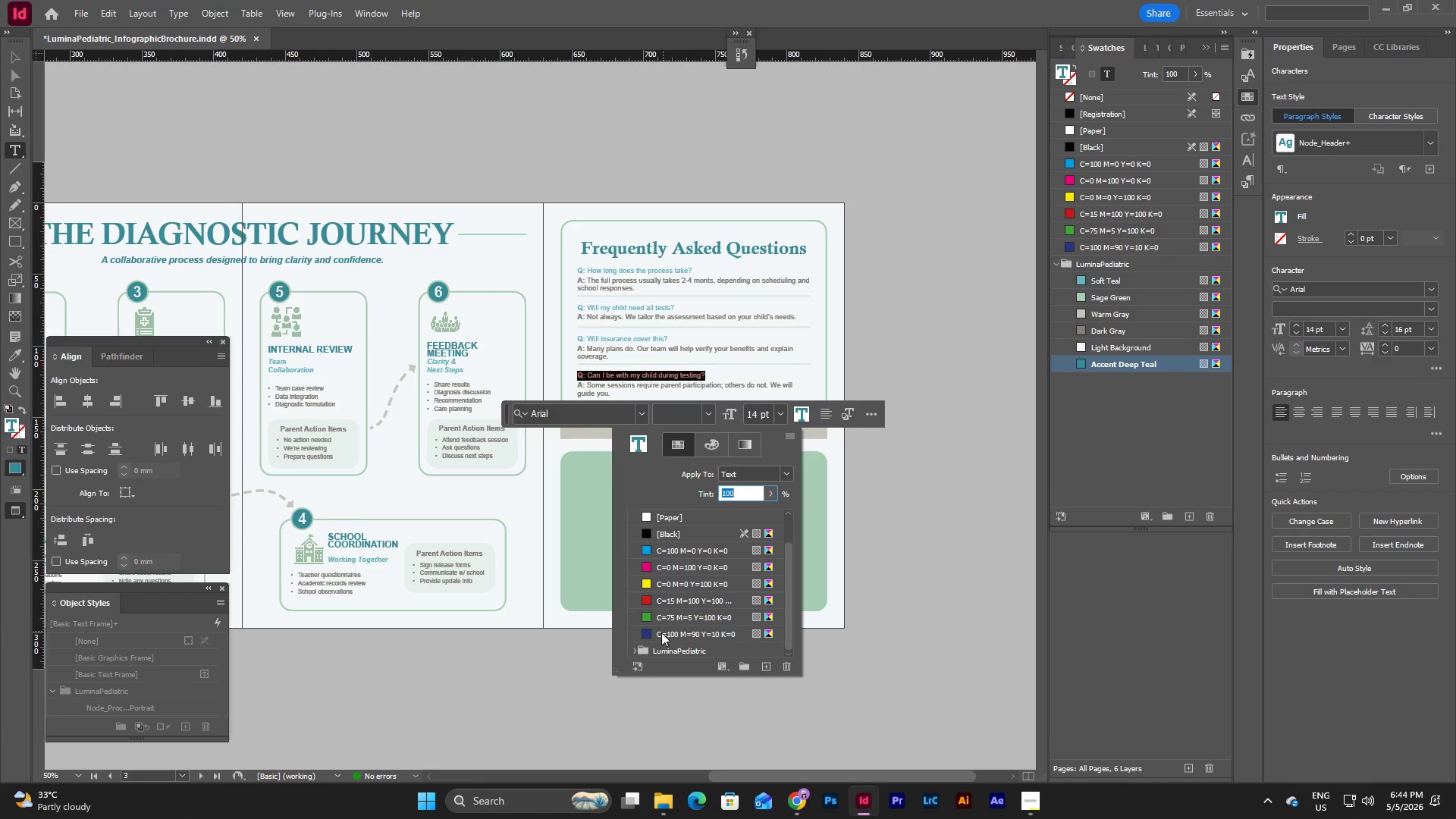 
left_click([634, 648])
 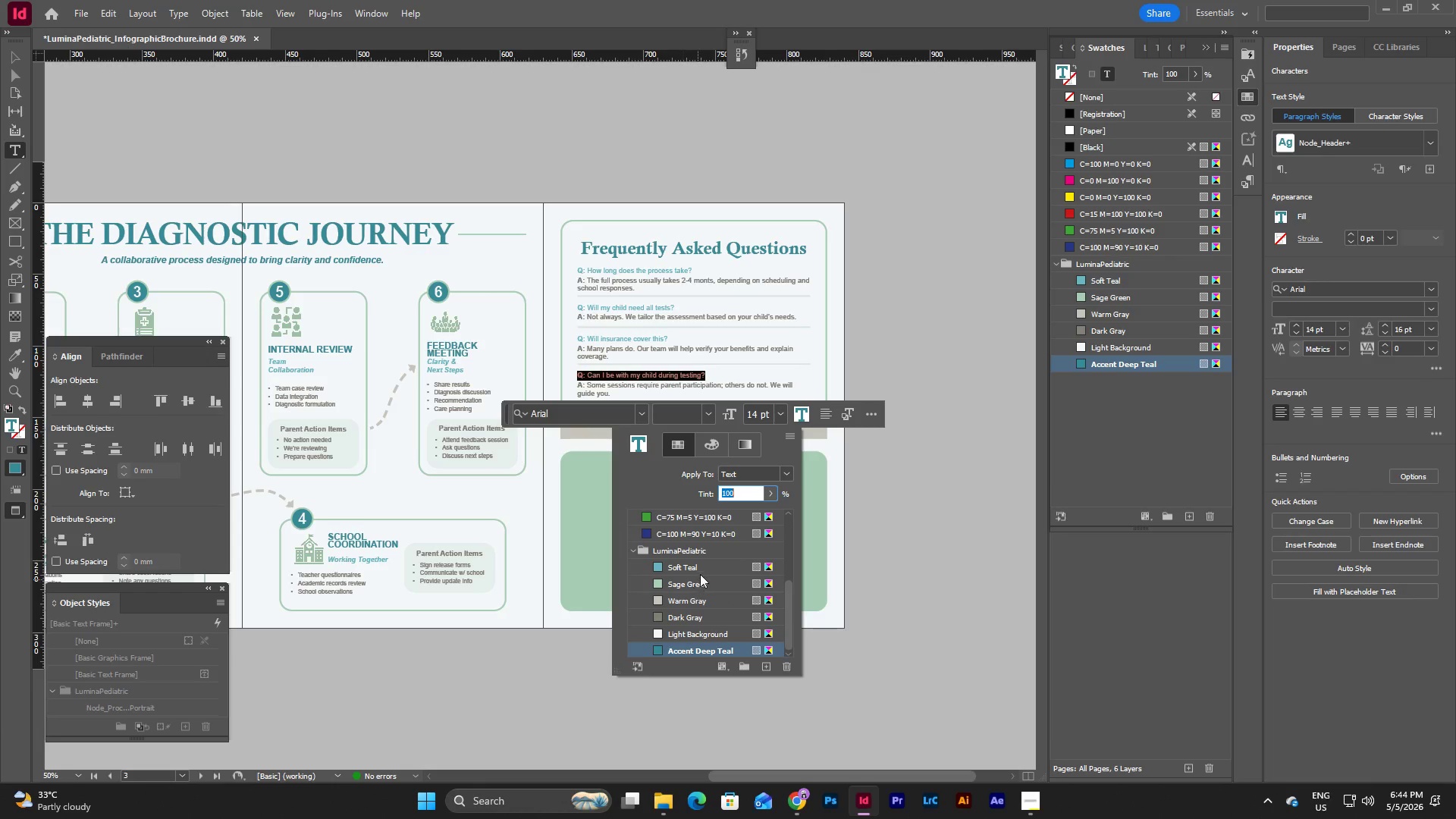 
scroll: coordinate [651, 642], scroll_direction: down, amount: 2.0
 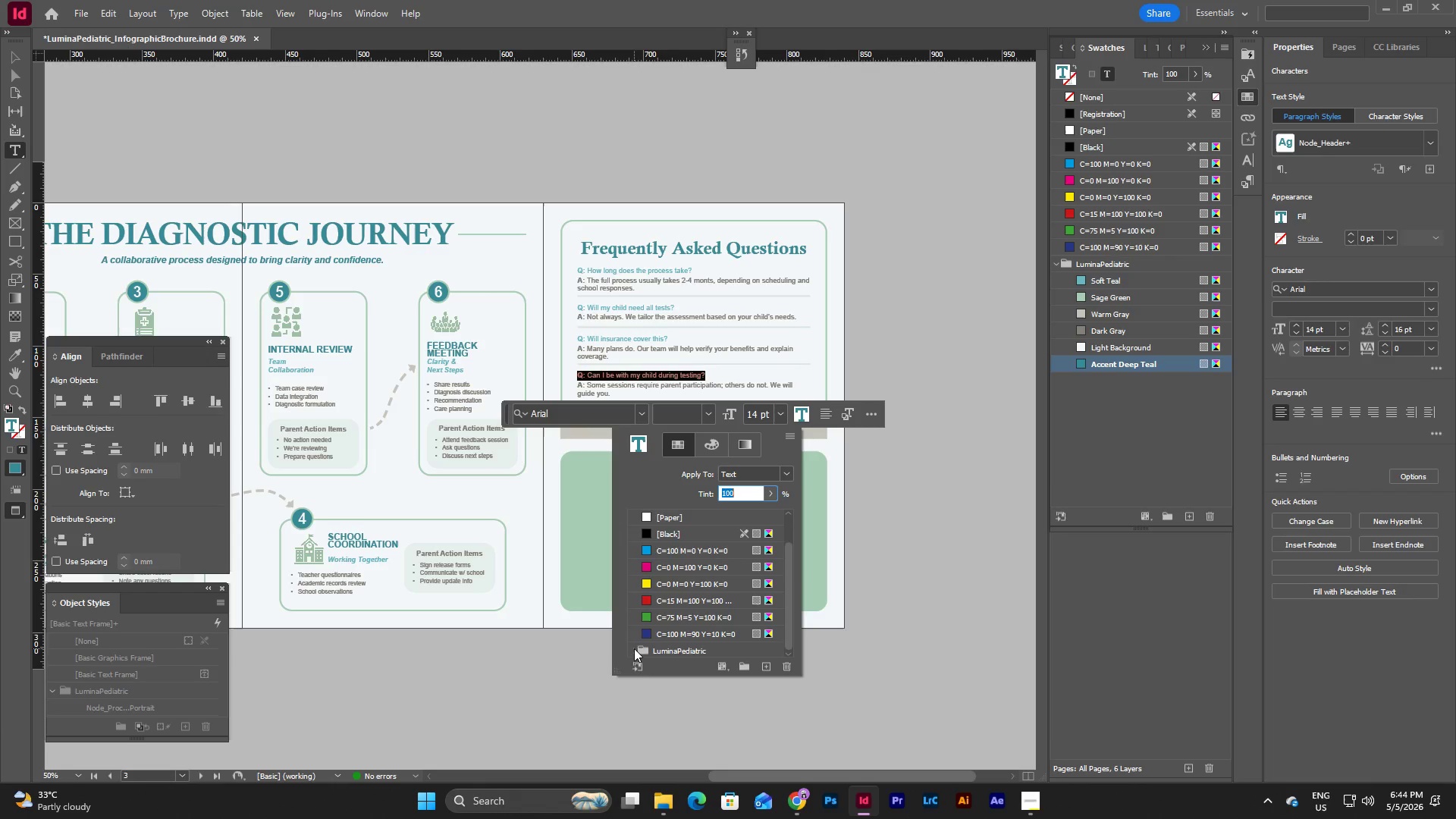 
left_click([702, 562])
 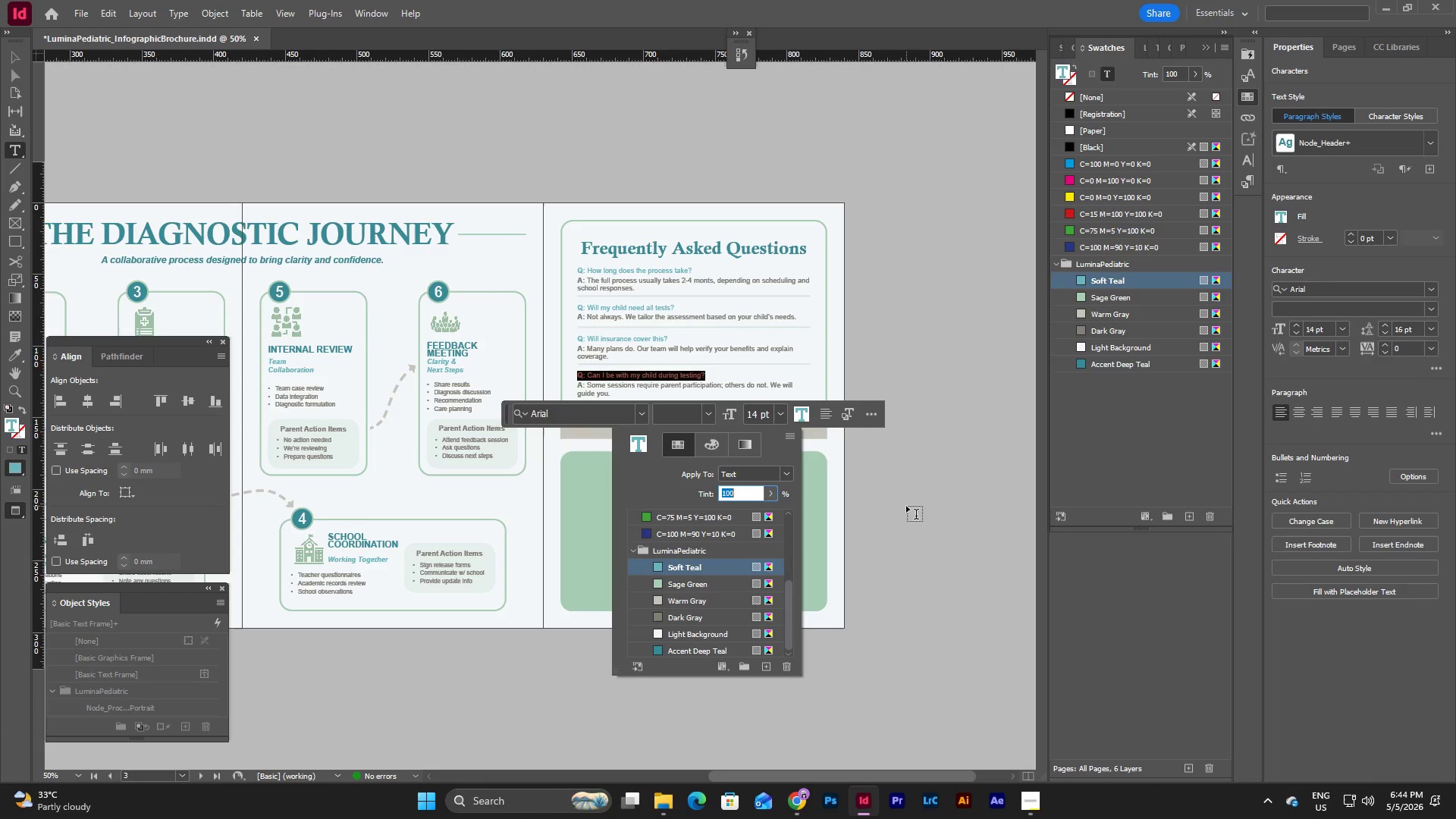 
left_click([906, 506])
 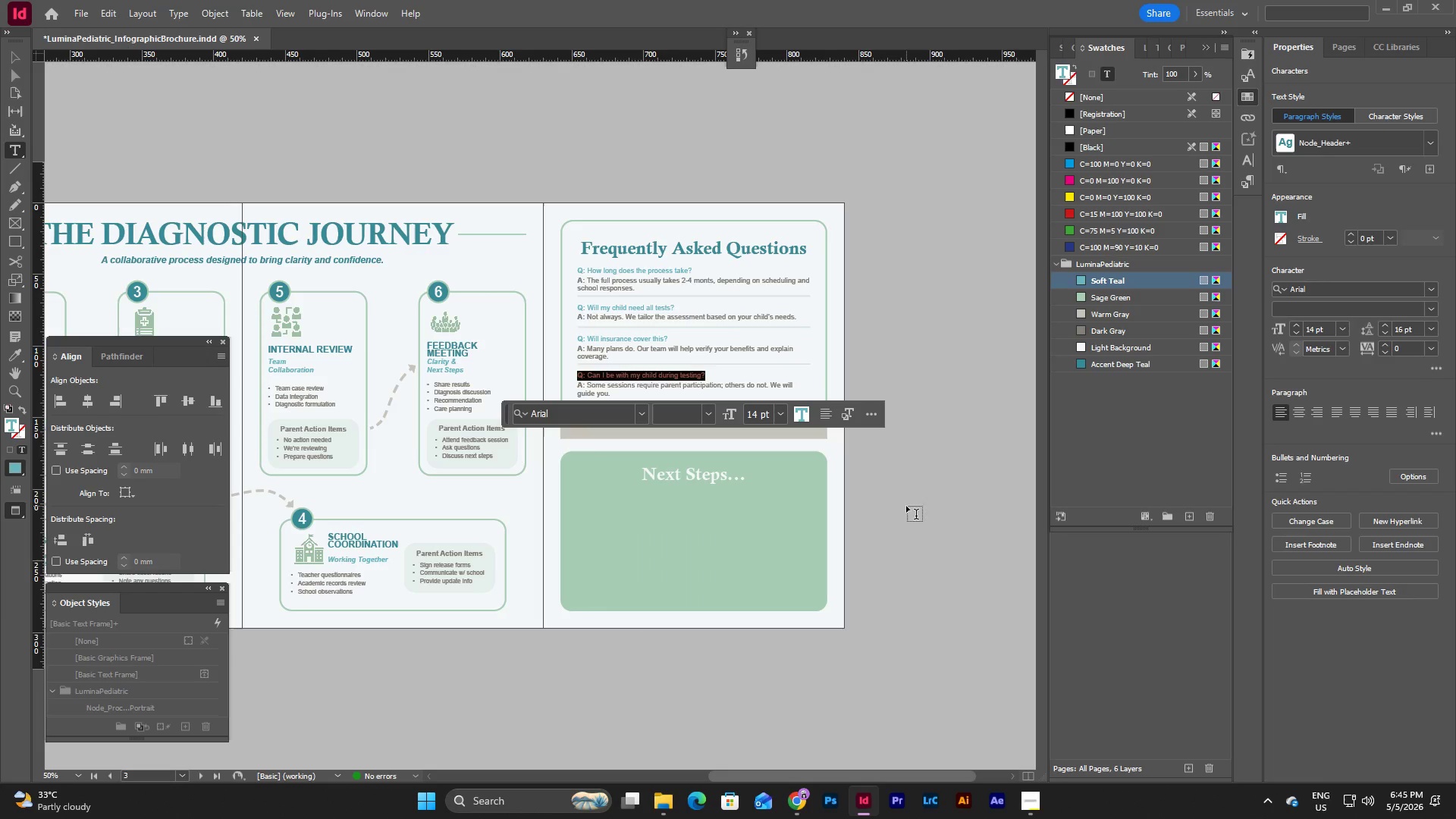 
key(Escape)
 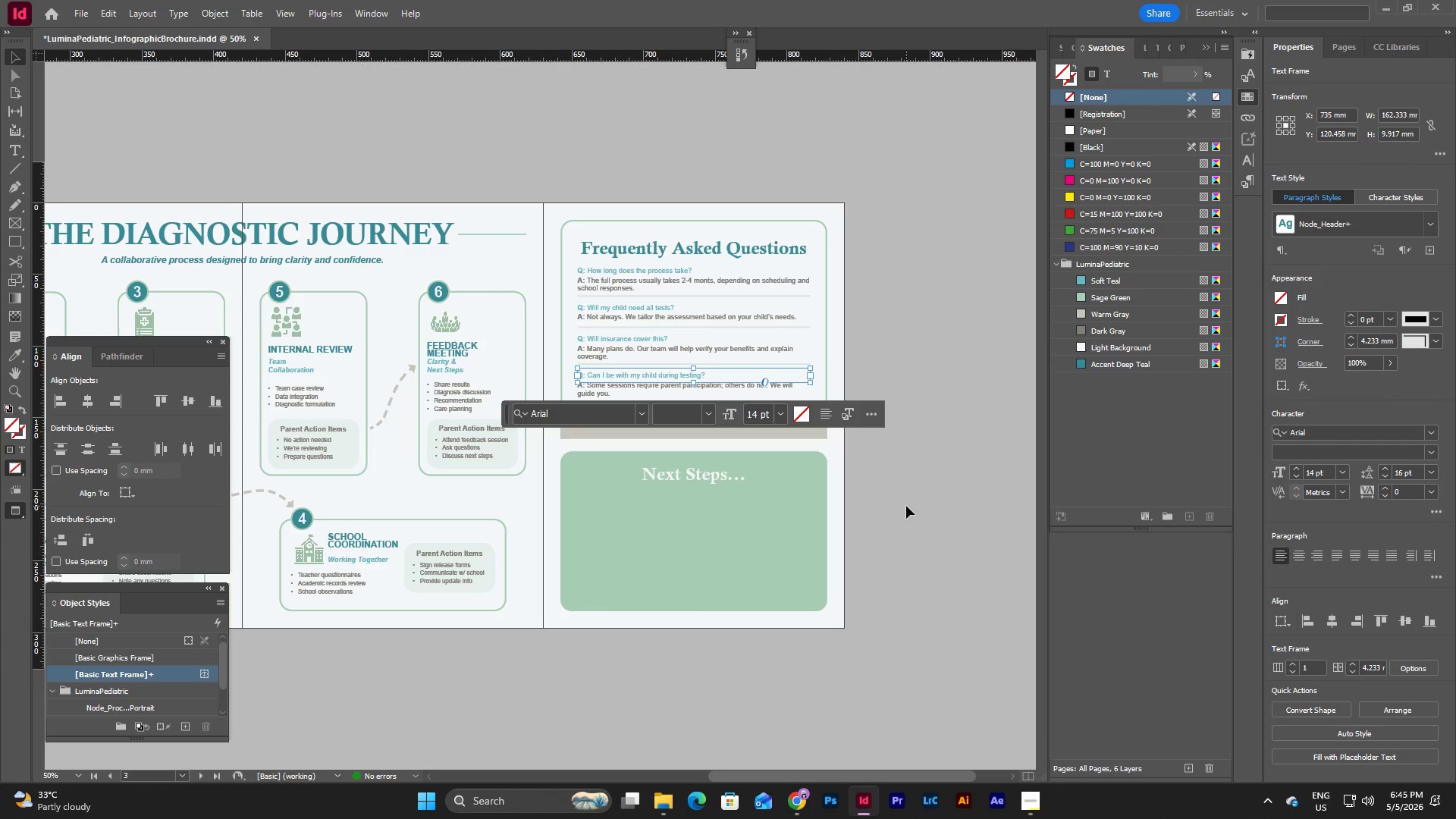 
left_click([906, 506])
 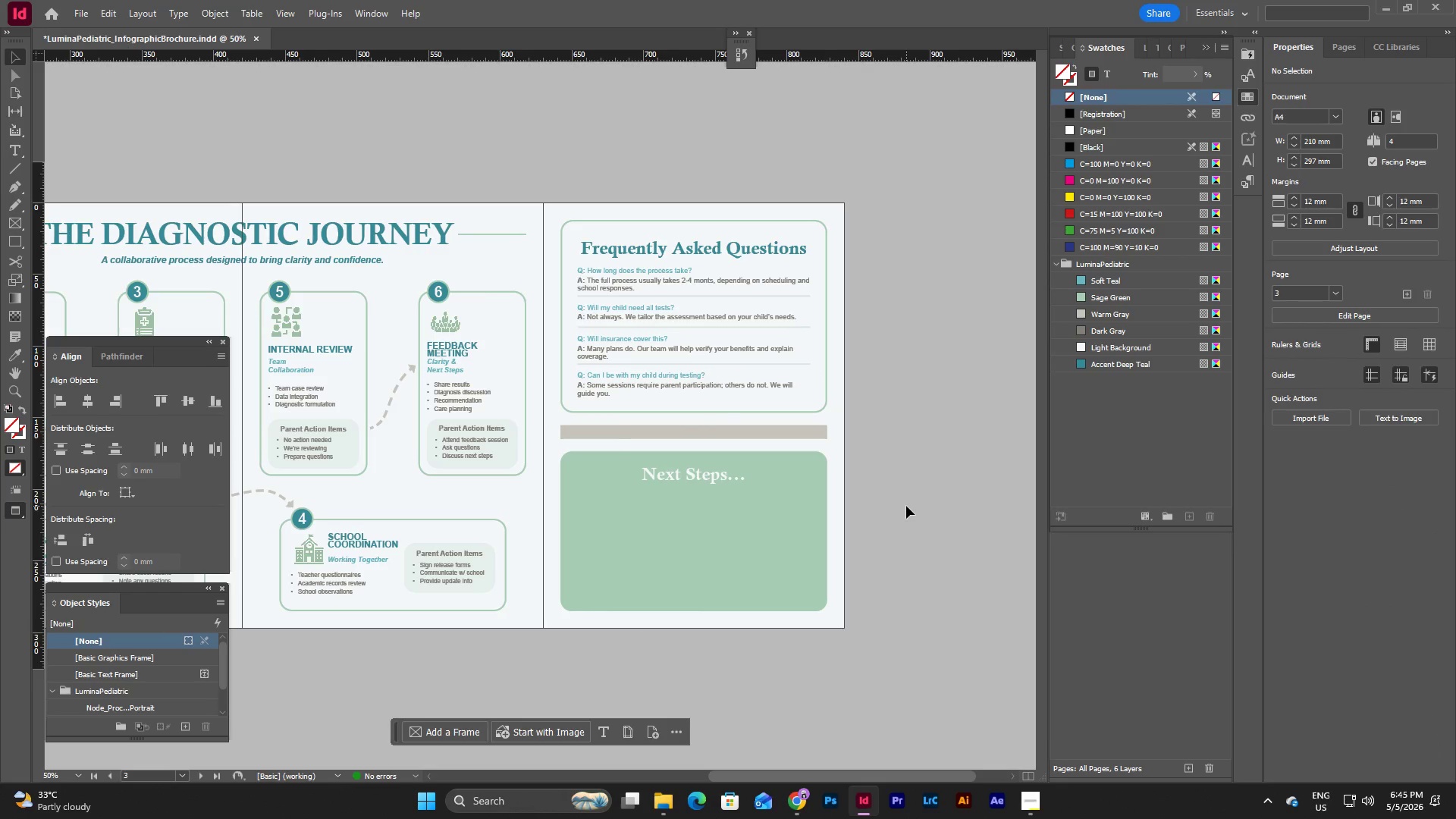 
wait(31.78)
 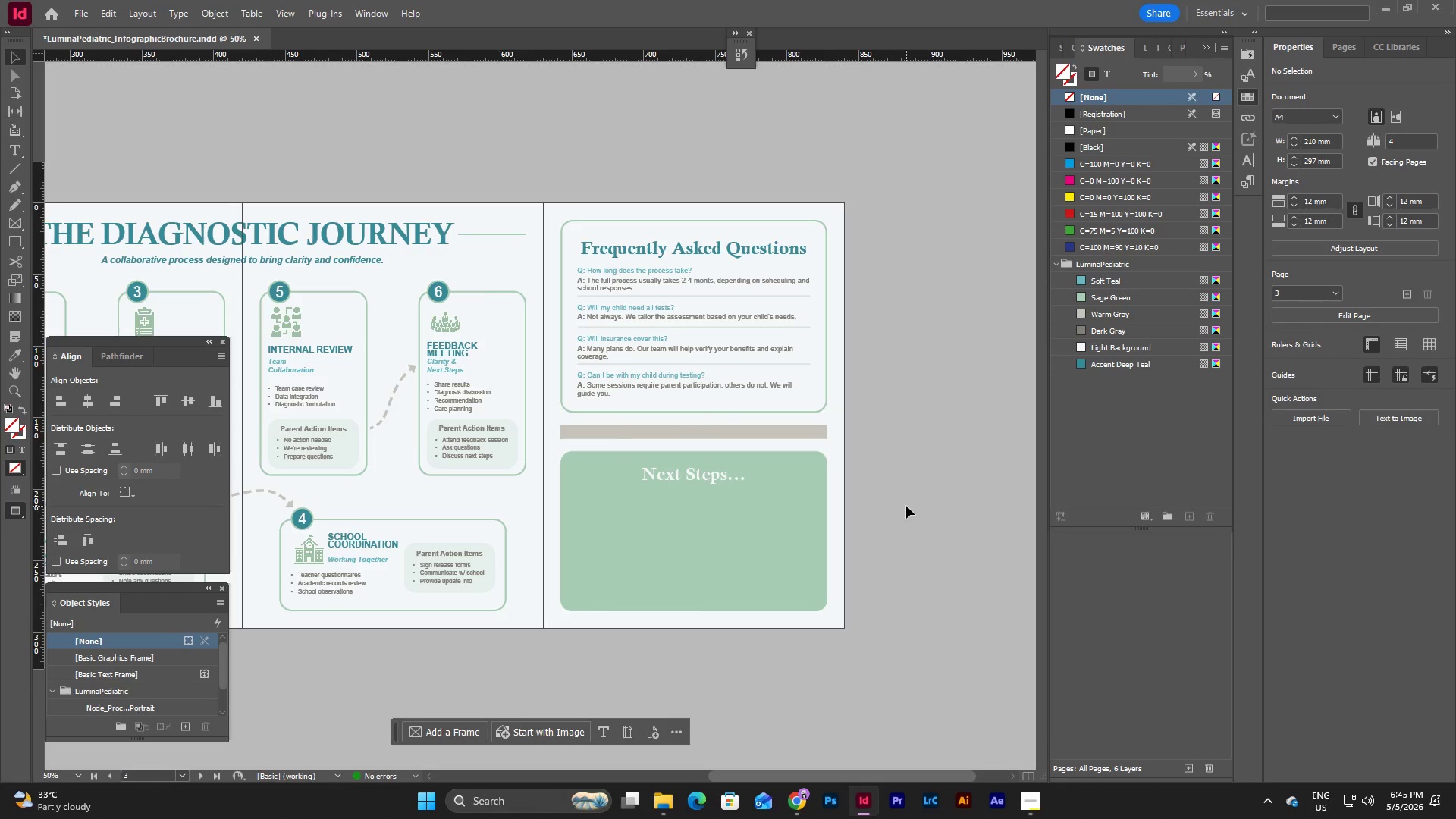 
left_click_drag(start_coordinate=[833, 778], to_coordinate=[821, 763])
 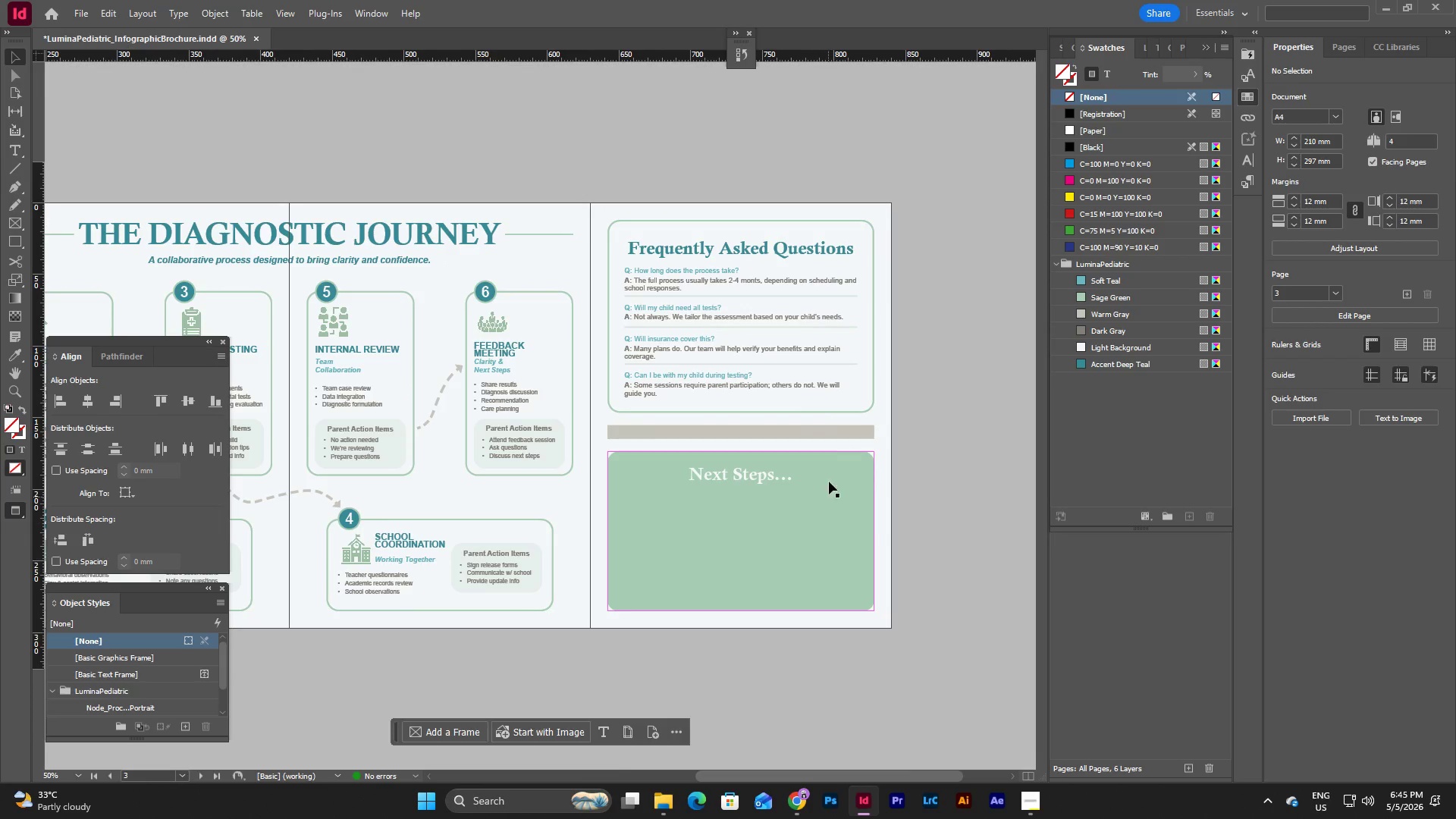 
left_click([830, 431])
 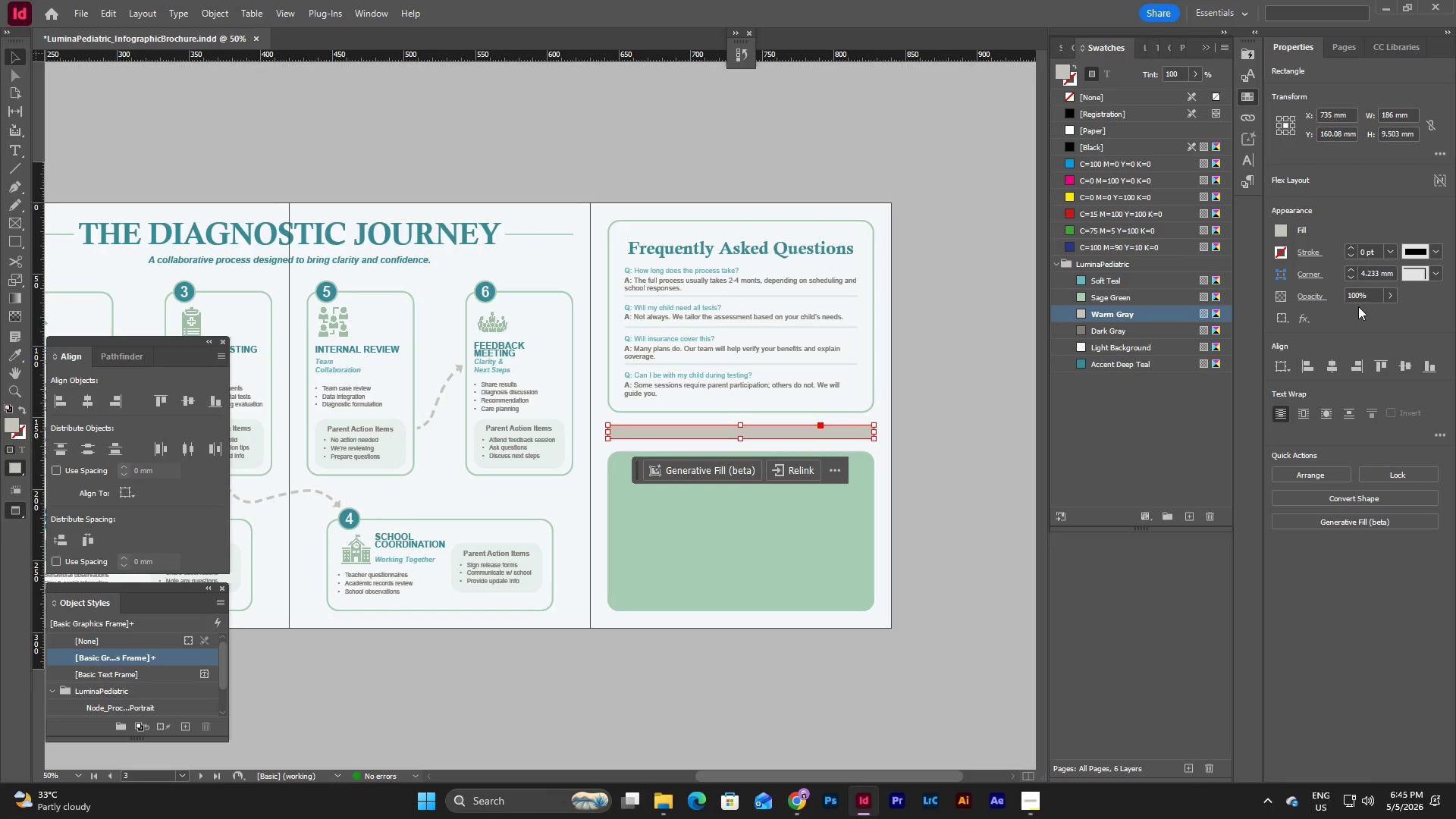 
left_click([1432, 248])
 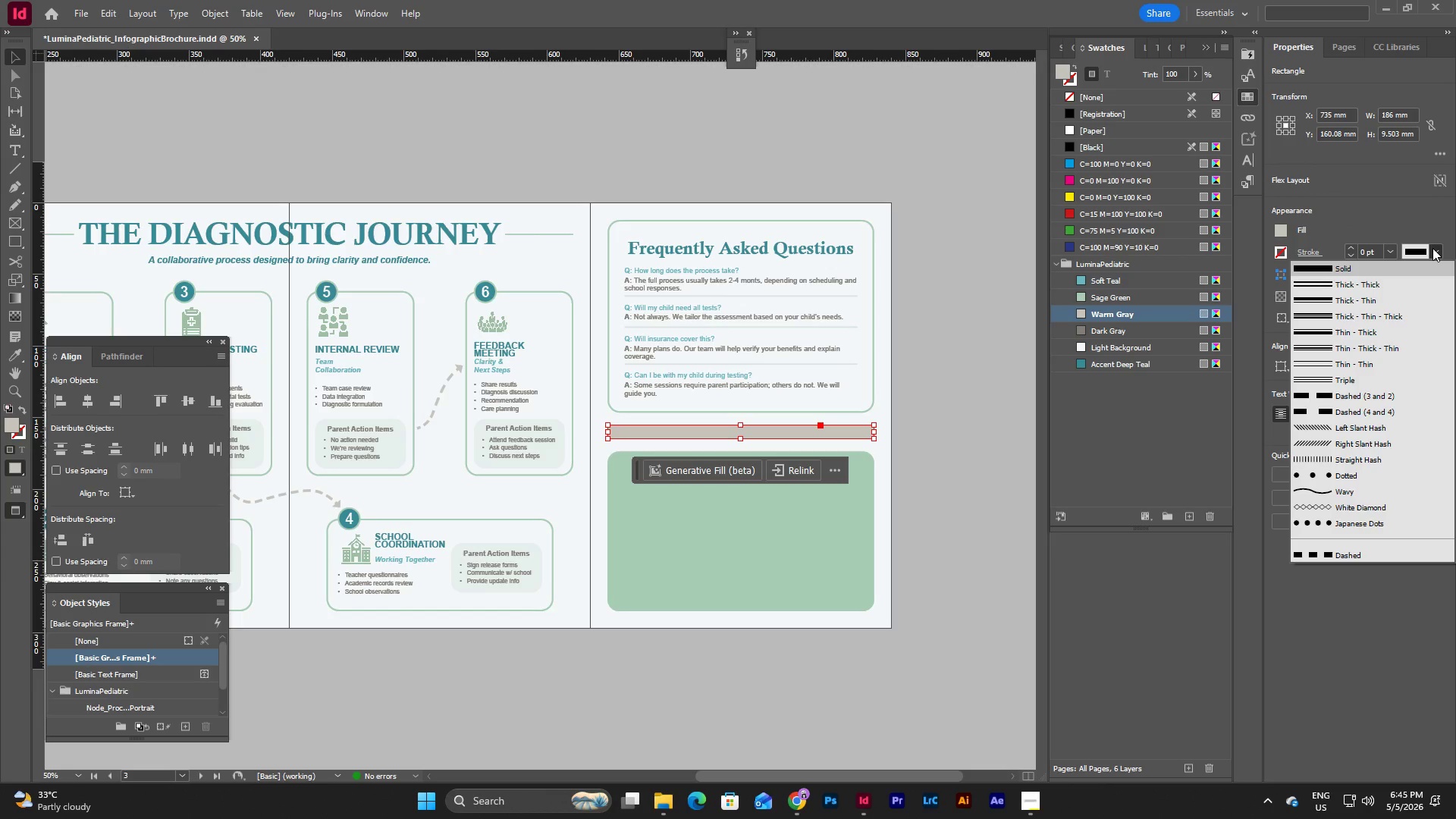 
left_click([1432, 248])
 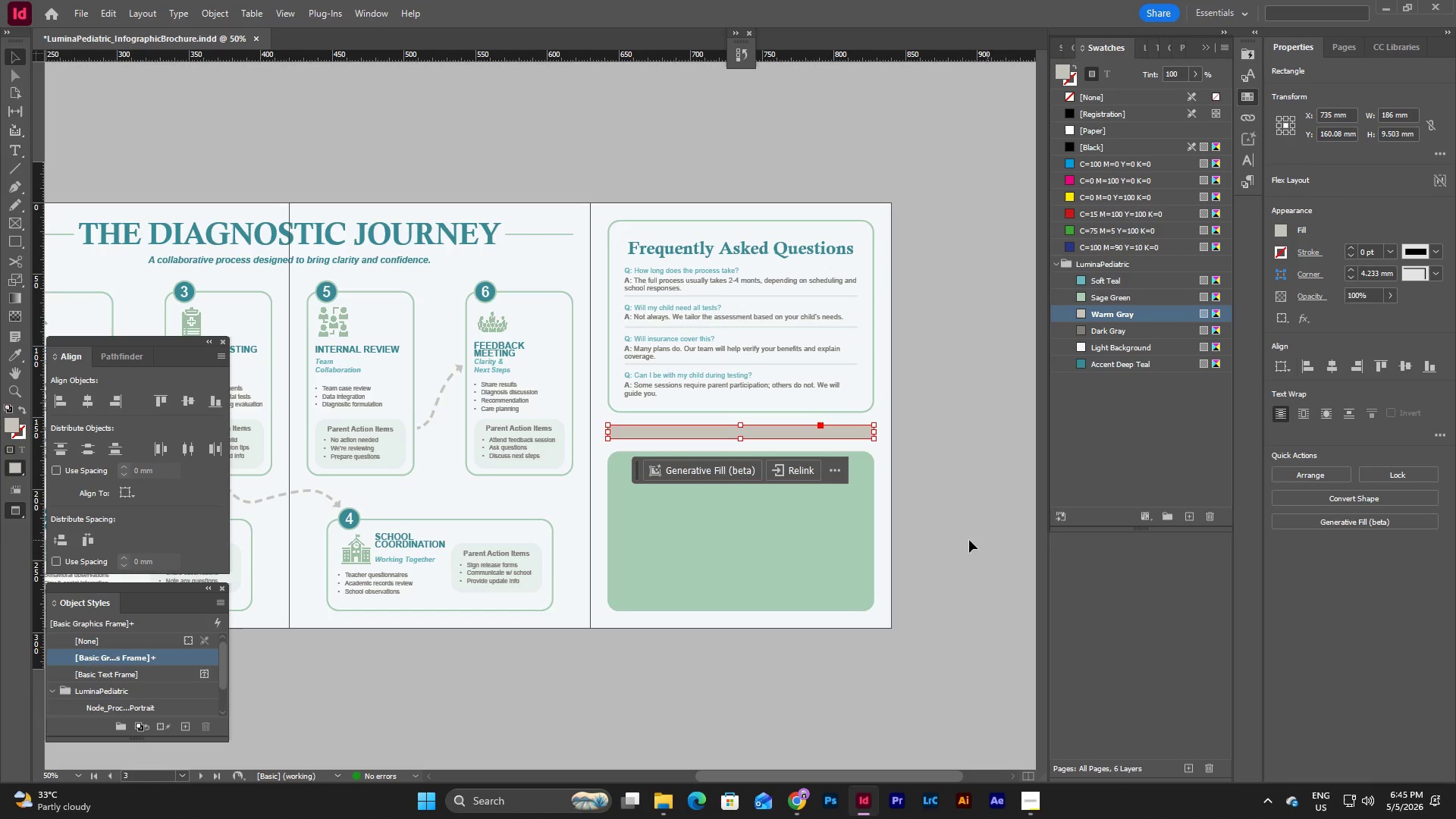 
left_click([947, 534])
 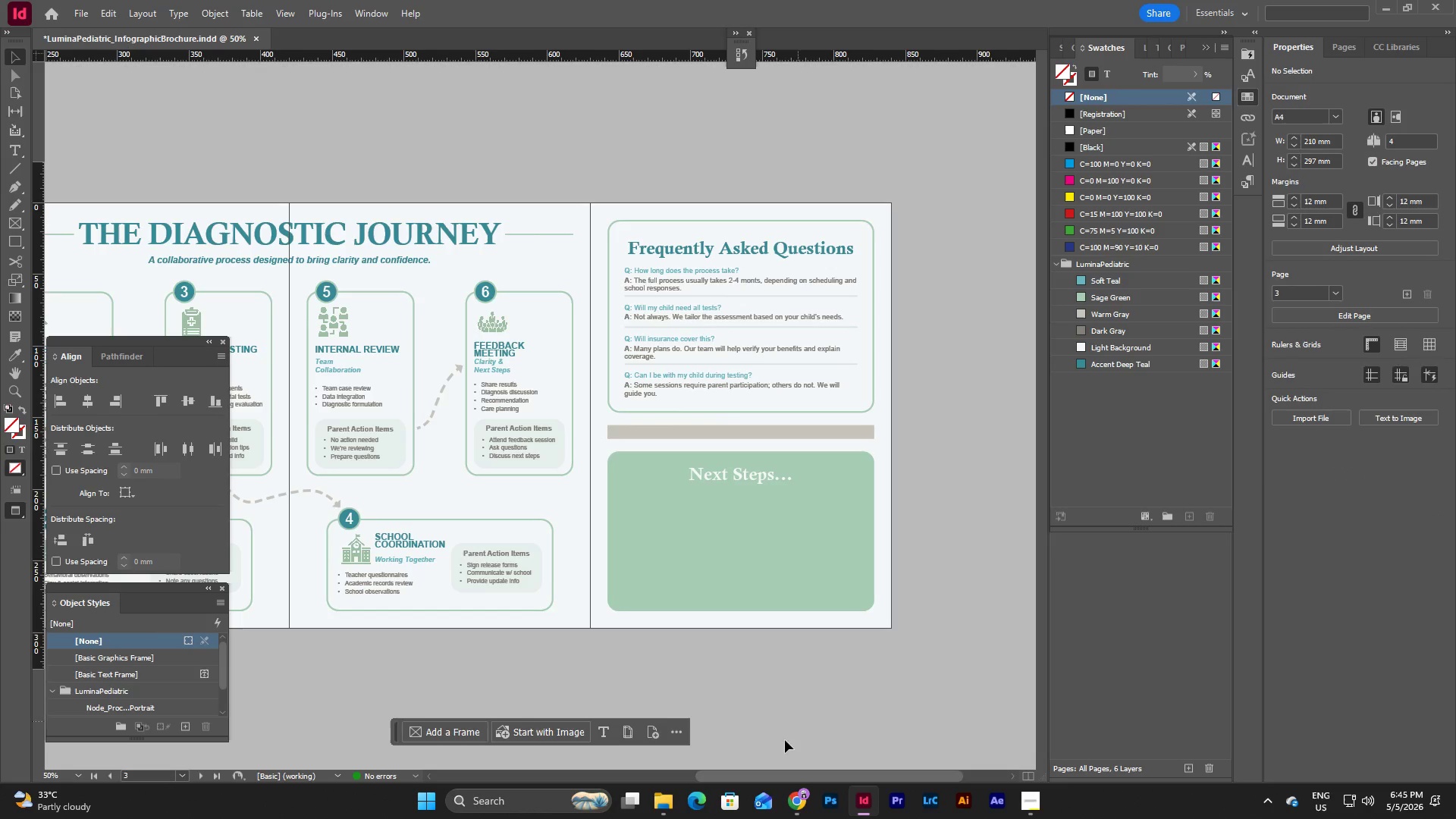 
left_click_drag(start_coordinate=[778, 777], to_coordinate=[780, 757])
 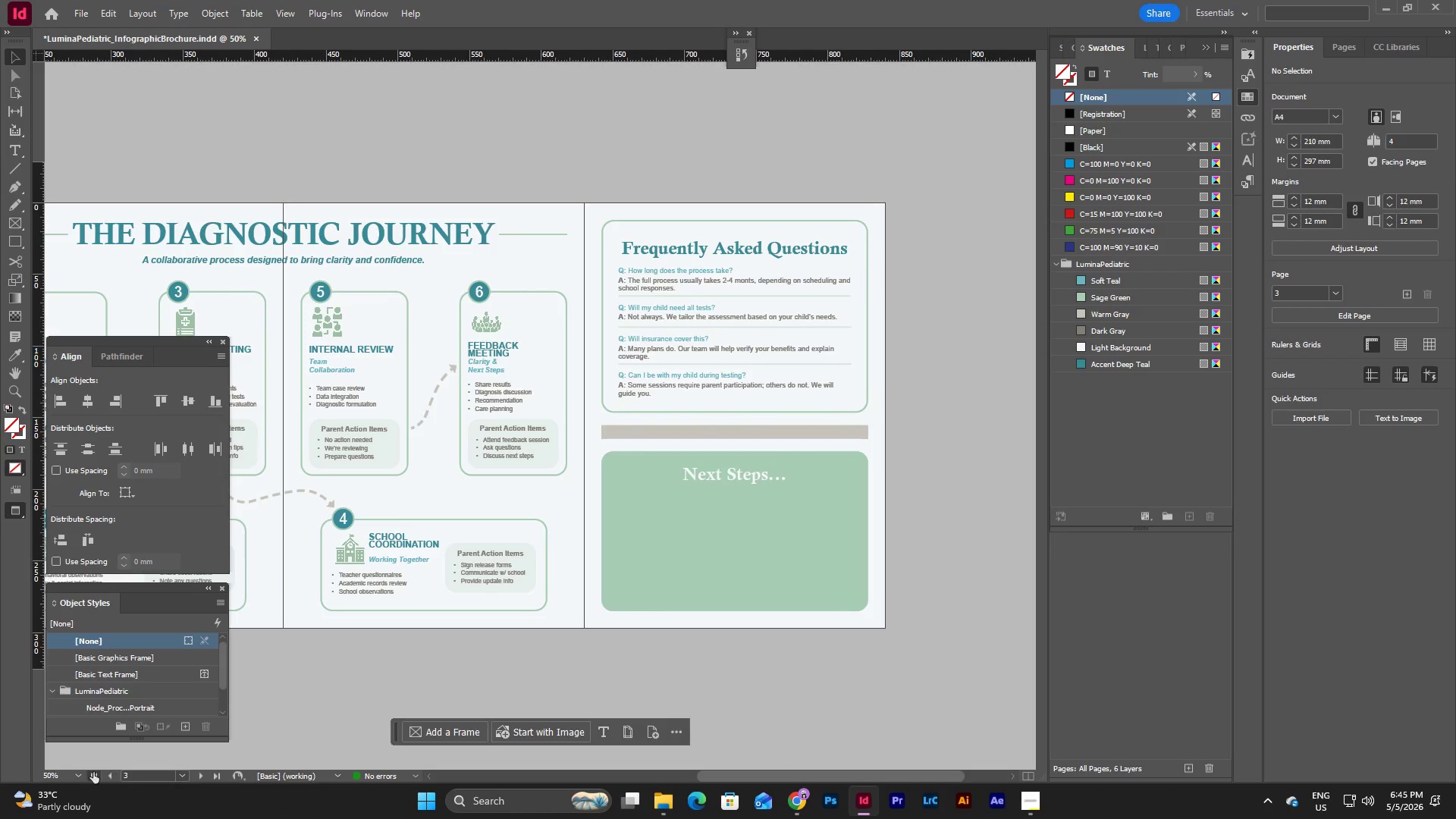 
left_click([77, 773])
 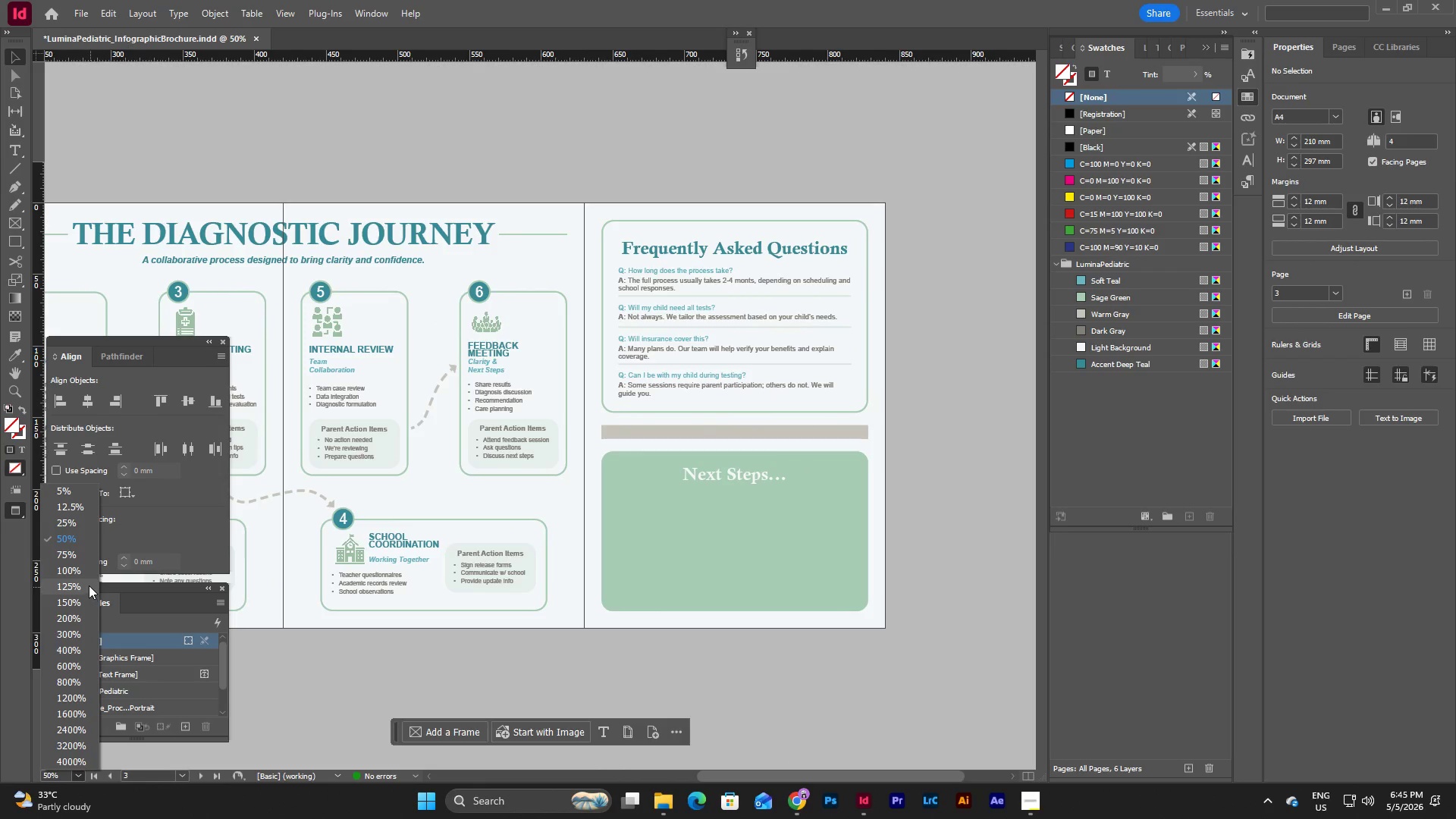 
left_click([84, 568])
 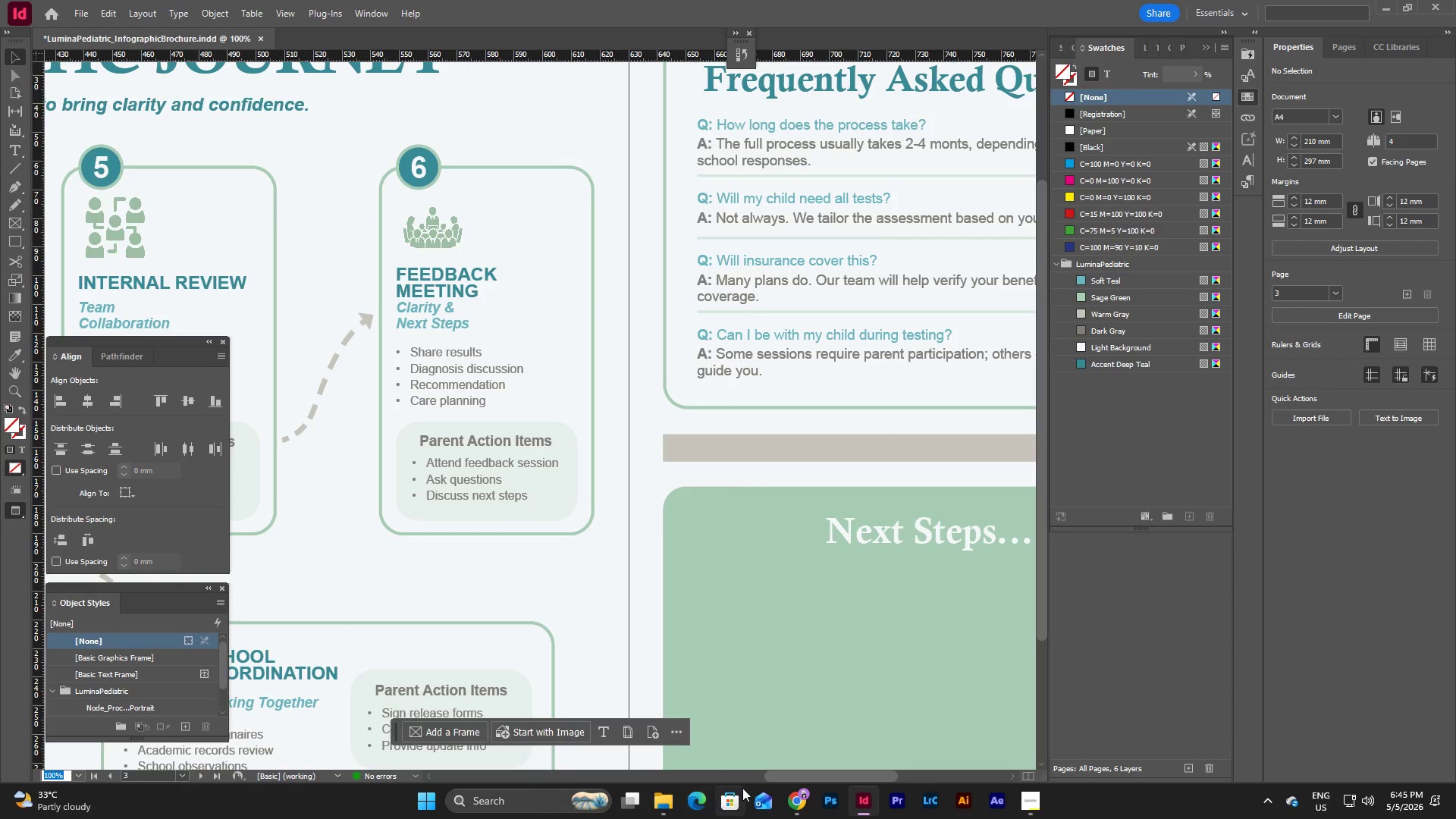 
left_click_drag(start_coordinate=[796, 780], to_coordinate=[835, 773])
 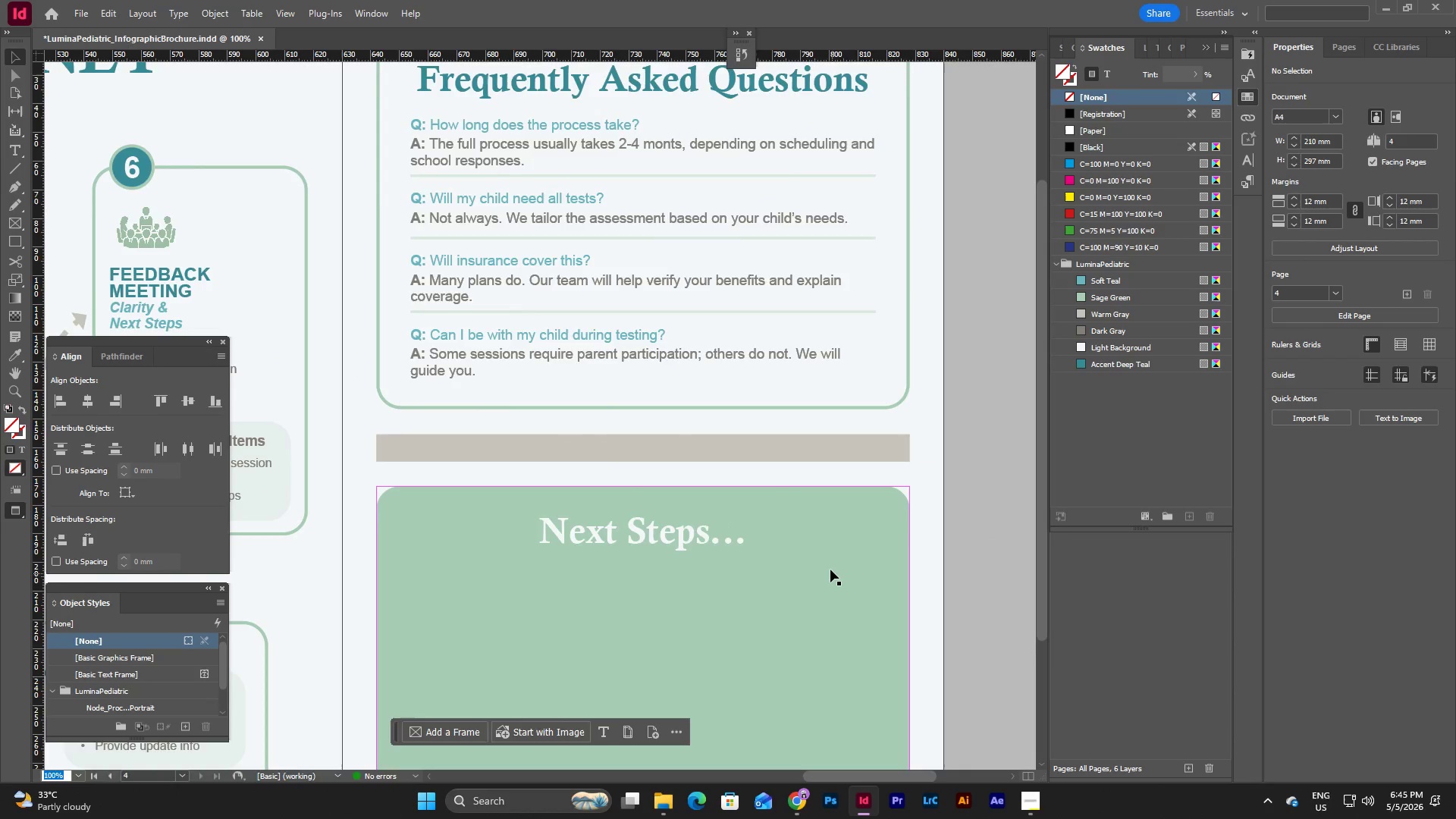 
scroll: coordinate [830, 570], scroll_direction: down, amount: 4.0
 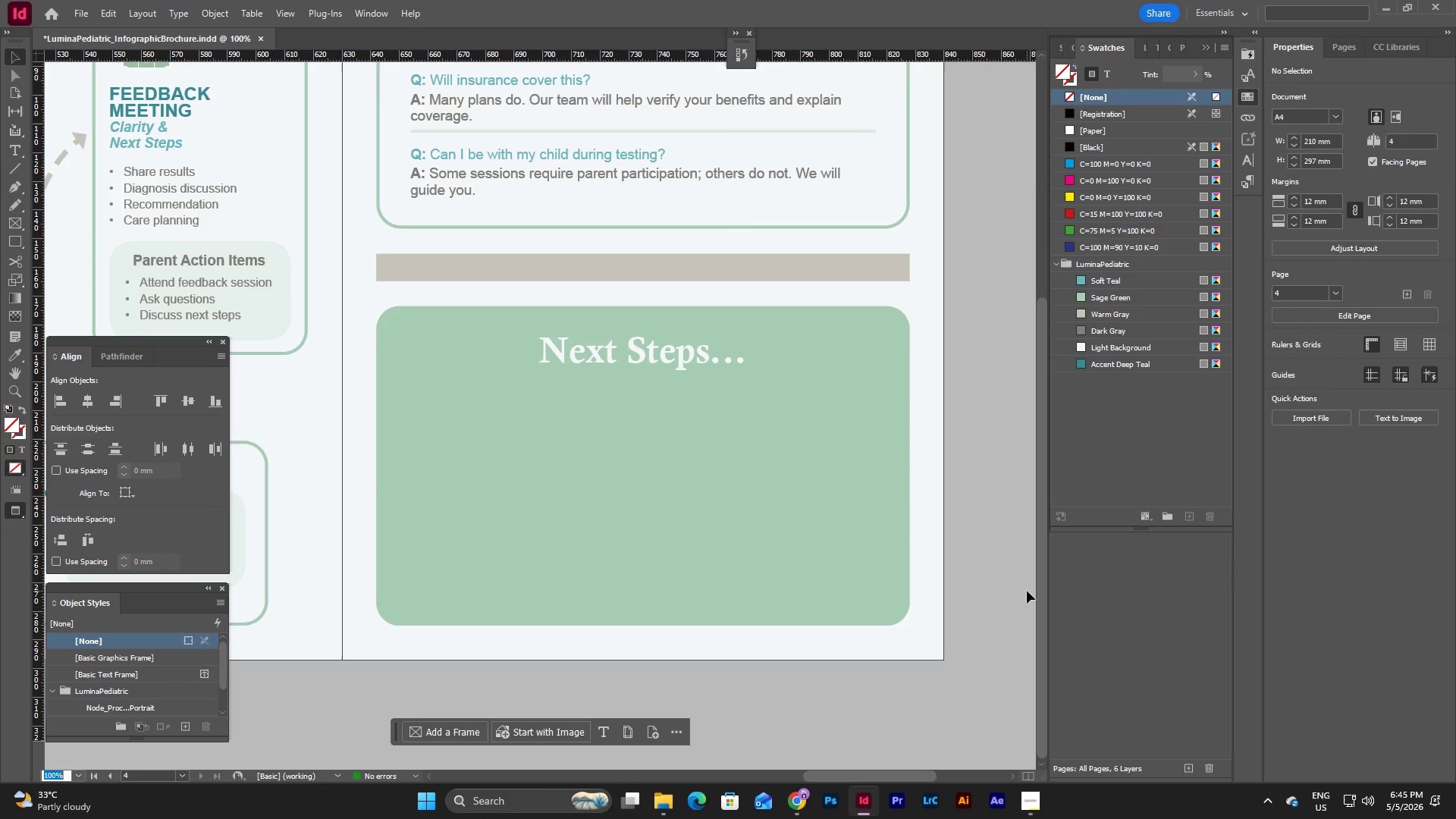 
left_click([1027, 591])
 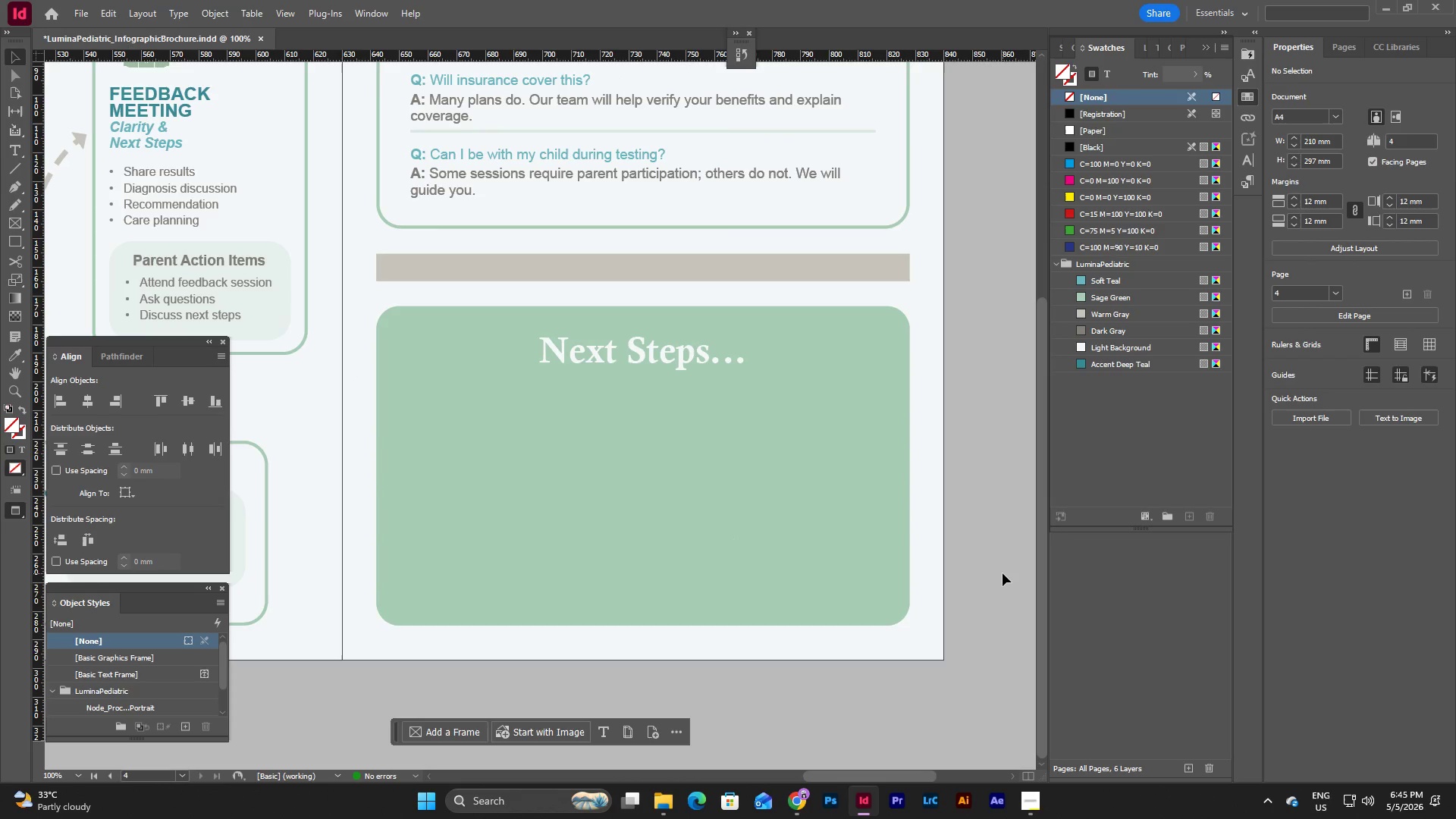 
key(W)
 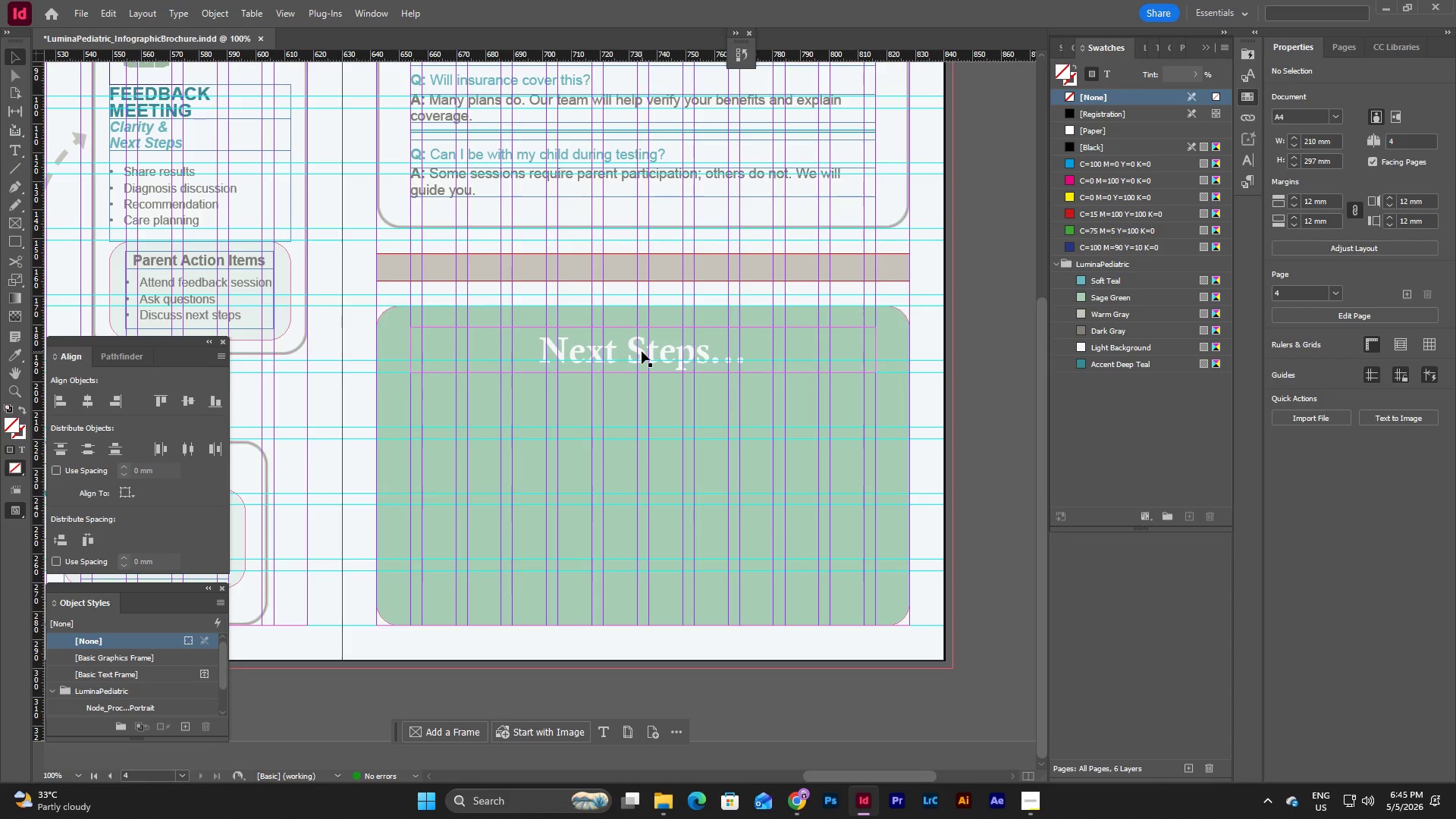 
wait(5.55)
 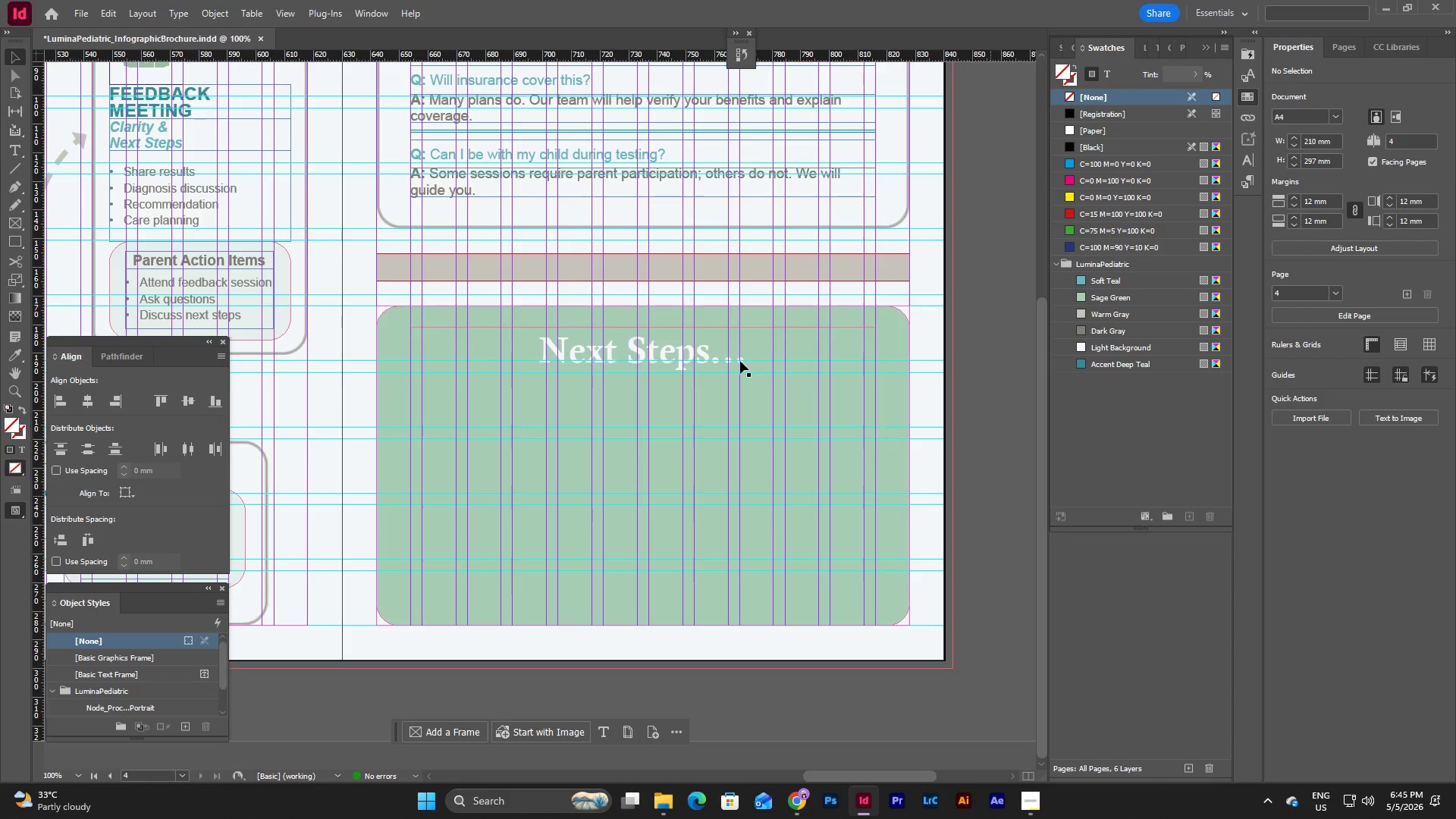 
left_click([981, 383])
 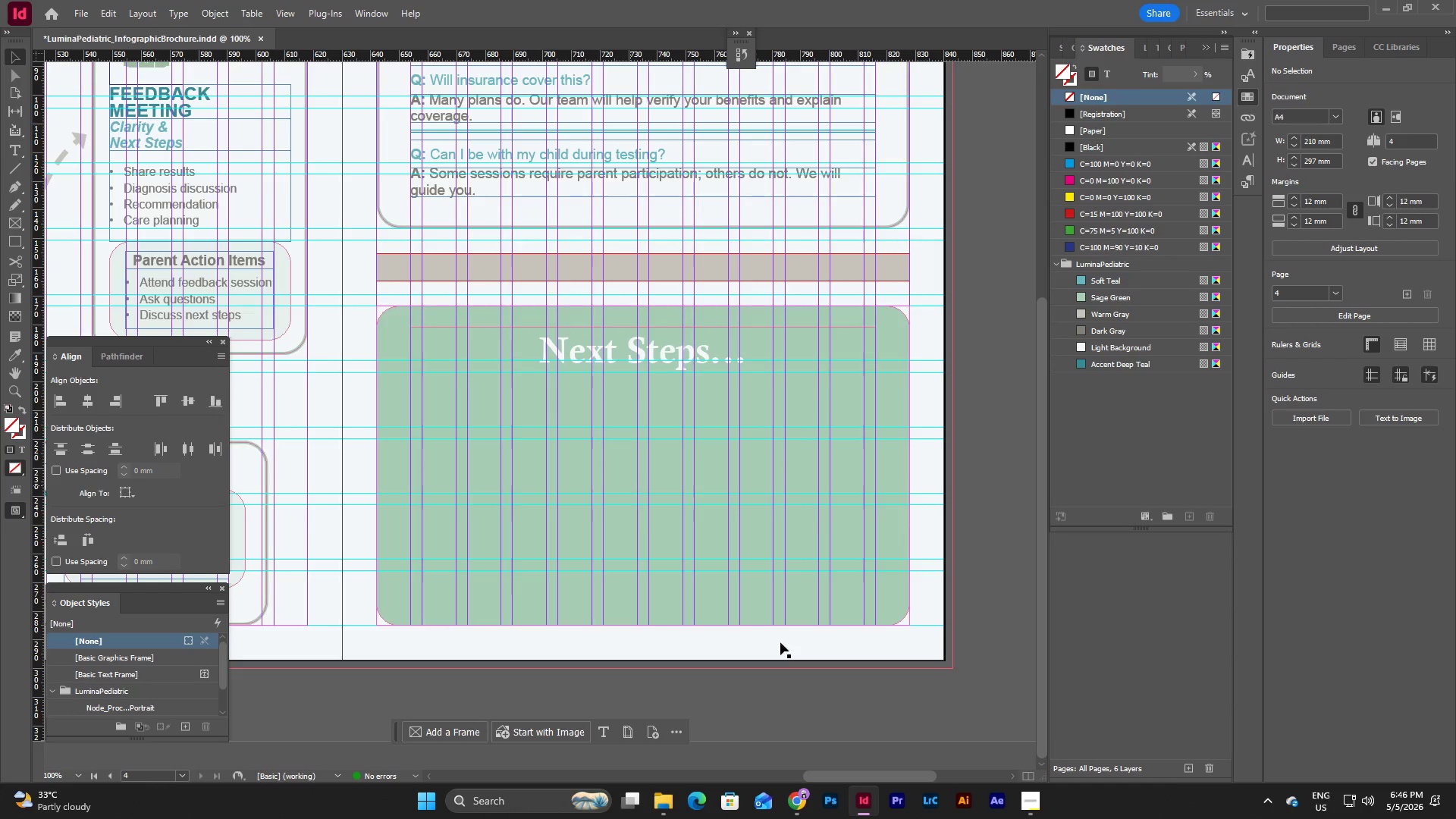 
left_click_drag(start_coordinate=[874, 777], to_coordinate=[635, 792])
 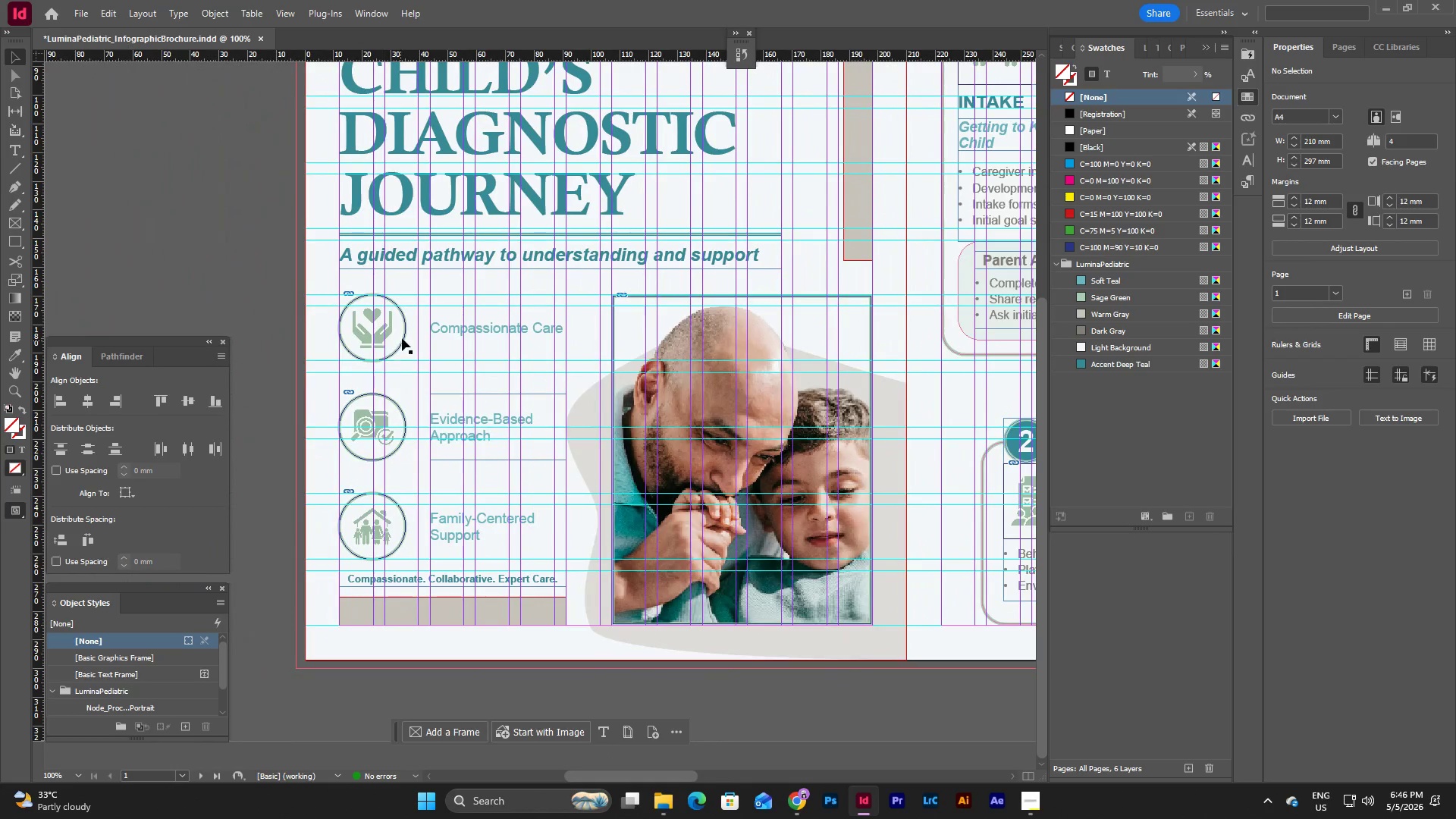 
left_click([404, 331])
 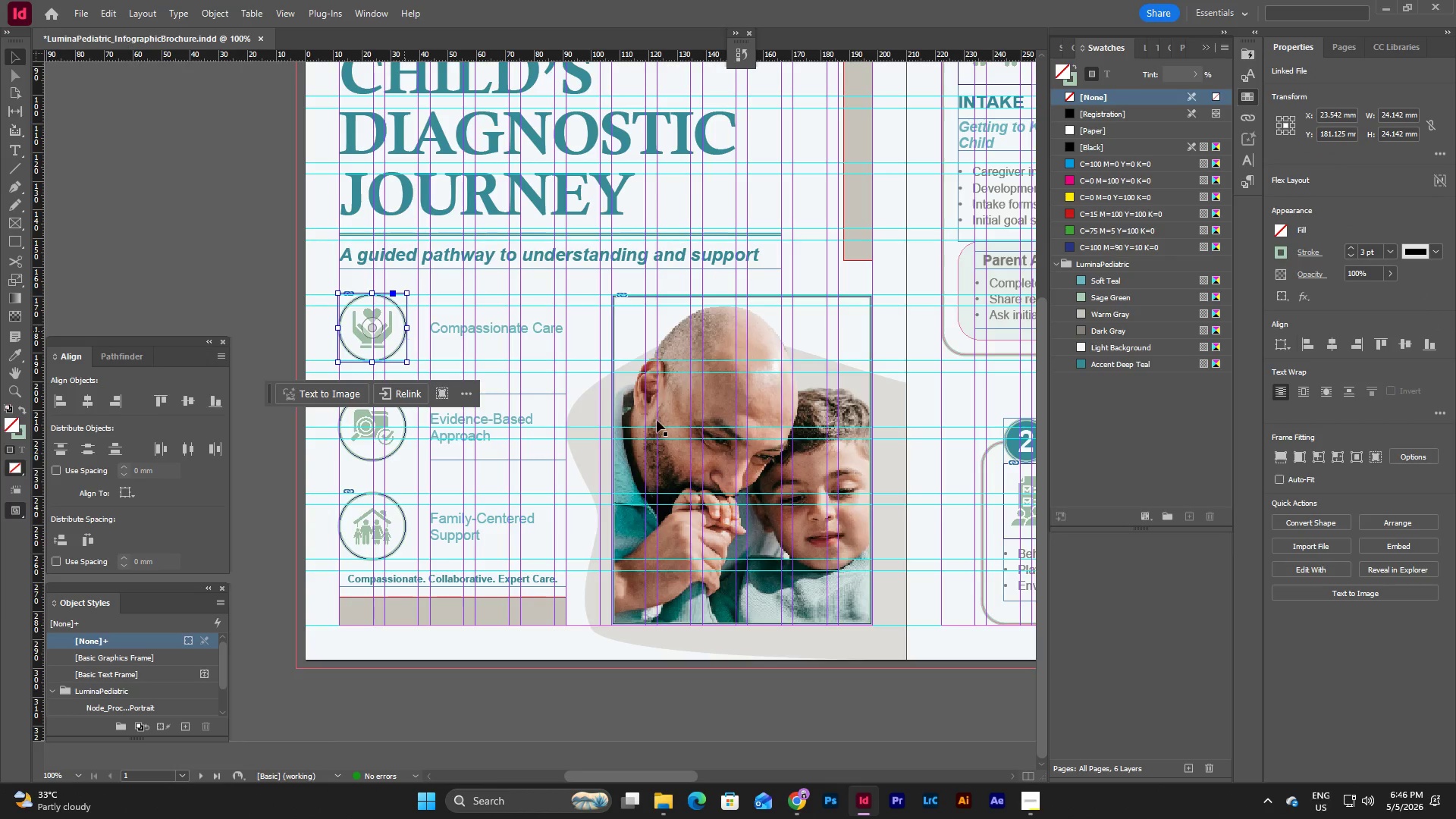 
left_click_drag(start_coordinate=[687, 775], to_coordinate=[780, 759])
 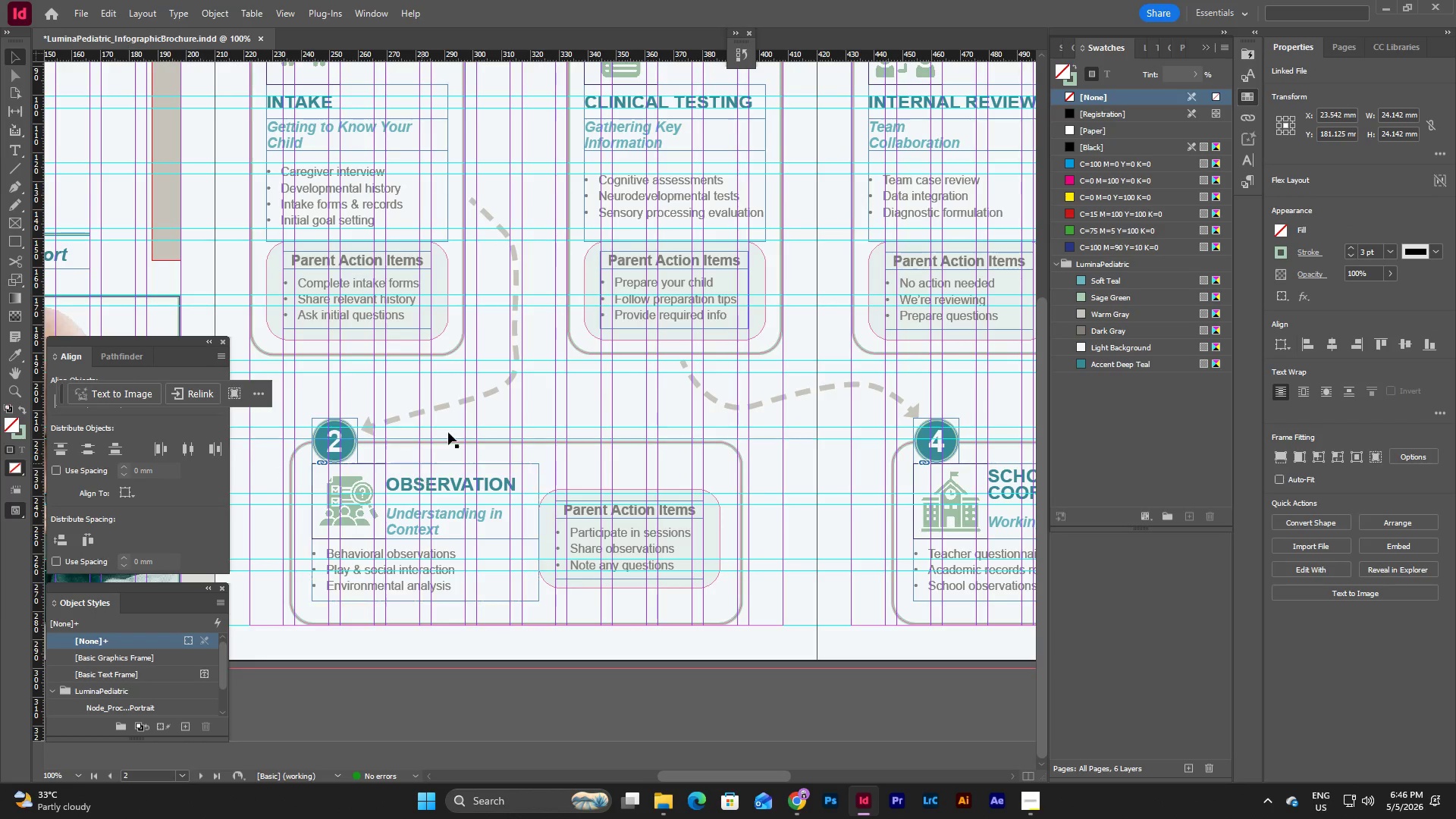 
scroll: coordinate [448, 432], scroll_direction: up, amount: 3.0
 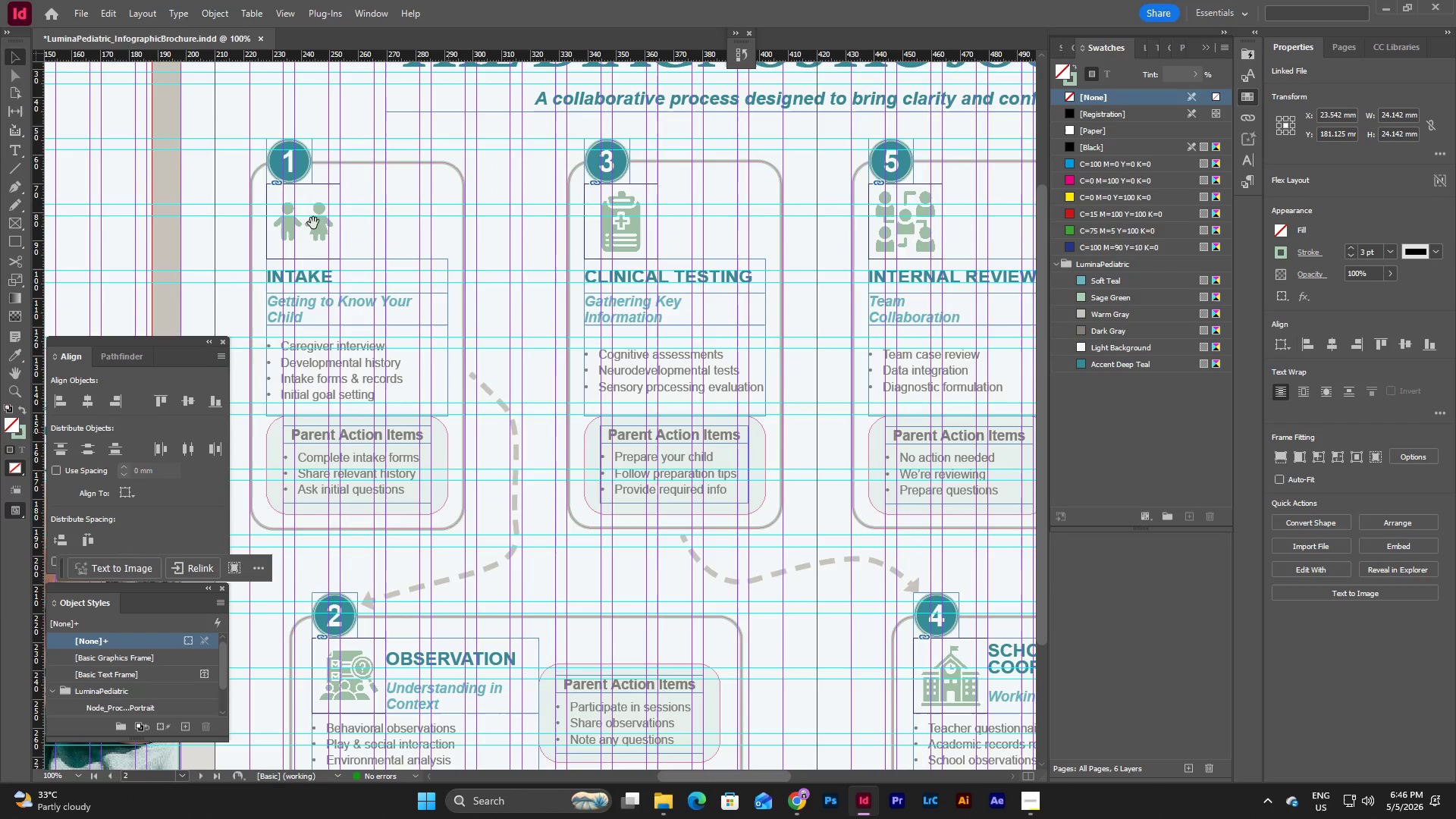 
left_click([305, 224])
 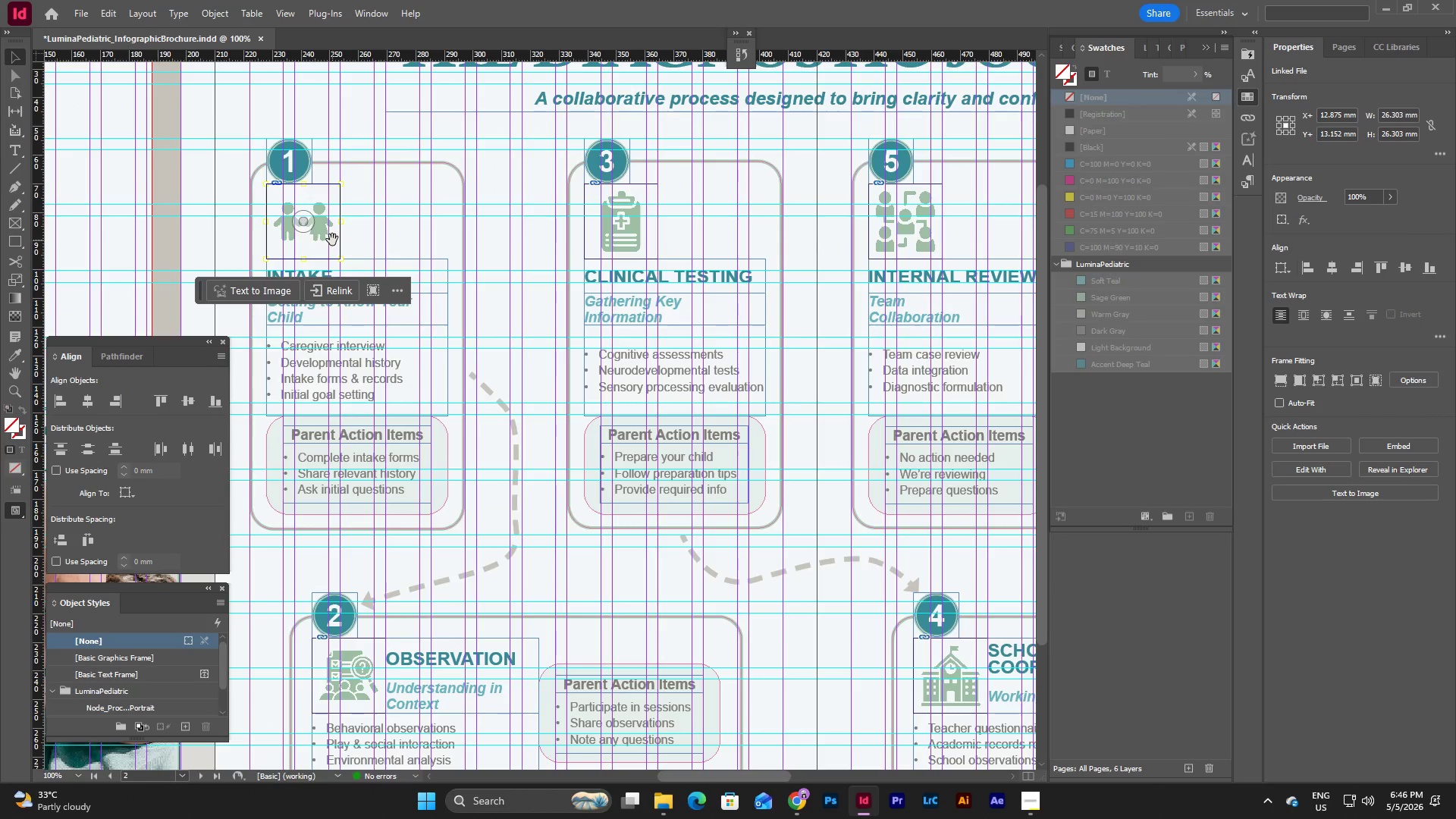 
left_click([332, 240])
 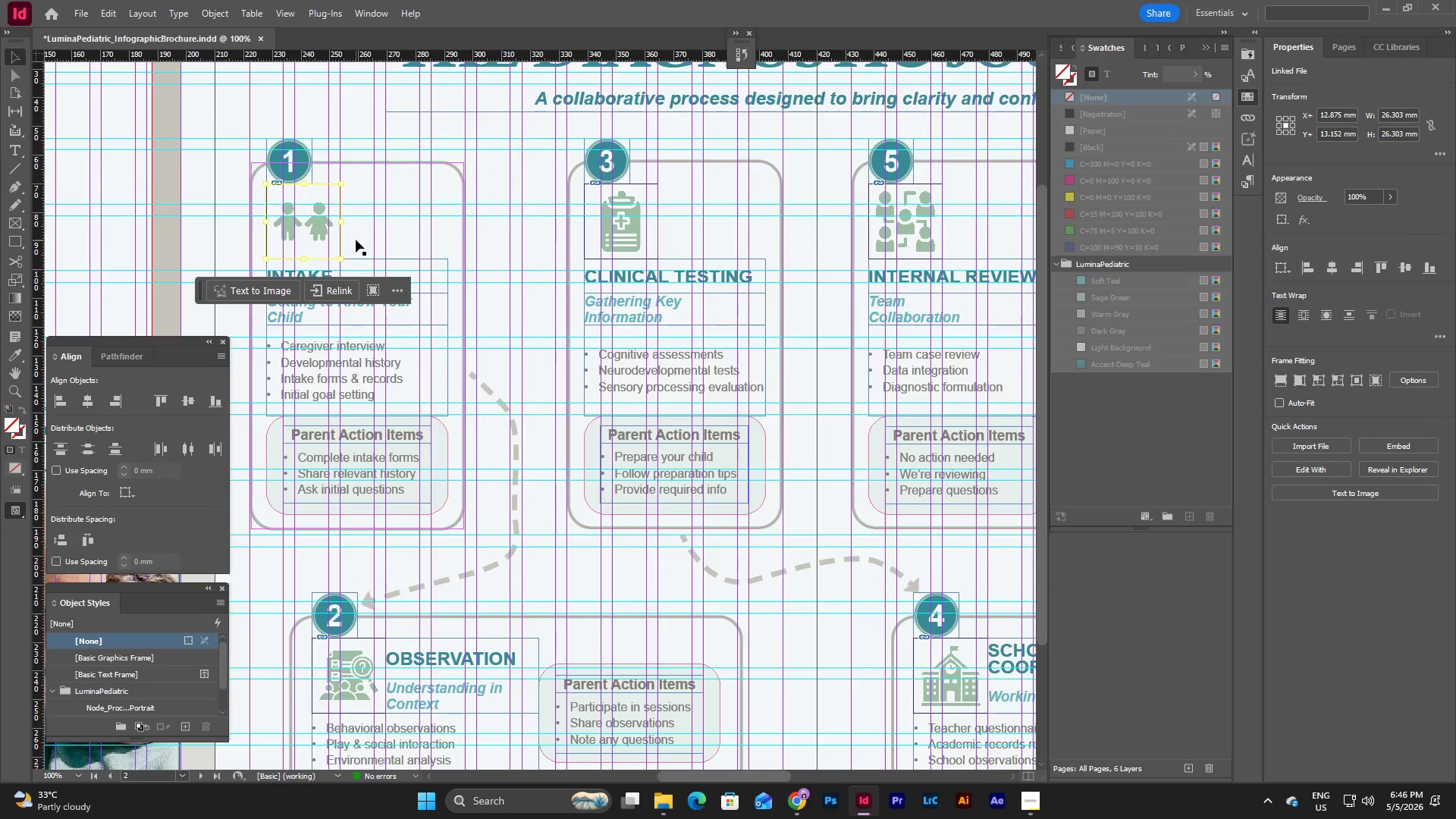 
left_click([356, 240])
 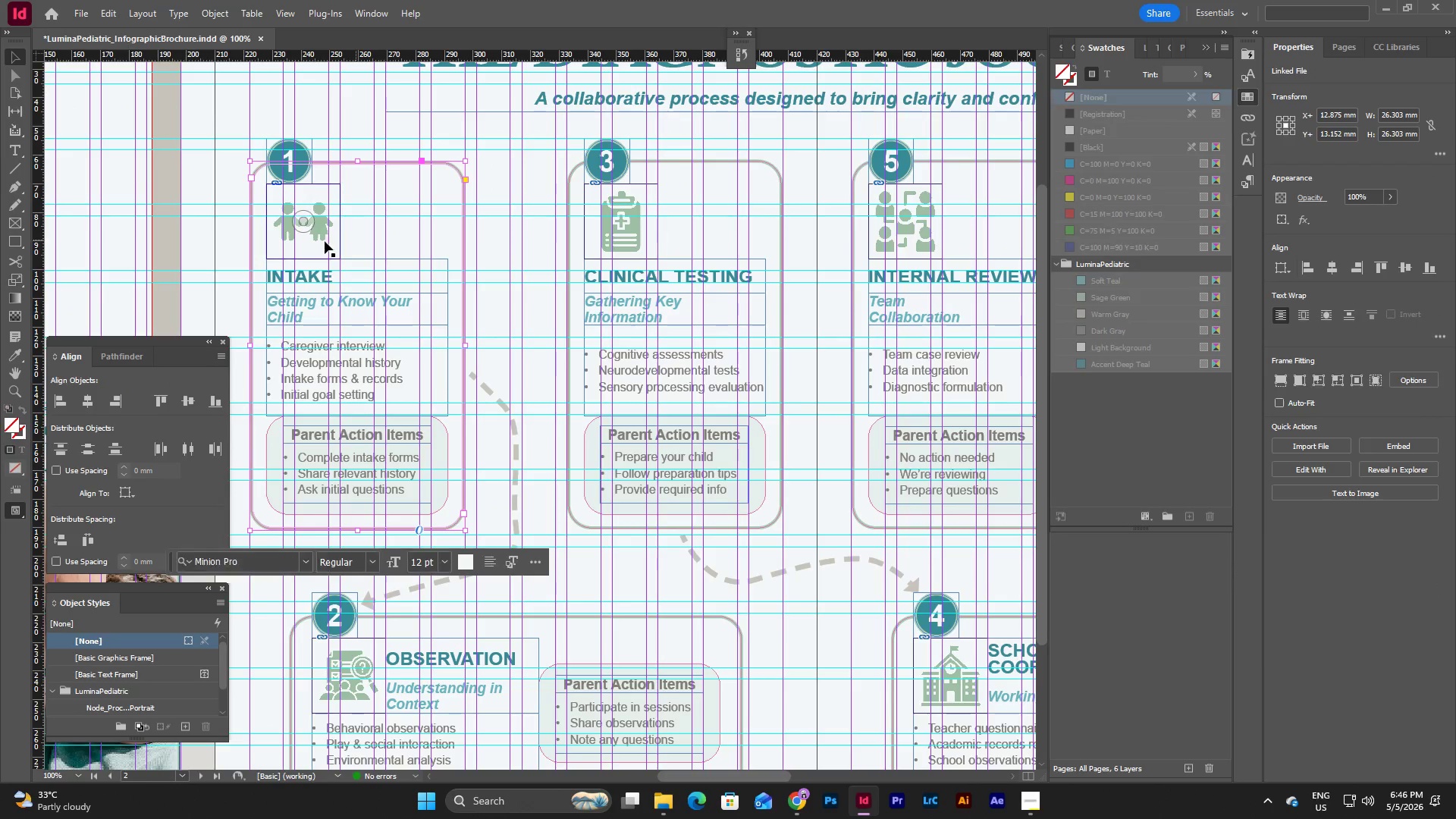 
left_click([325, 241])
 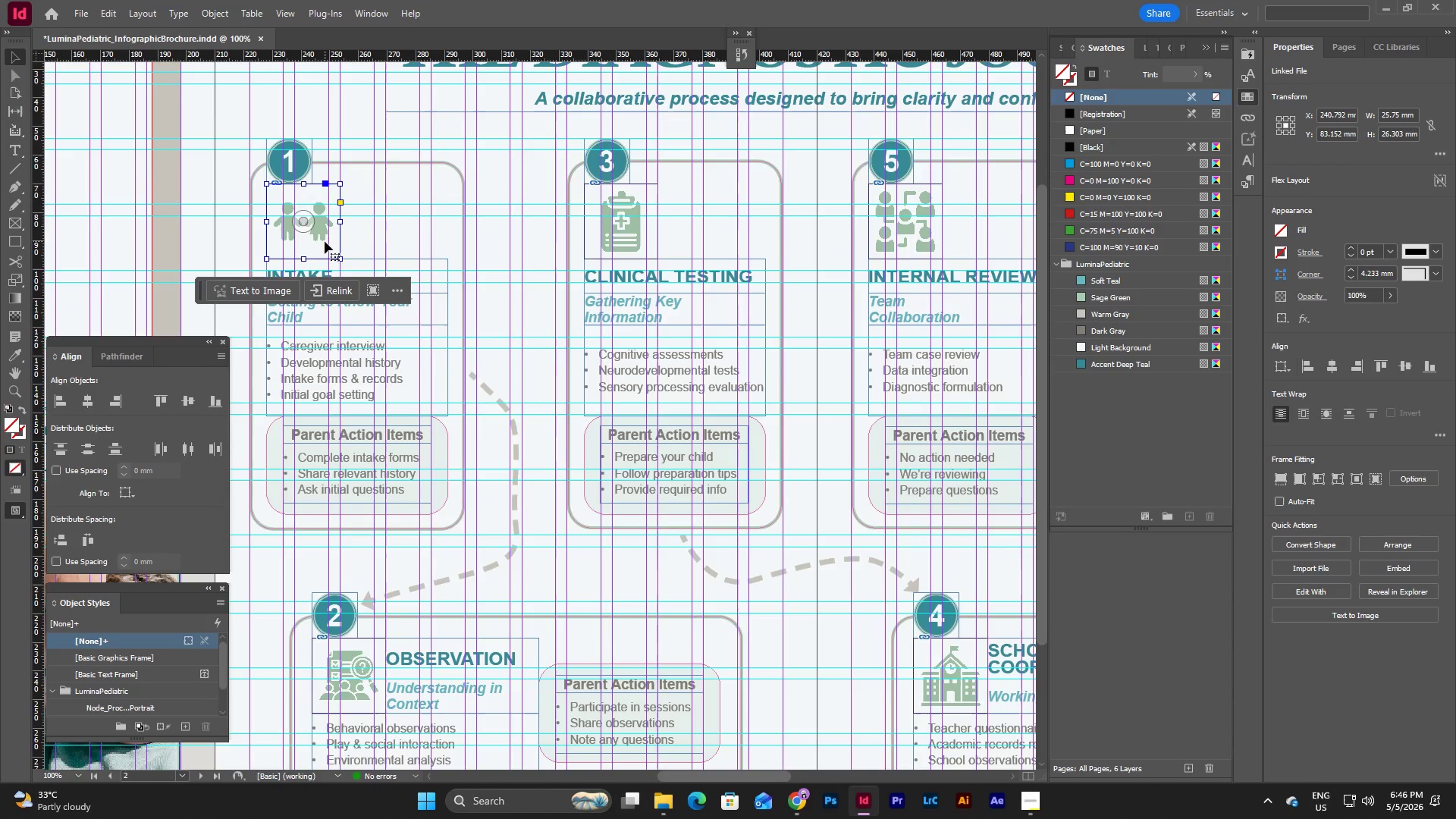 
key(Control+C)
 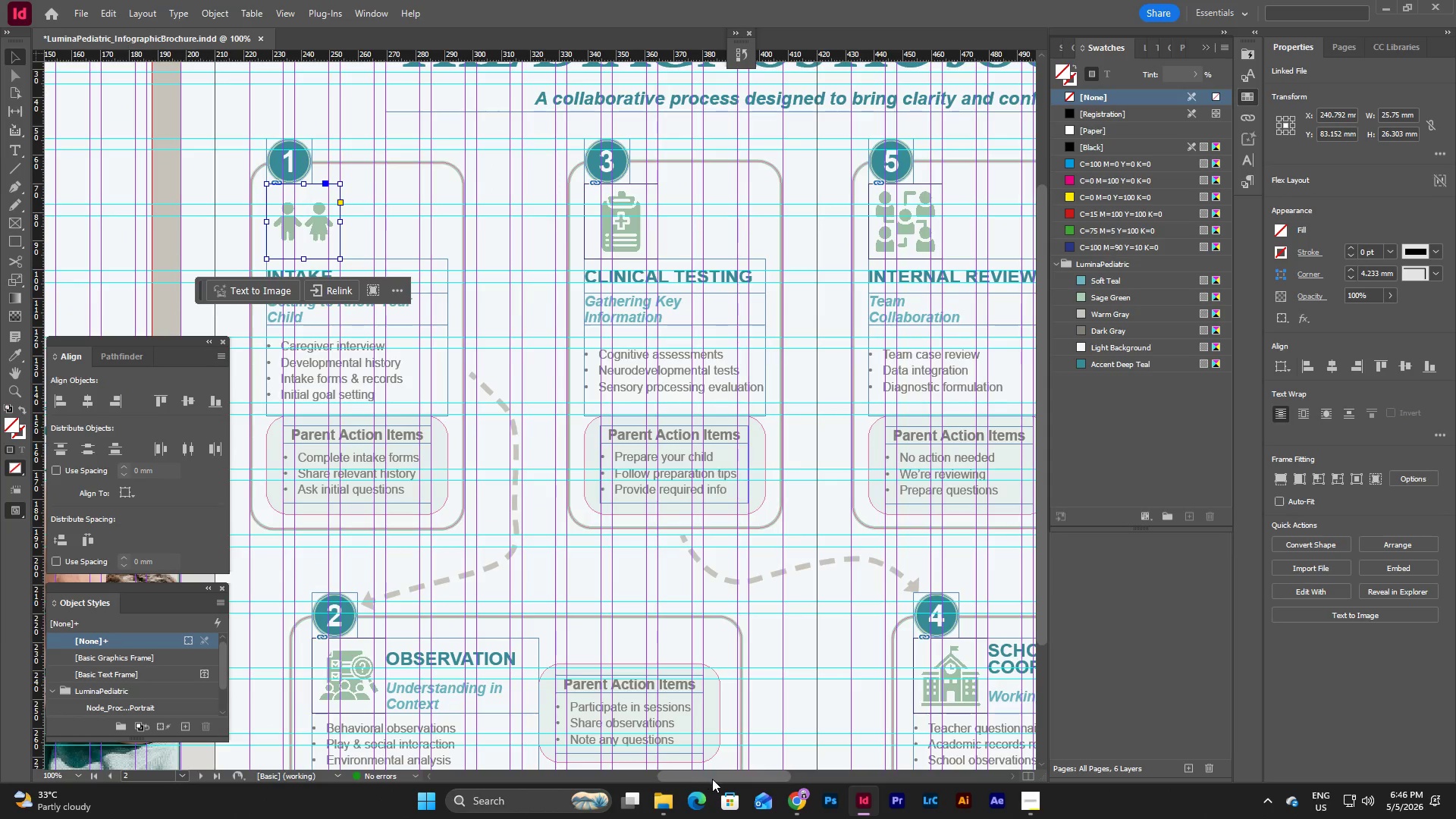 
left_click_drag(start_coordinate=[713, 779], to_coordinate=[855, 750])
 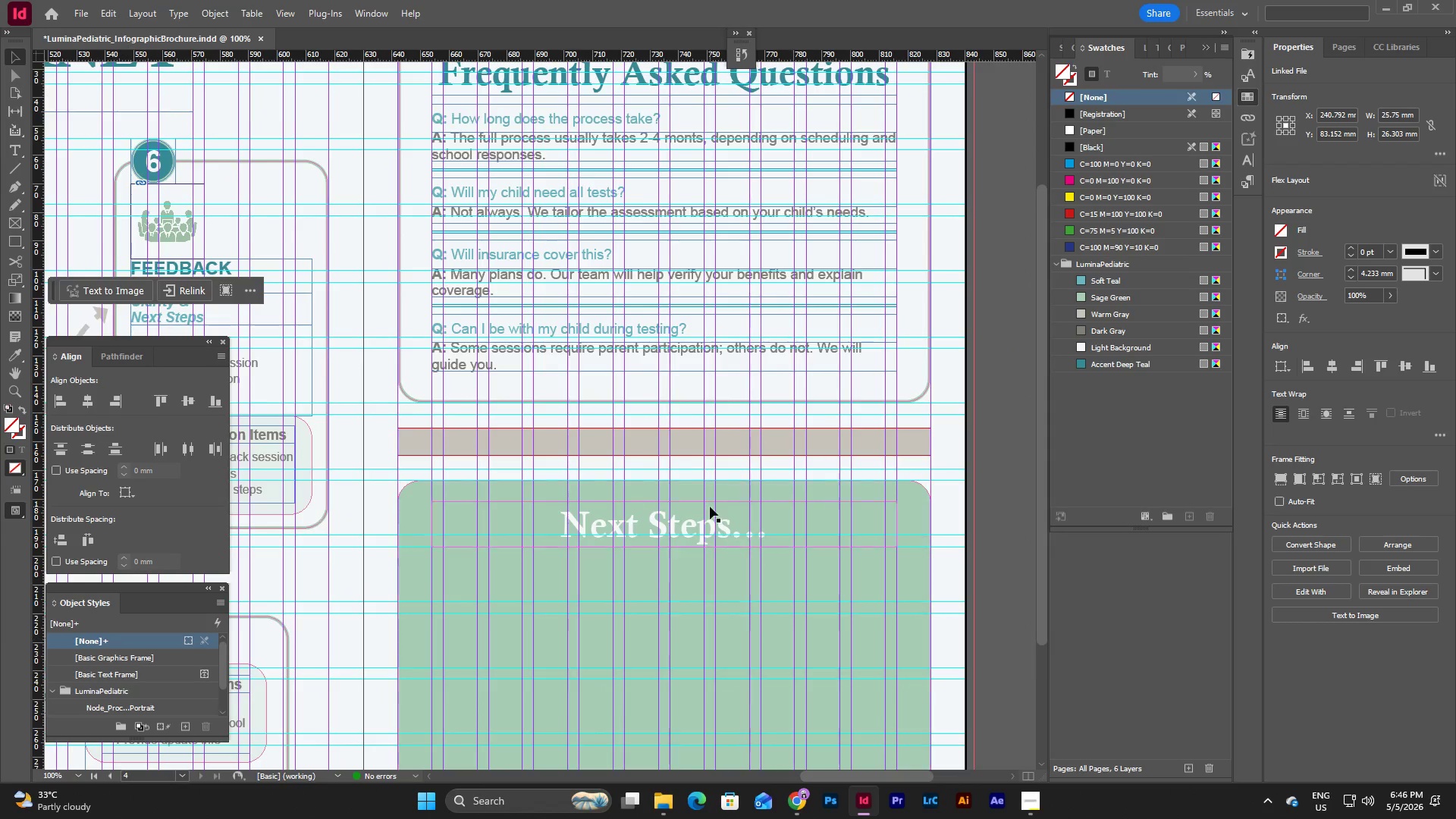 
scroll: coordinate [710, 507], scroll_direction: down, amount: 3.0
 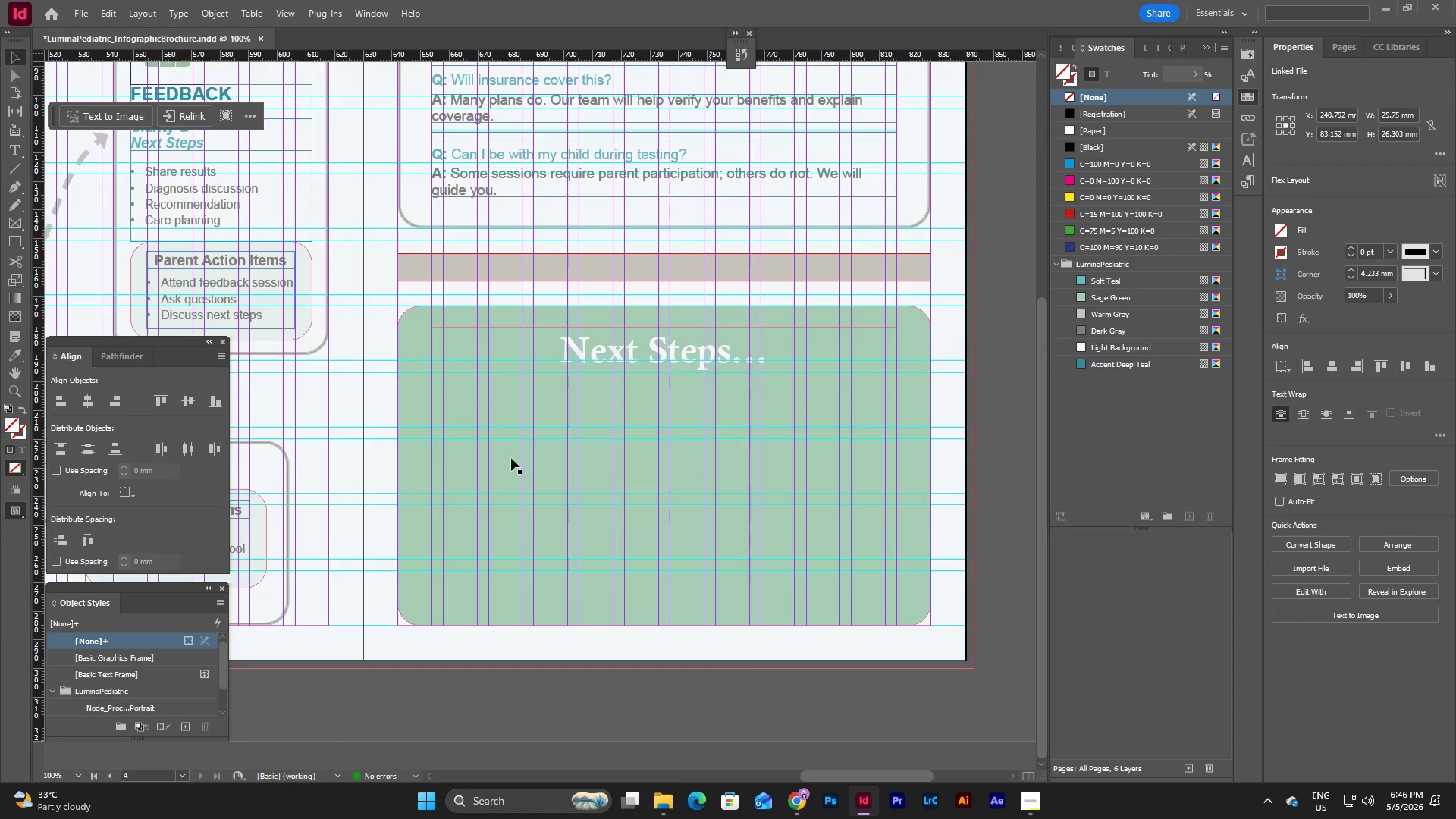 
left_click([504, 458])
 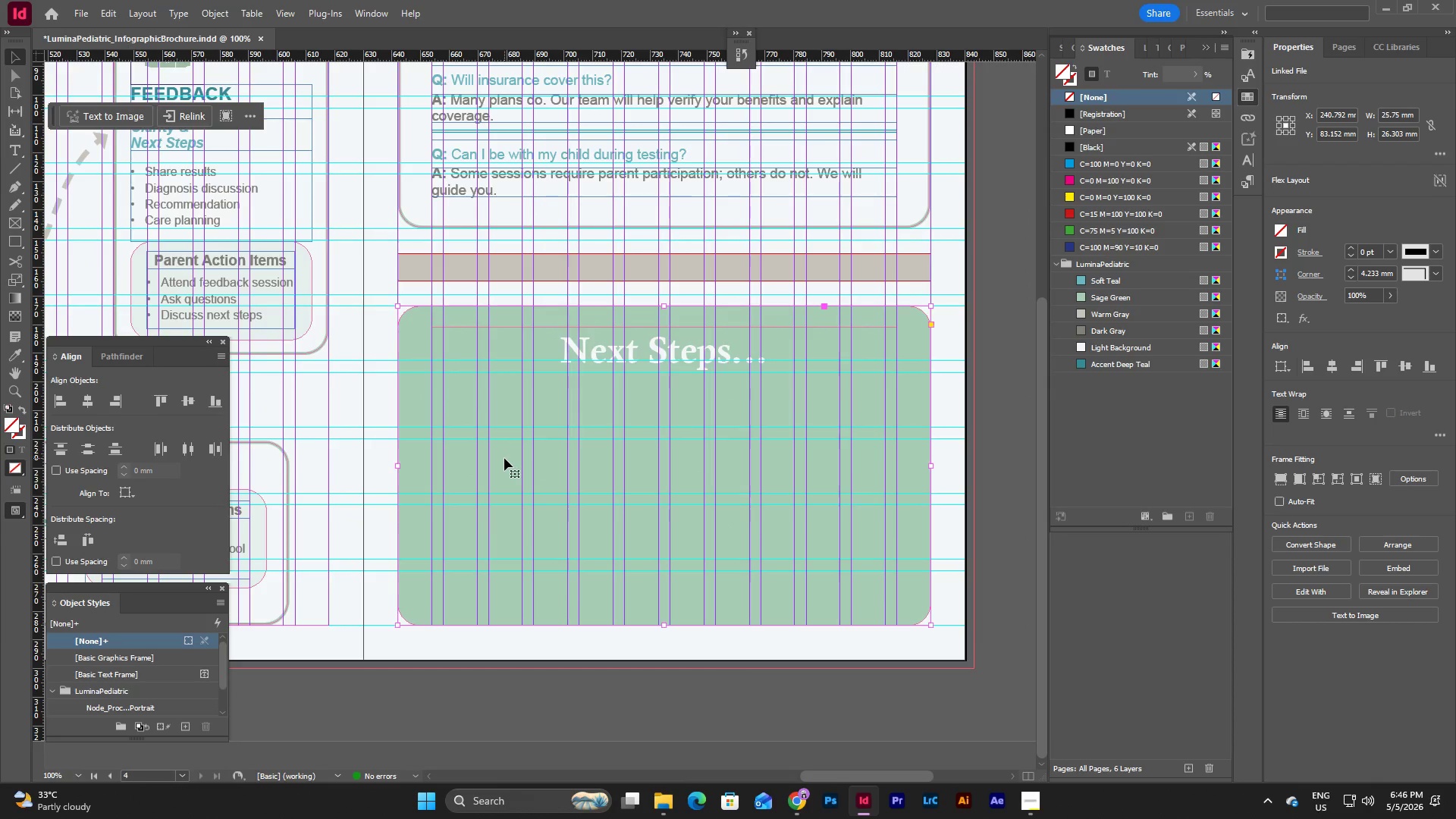 
key(Control+V)
 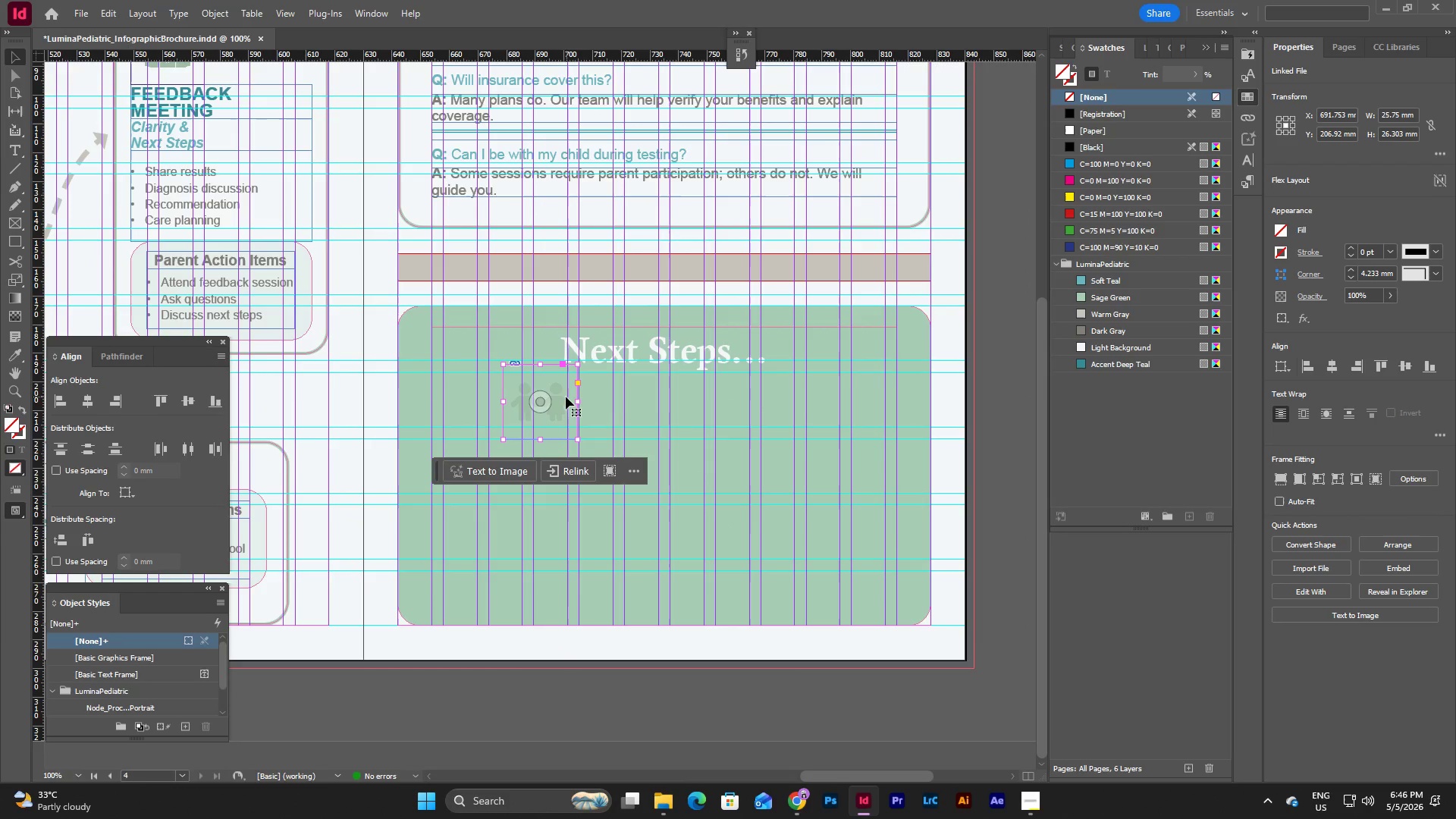 
left_click_drag(start_coordinate=[564, 397], to_coordinate=[548, 543])
 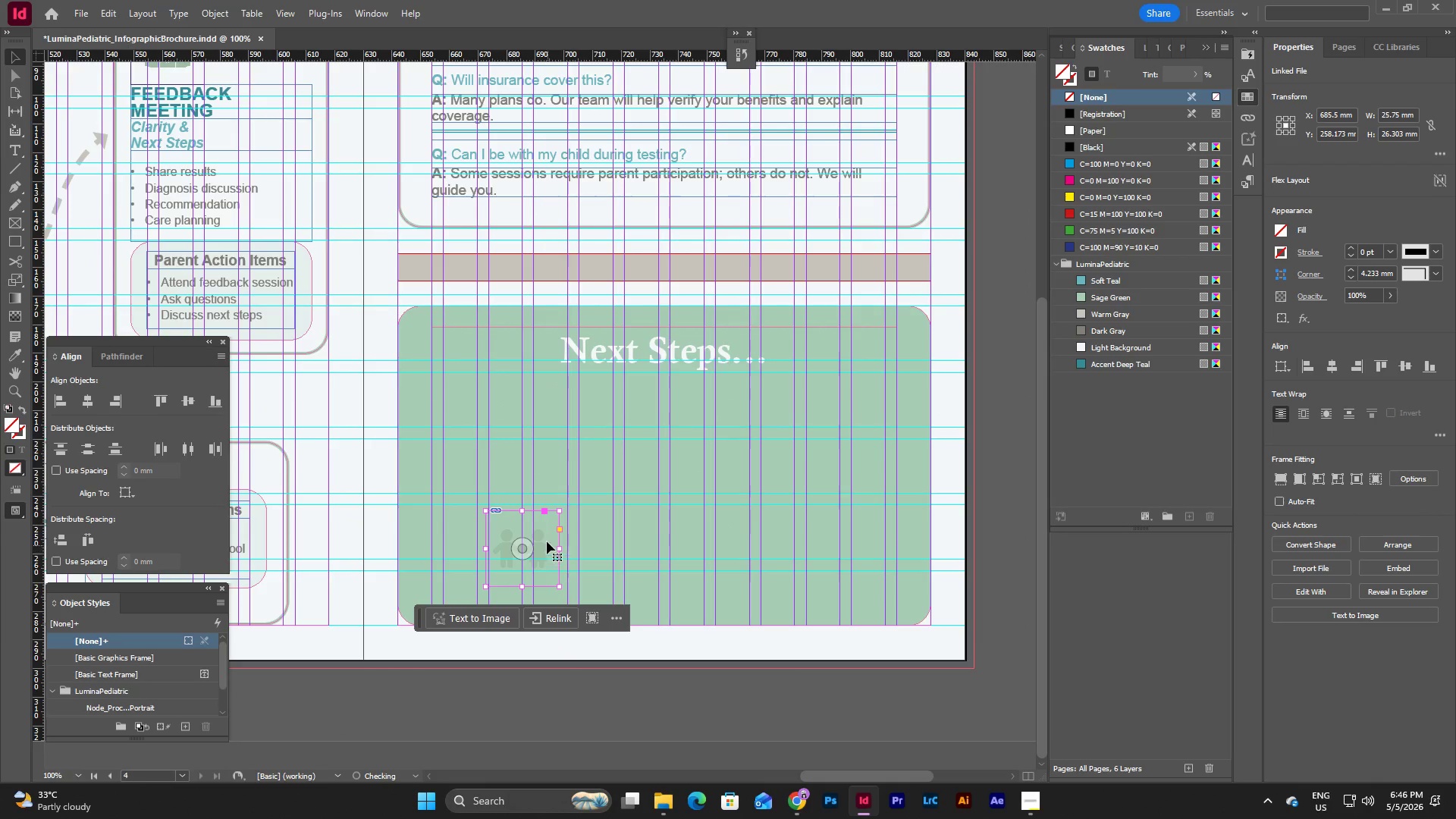 
left_click_drag(start_coordinate=[547, 540], to_coordinate=[493, 403])
 